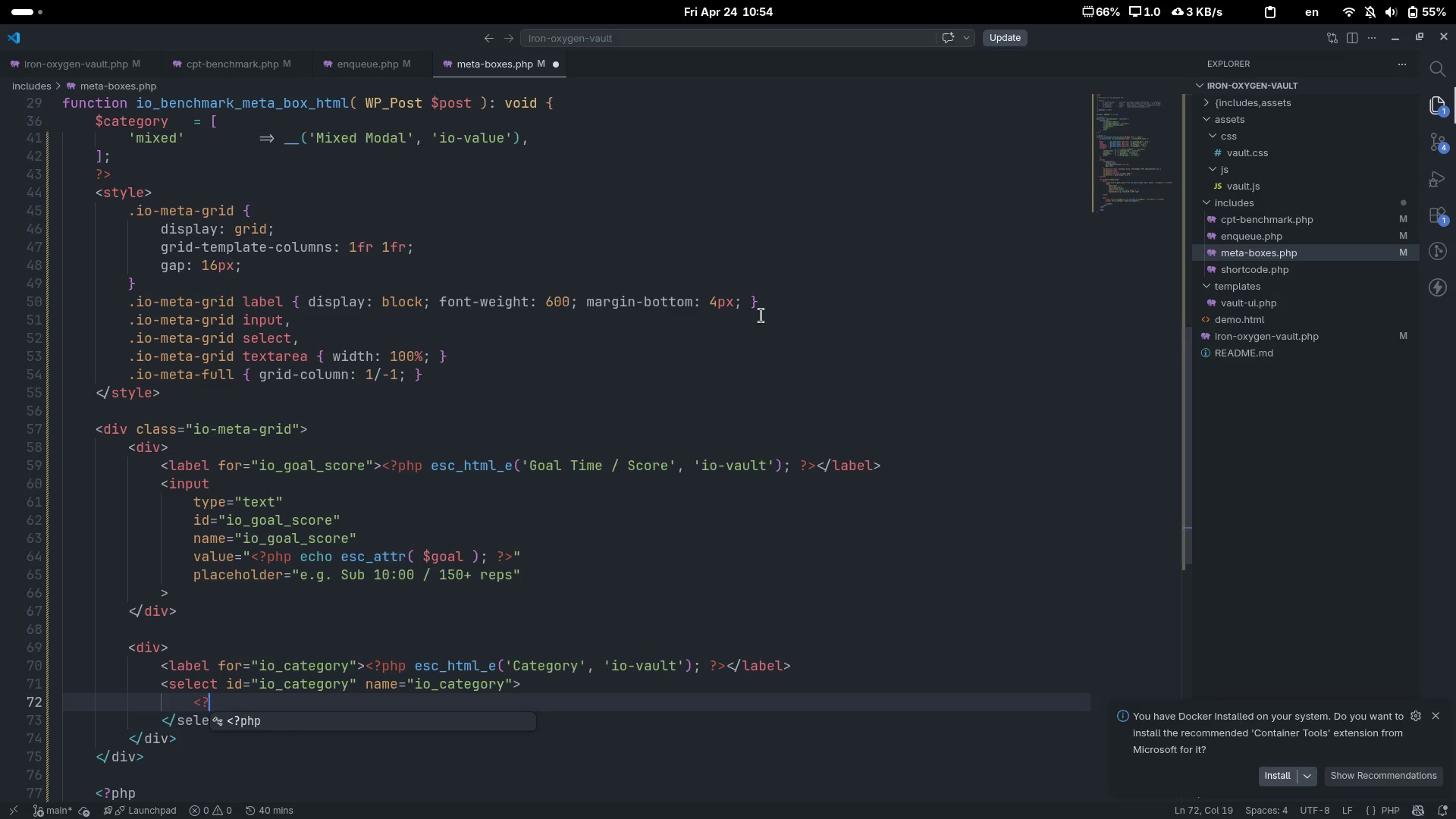 
key(Tab)
 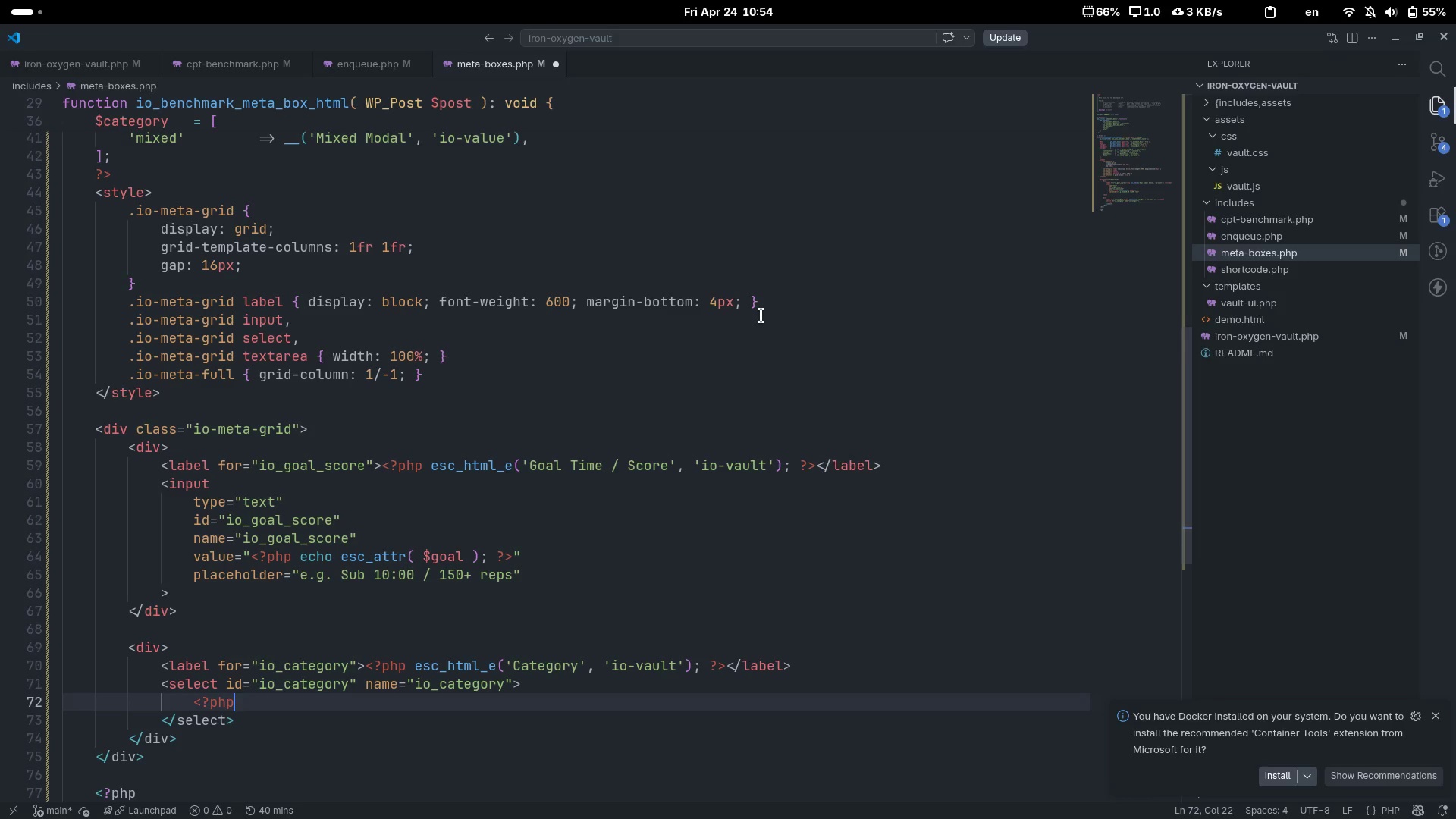 
key(Space)
 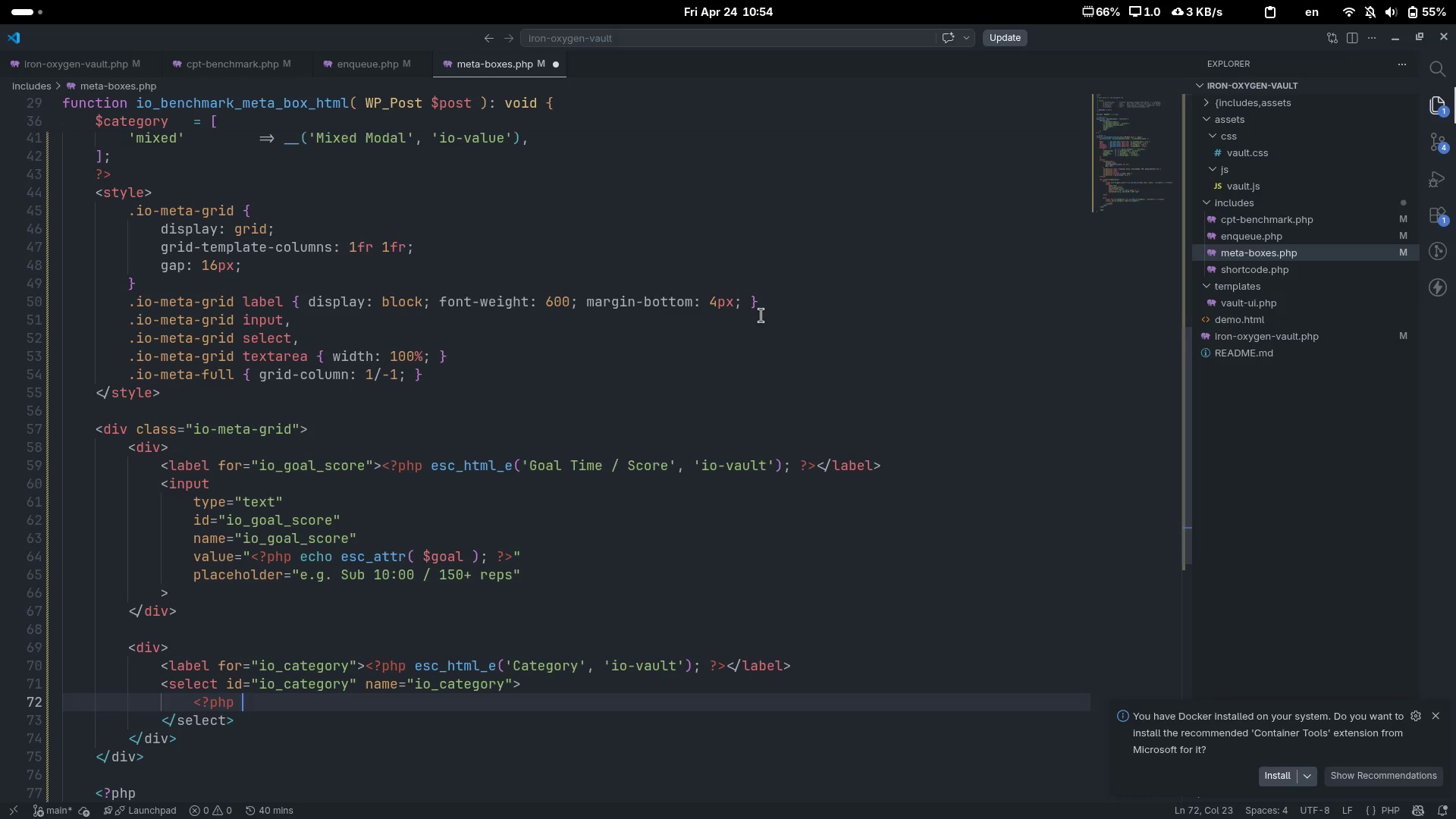 
key(Shift+Slash)
 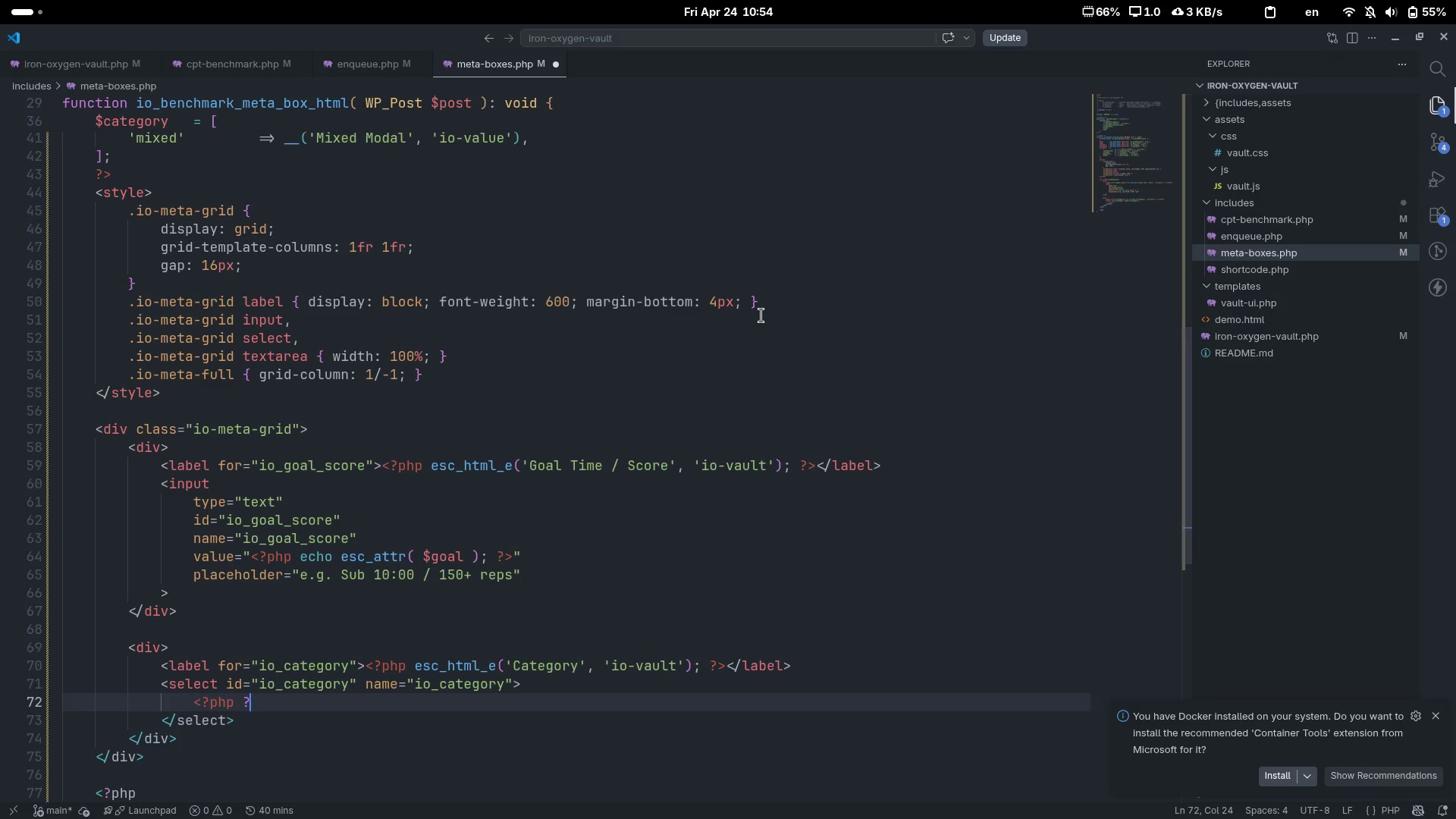 
key(Shift+Period)
 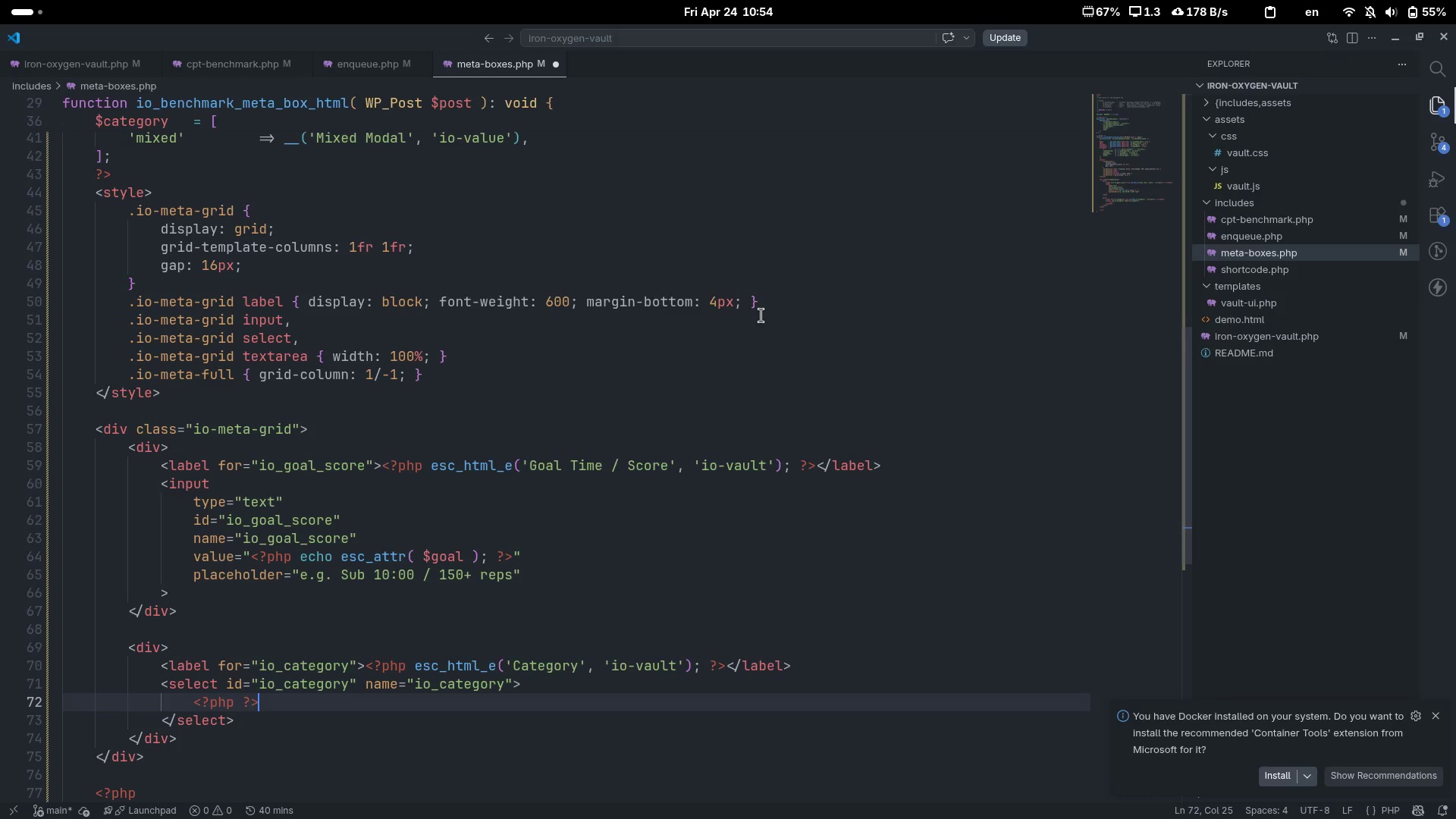 
key(ArrowLeft)
 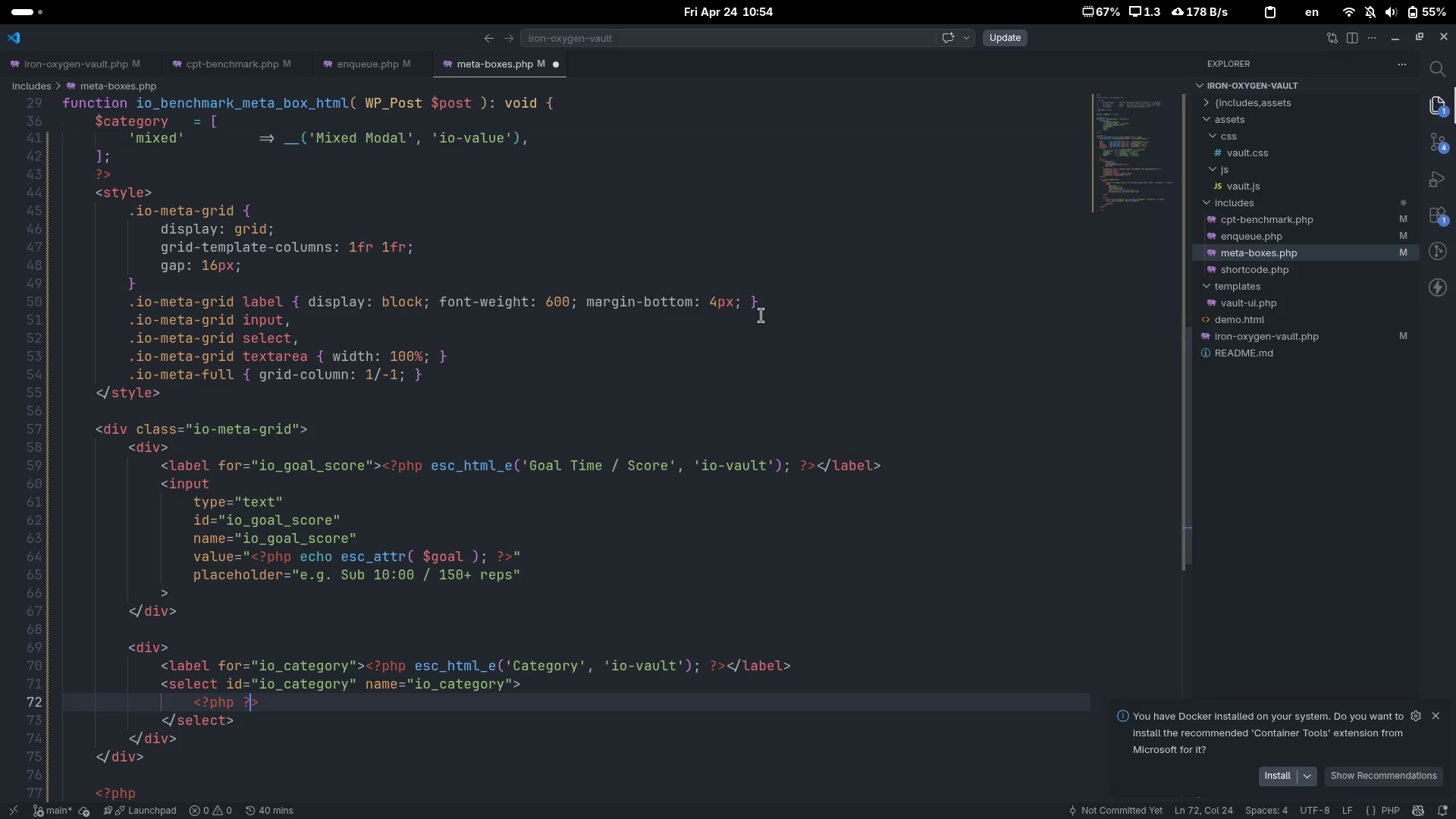 
key(ArrowLeft)
 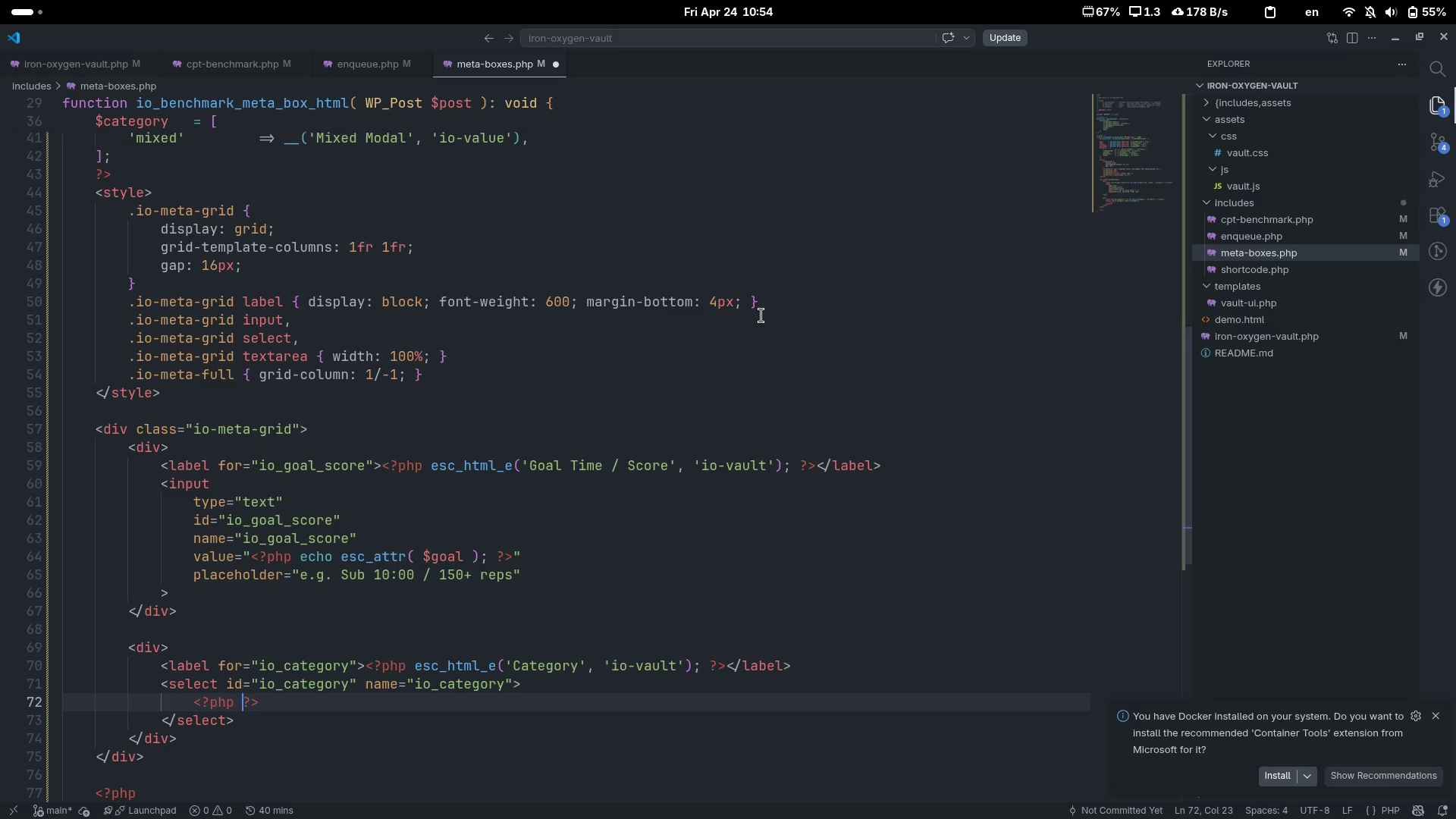 
key(ArrowLeft)
 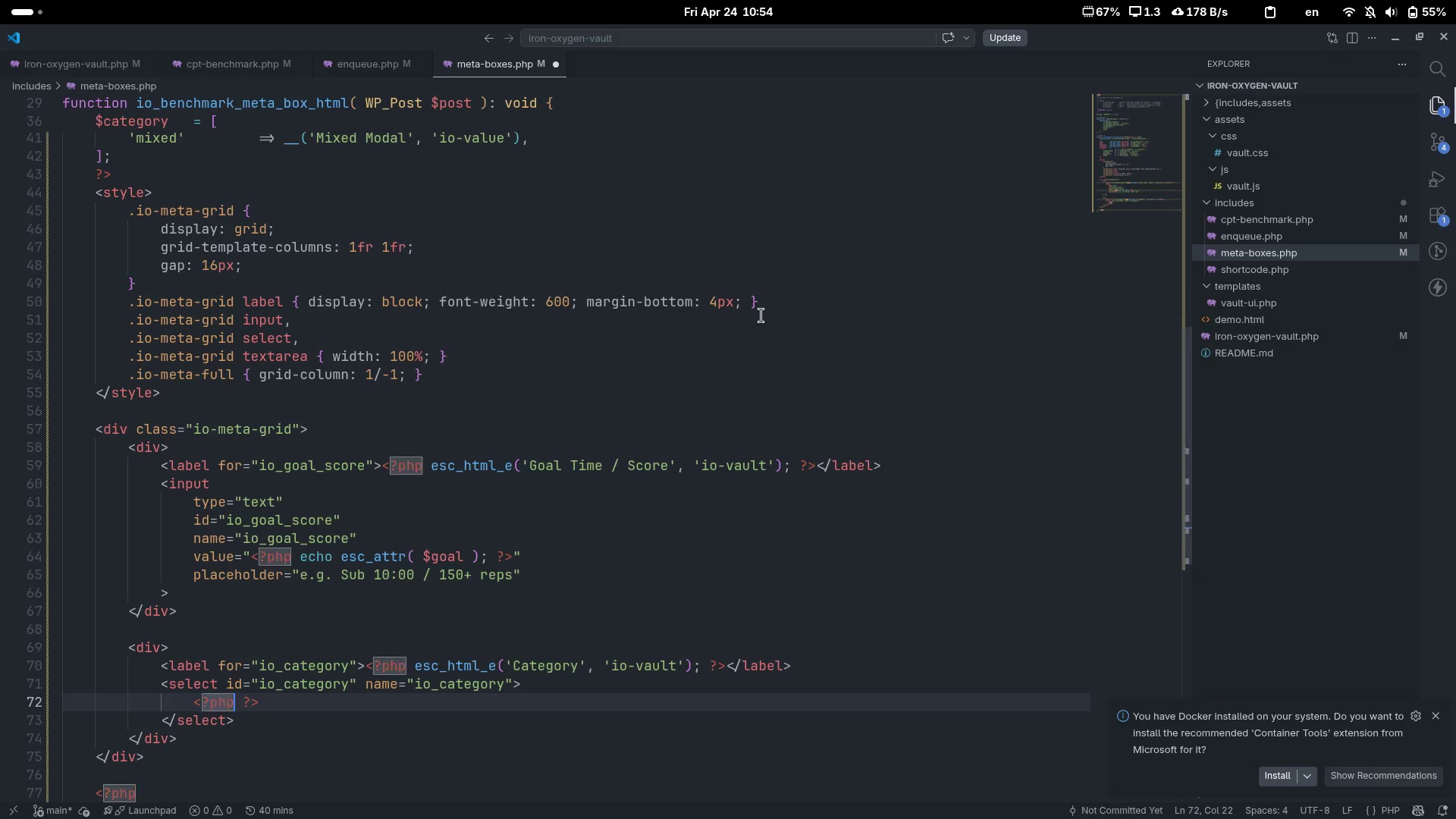 
type( foreach ($cate)
 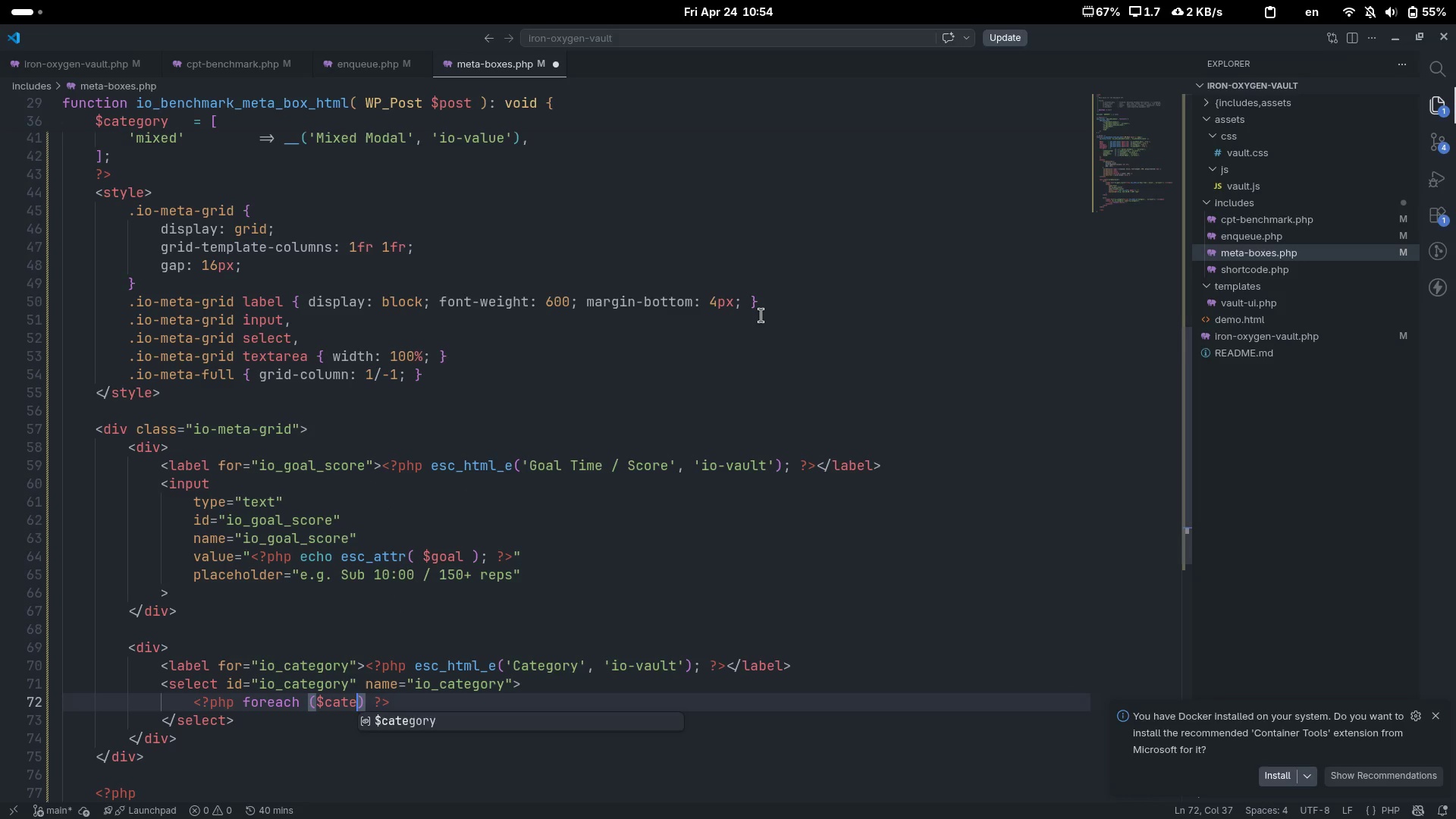 
type(gories as $val)
key(Escape)
type( => $la)
key(Tab)
 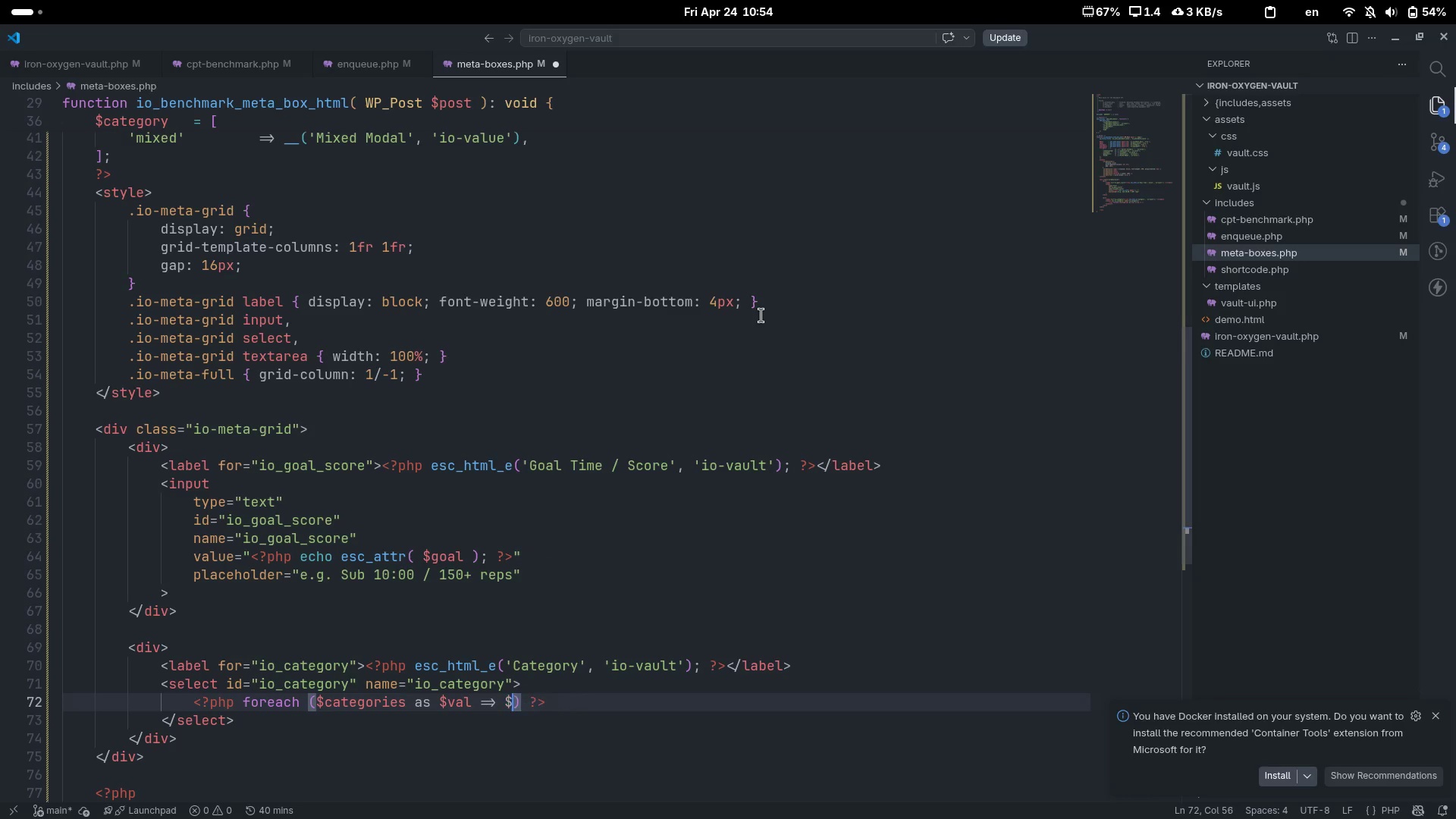 
 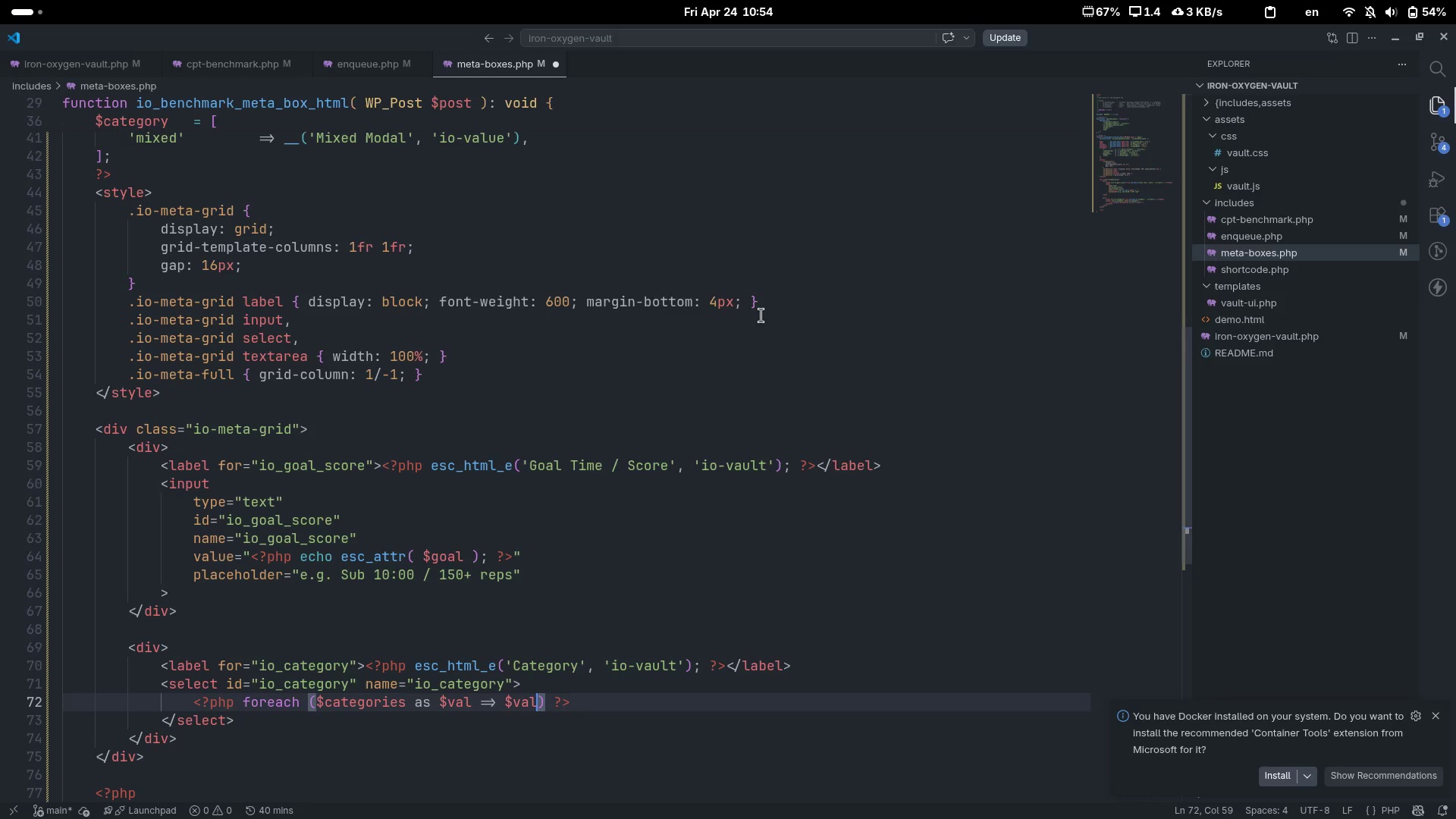 
key(Control+ControlLeft)
 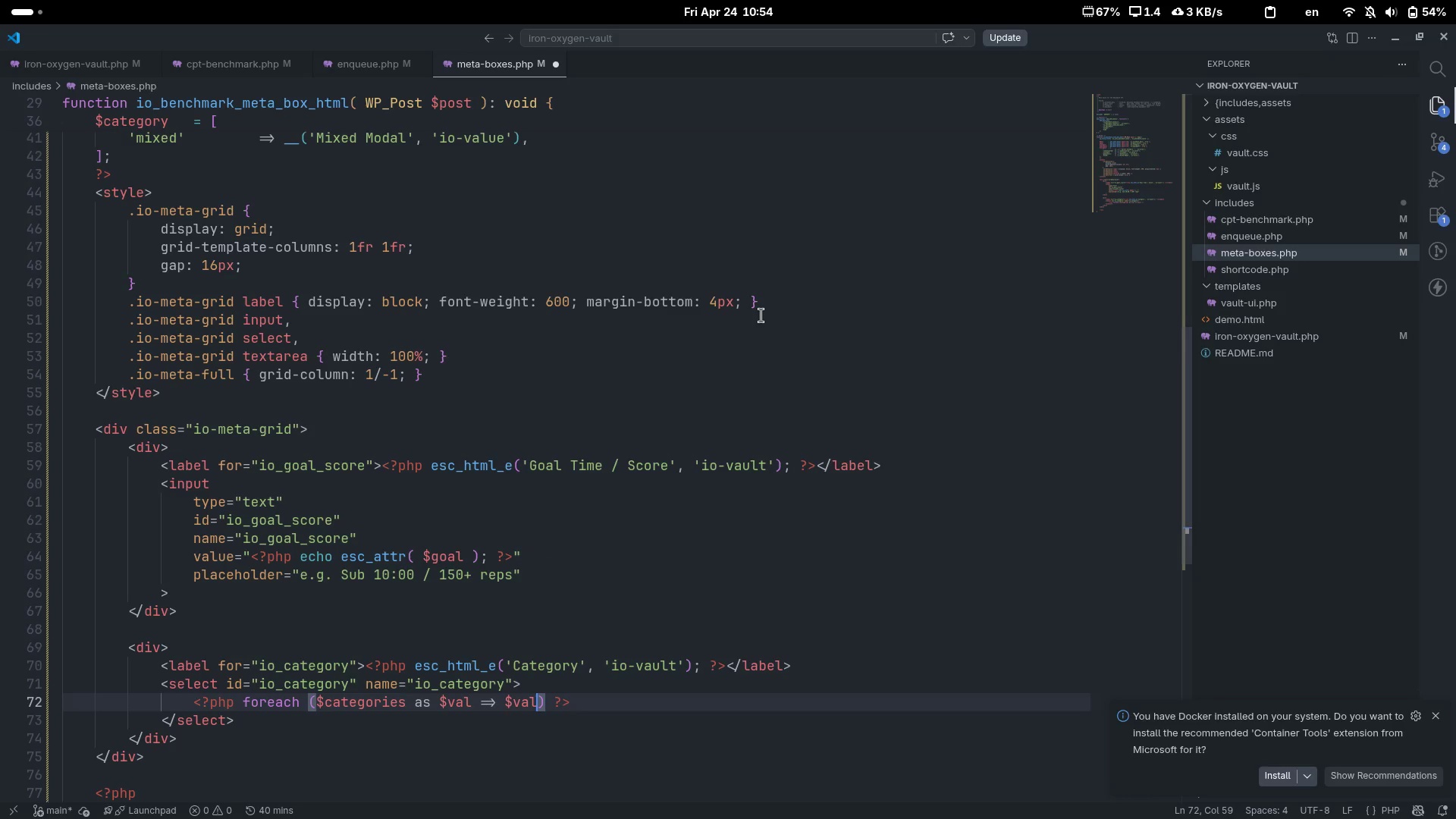 
key(Control+Backspace)
 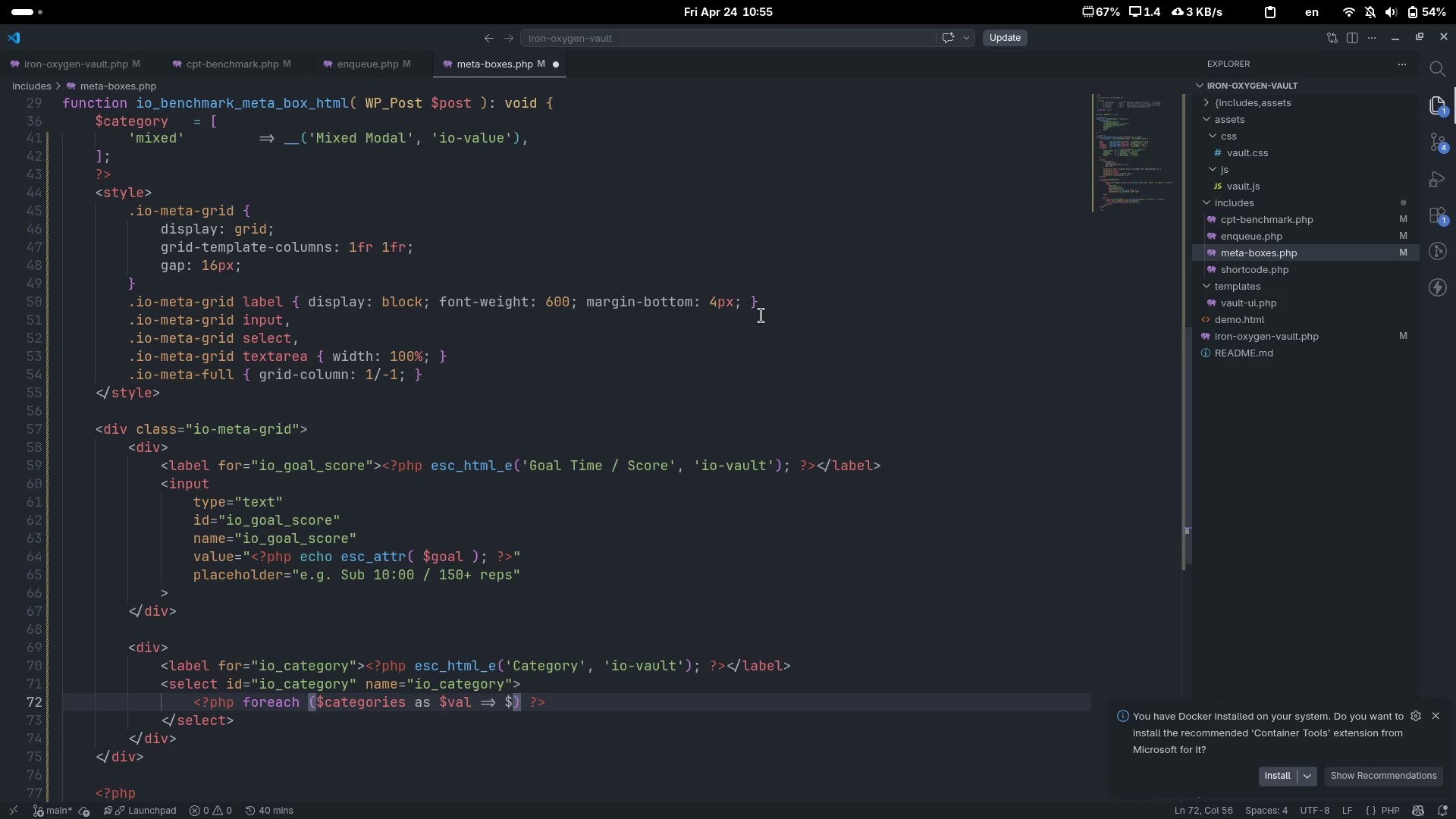 
type(label)
 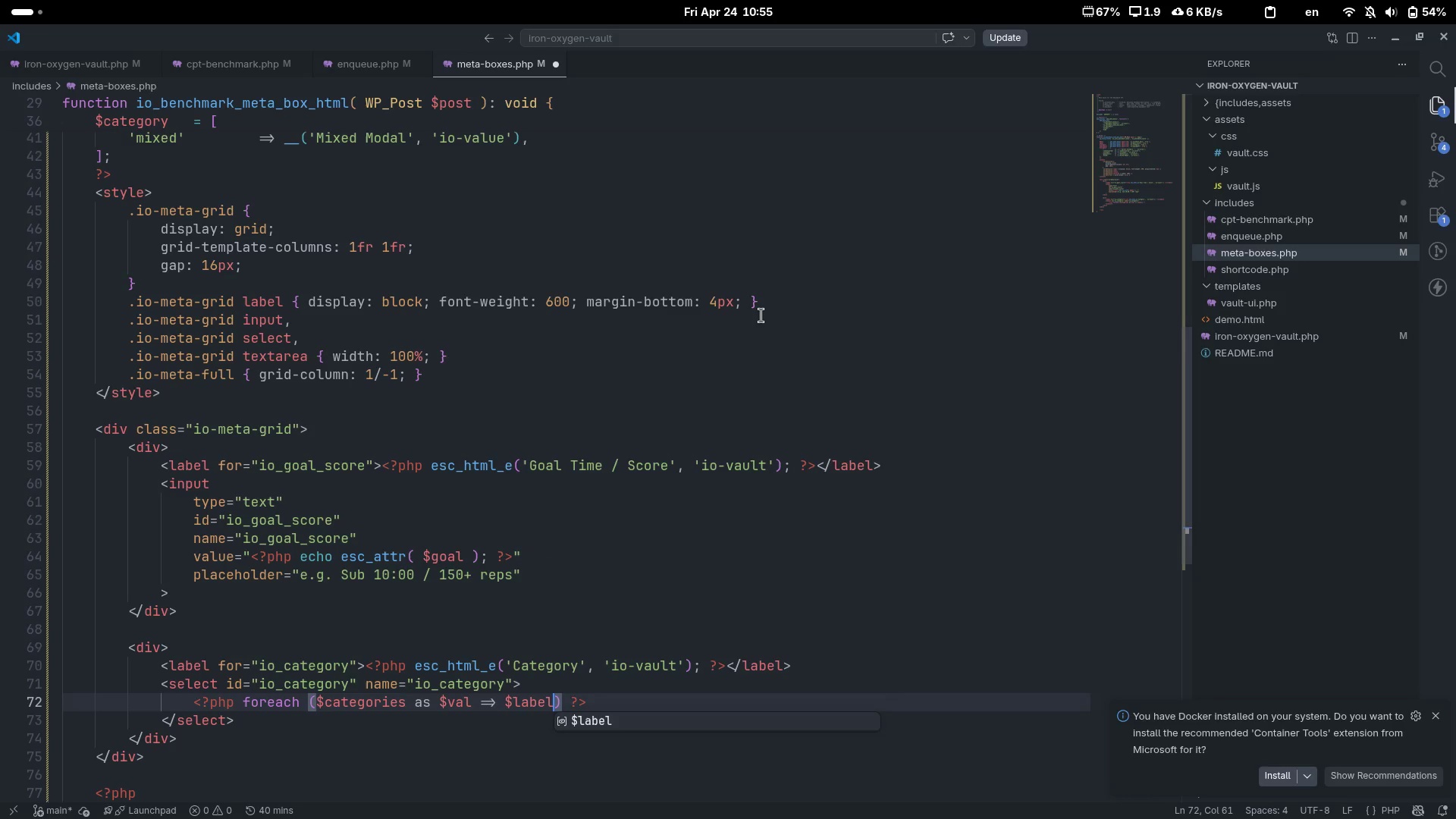 
key(ArrowRight)
 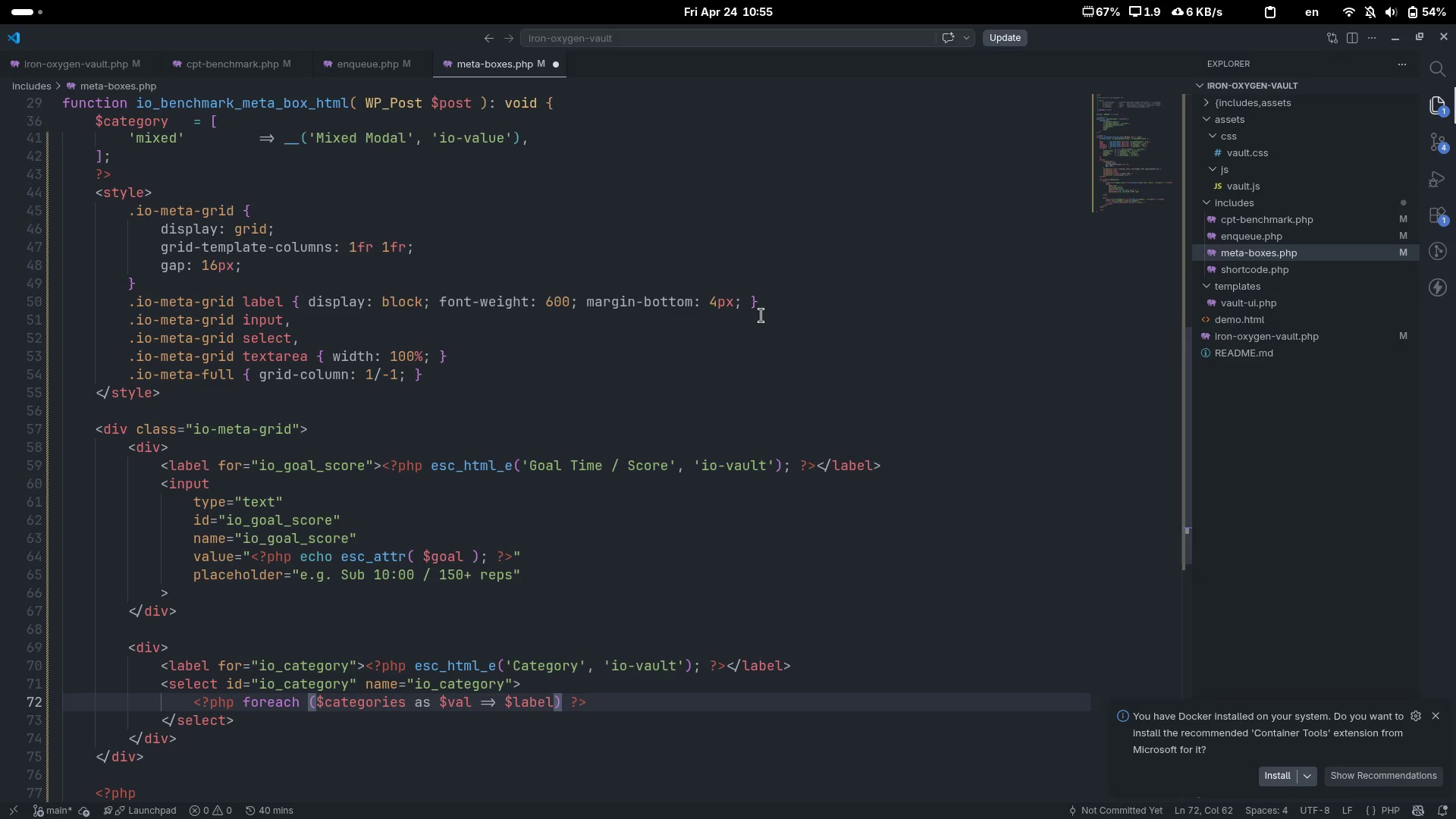 
key(Space)
 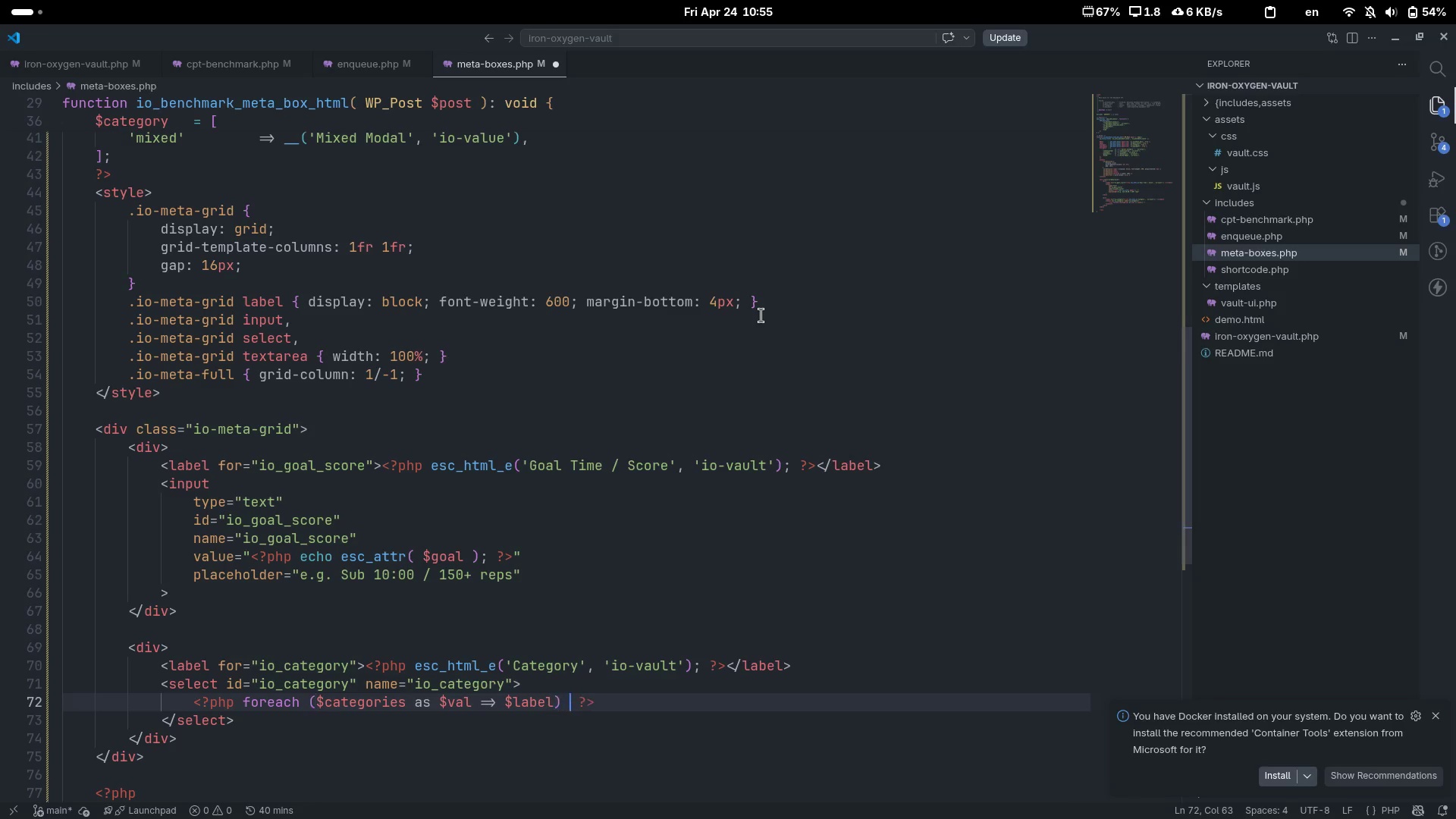 
key(Shift+ShiftLeft)
 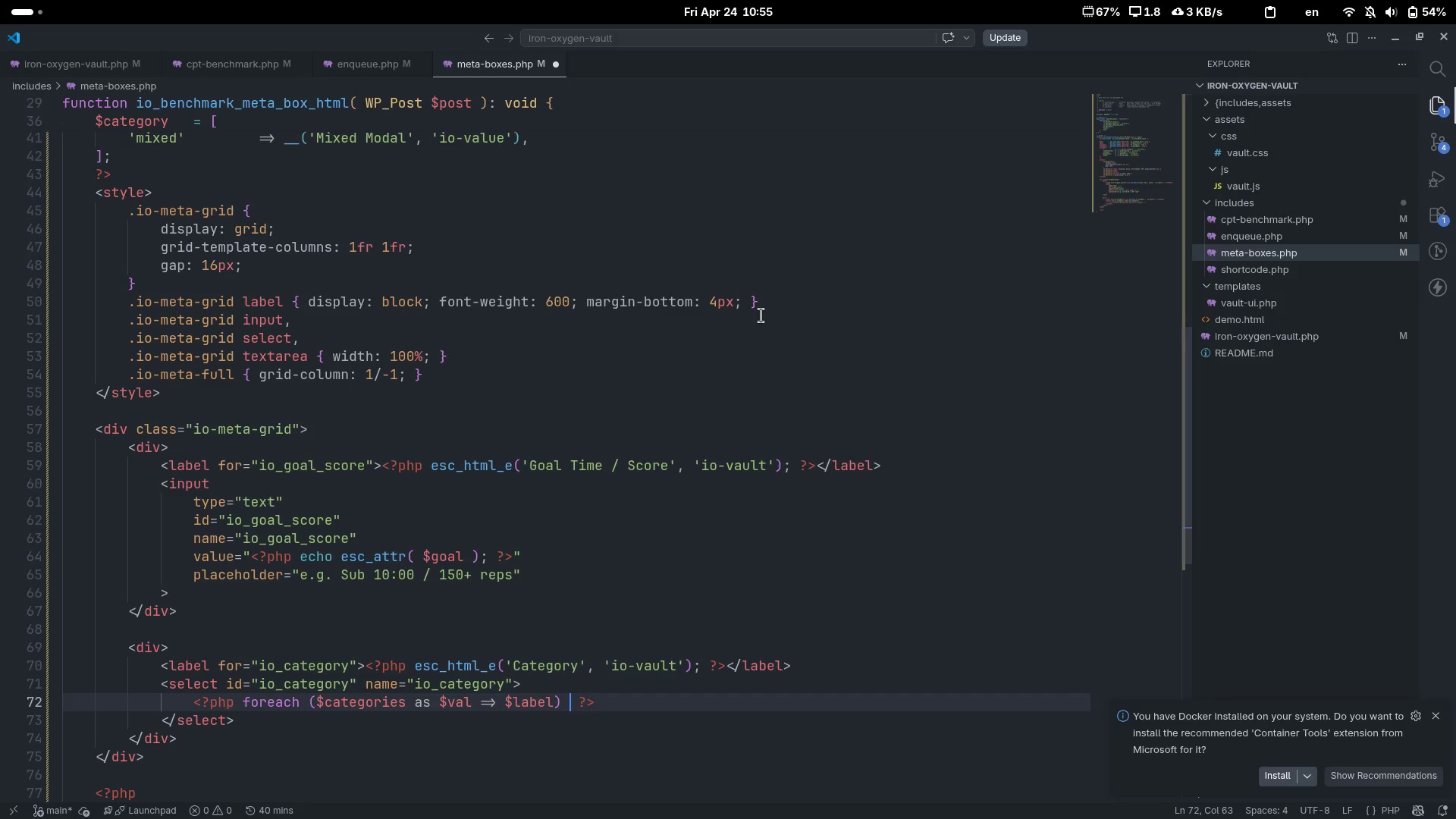 
key(Shift+Semicolon)
 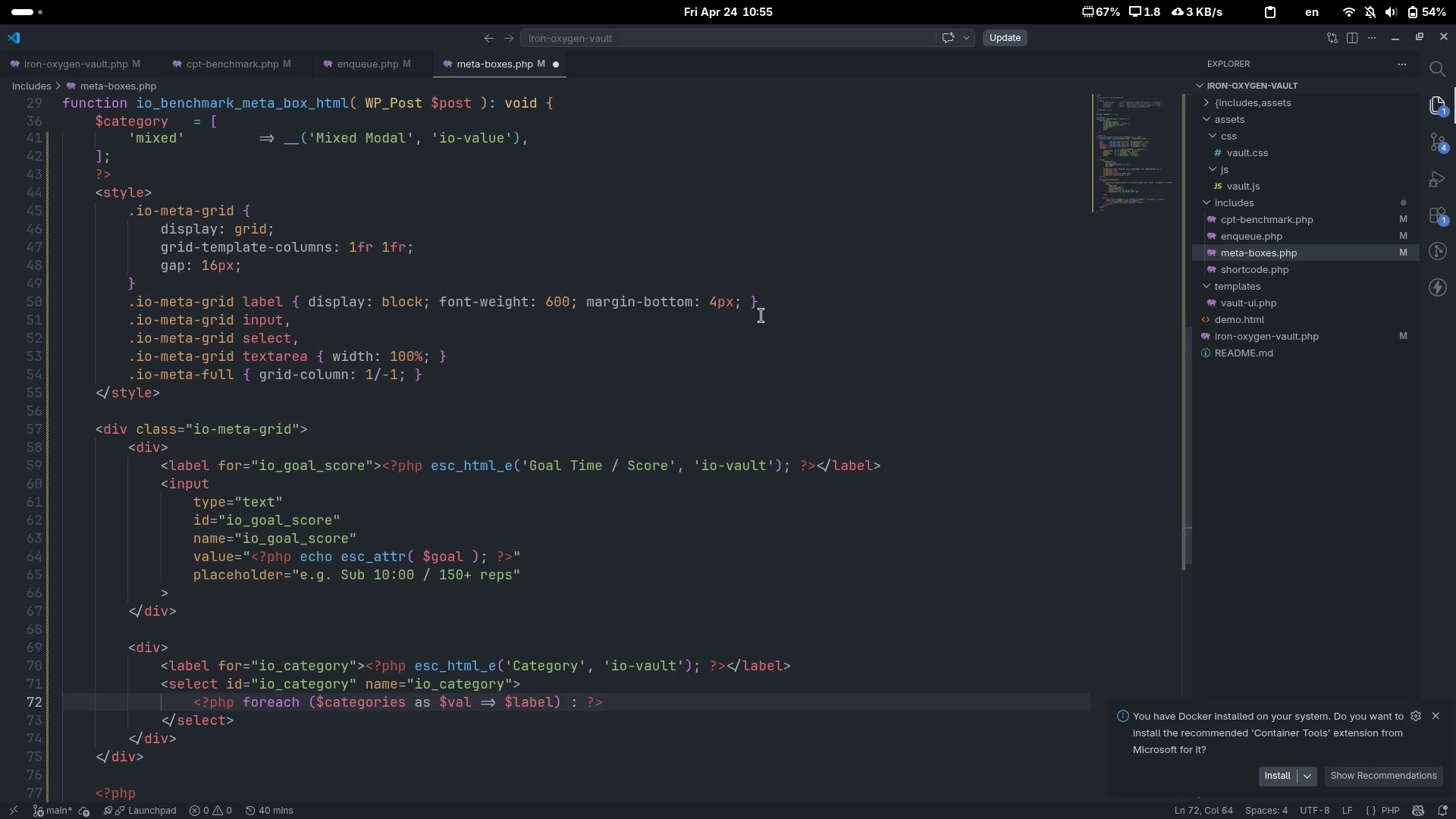 
key(End)
 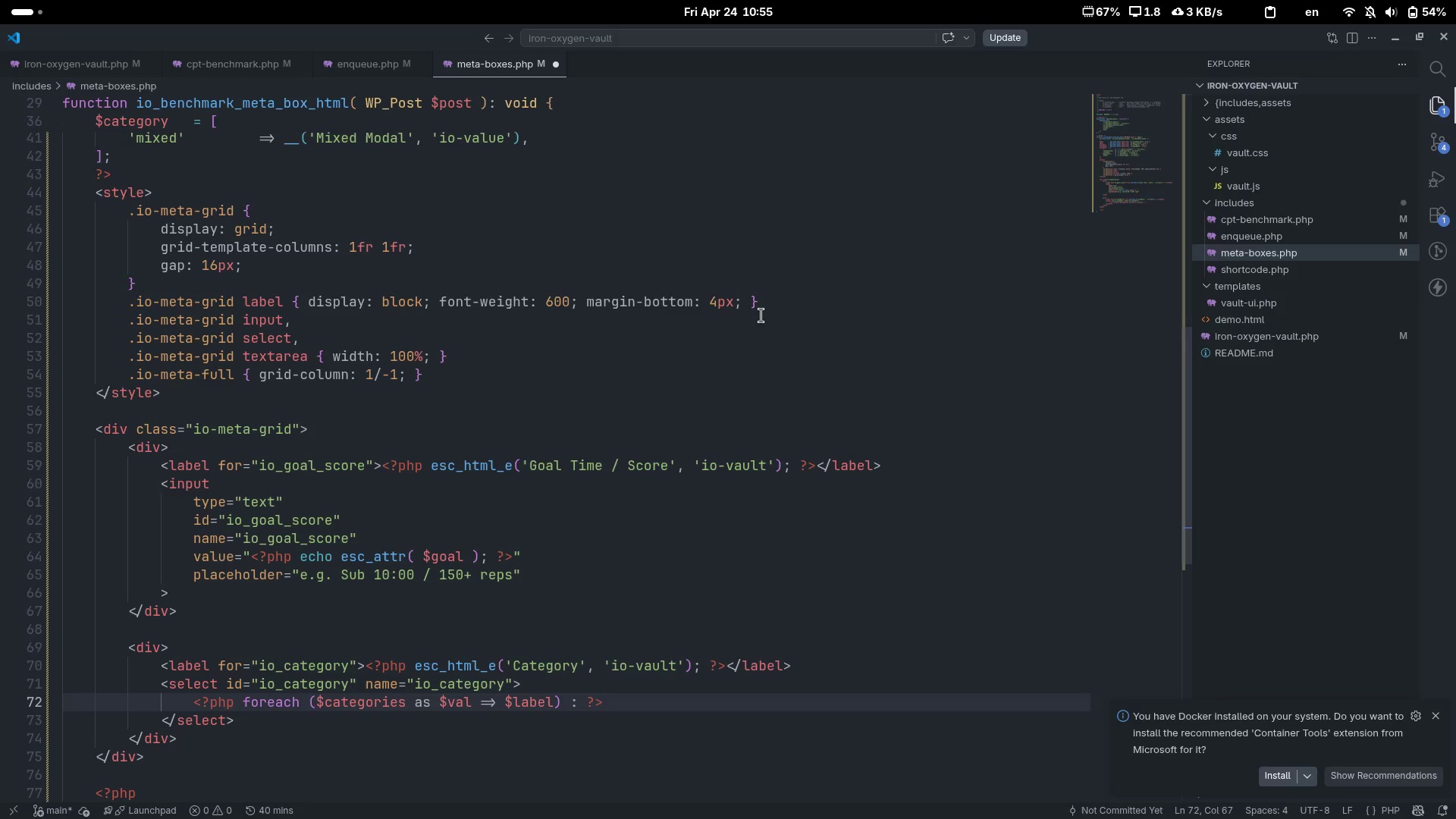 
key(Enter)
 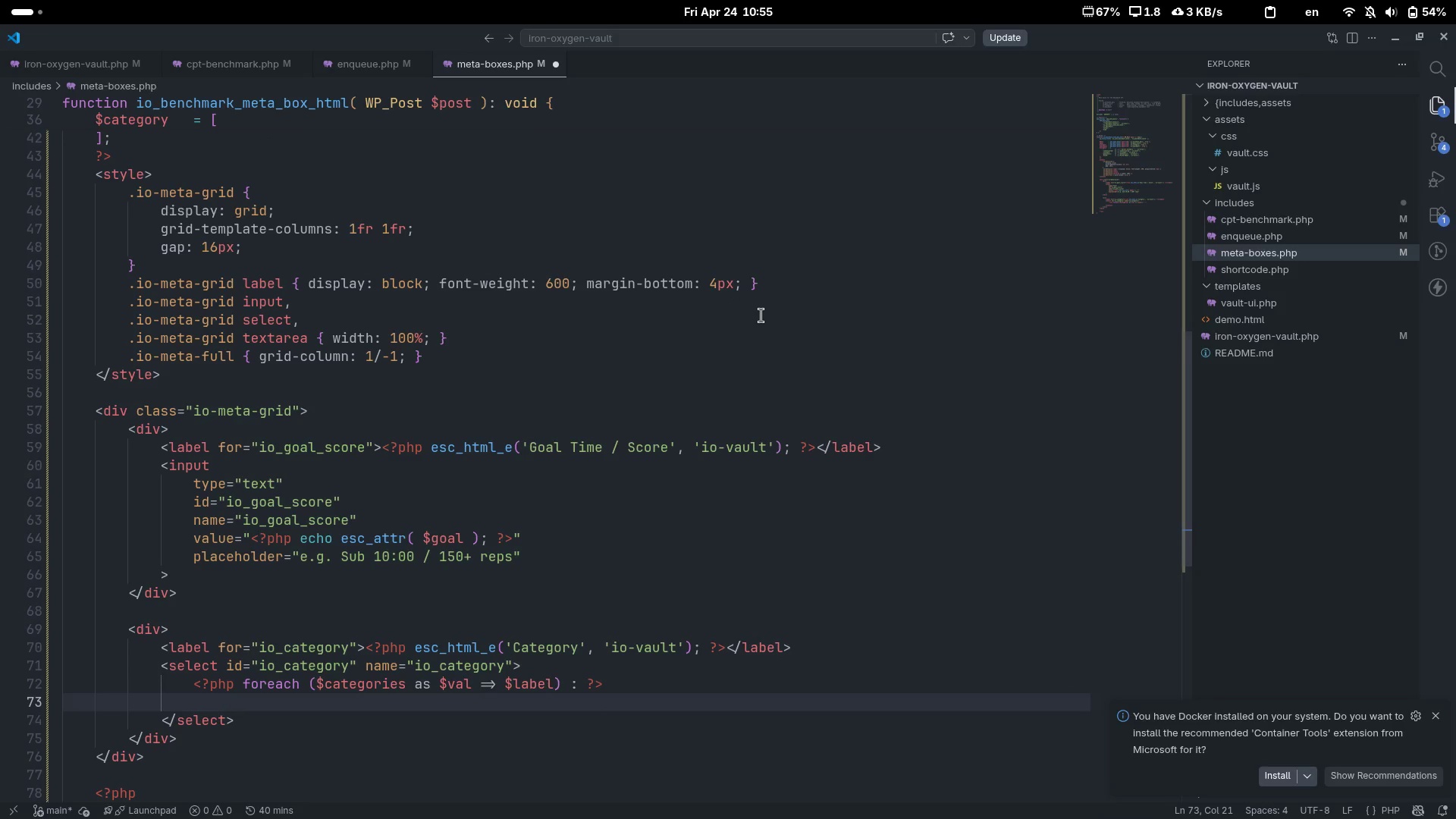 
key(Shift+Comma)
 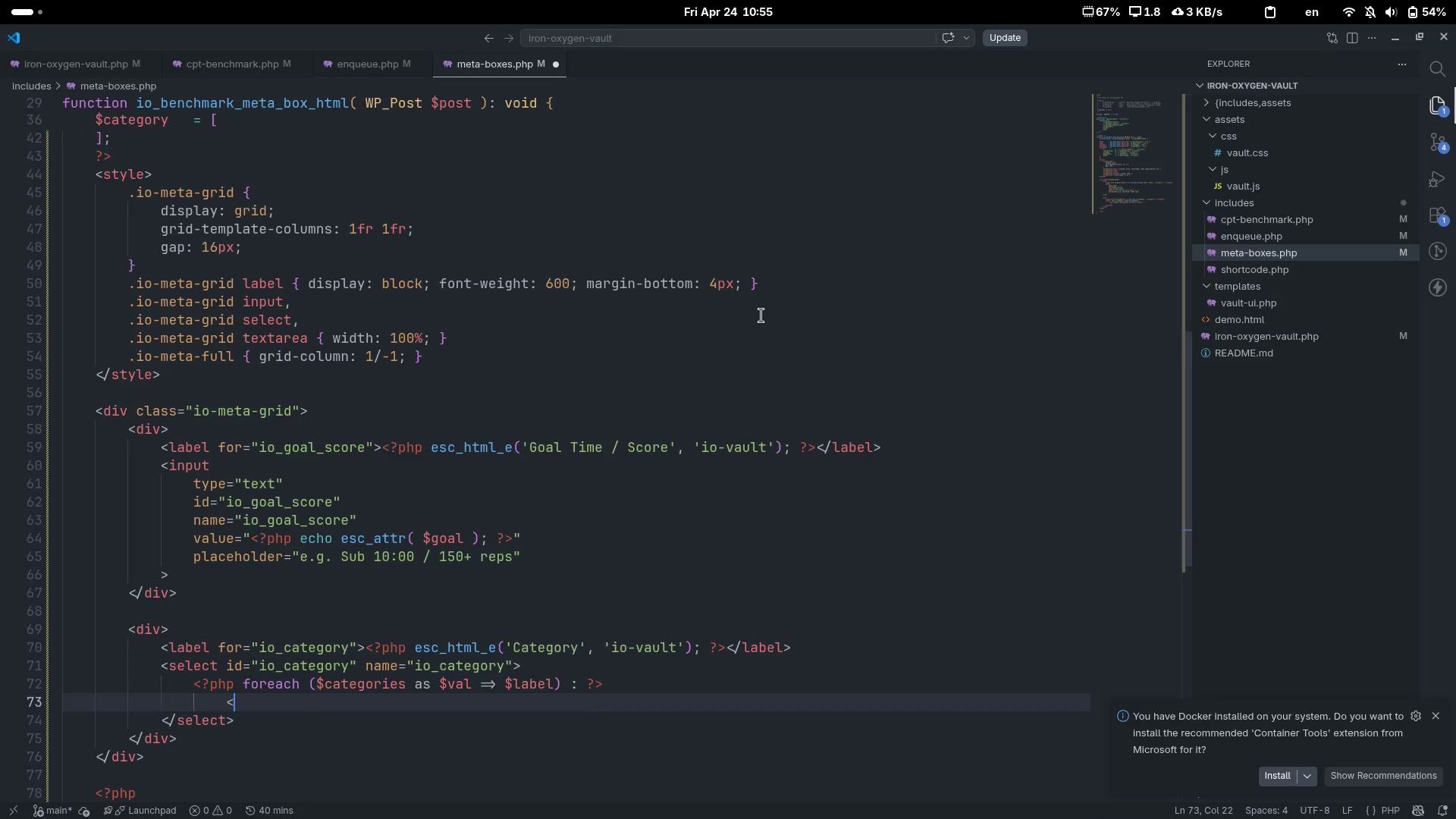 
key(Shift+Period)
 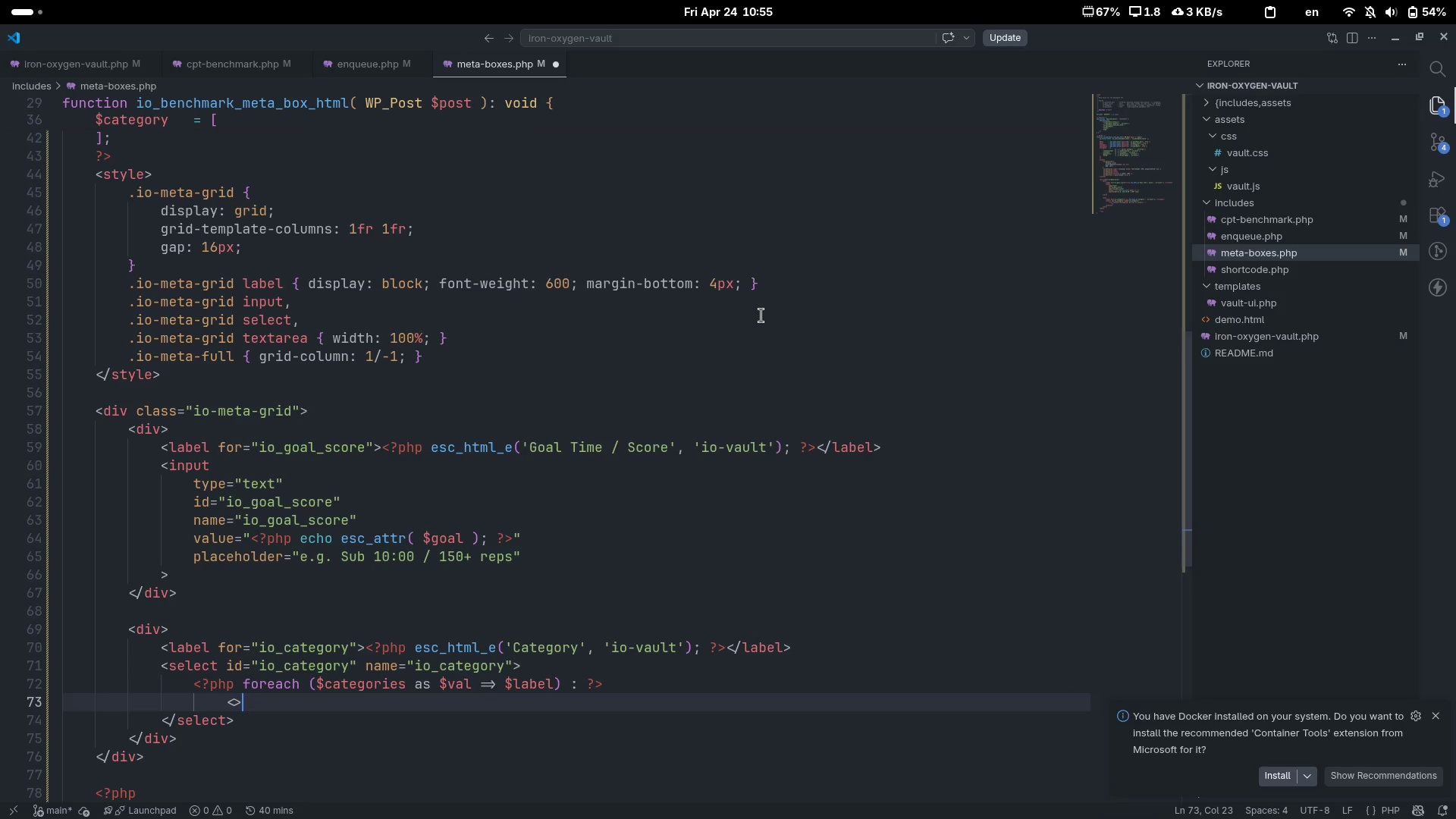 
key(ArrowLeft)
 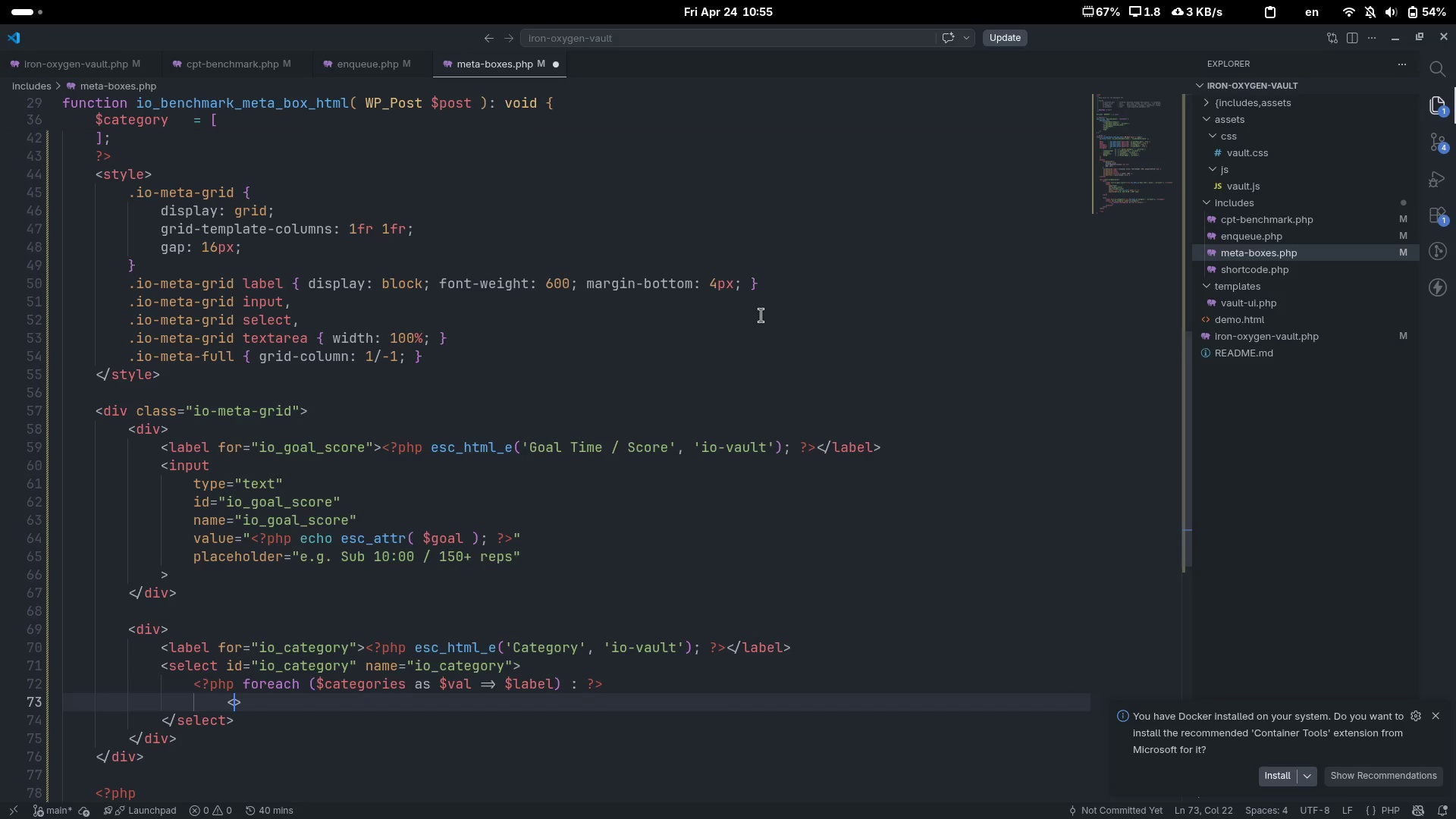 
type(option)
 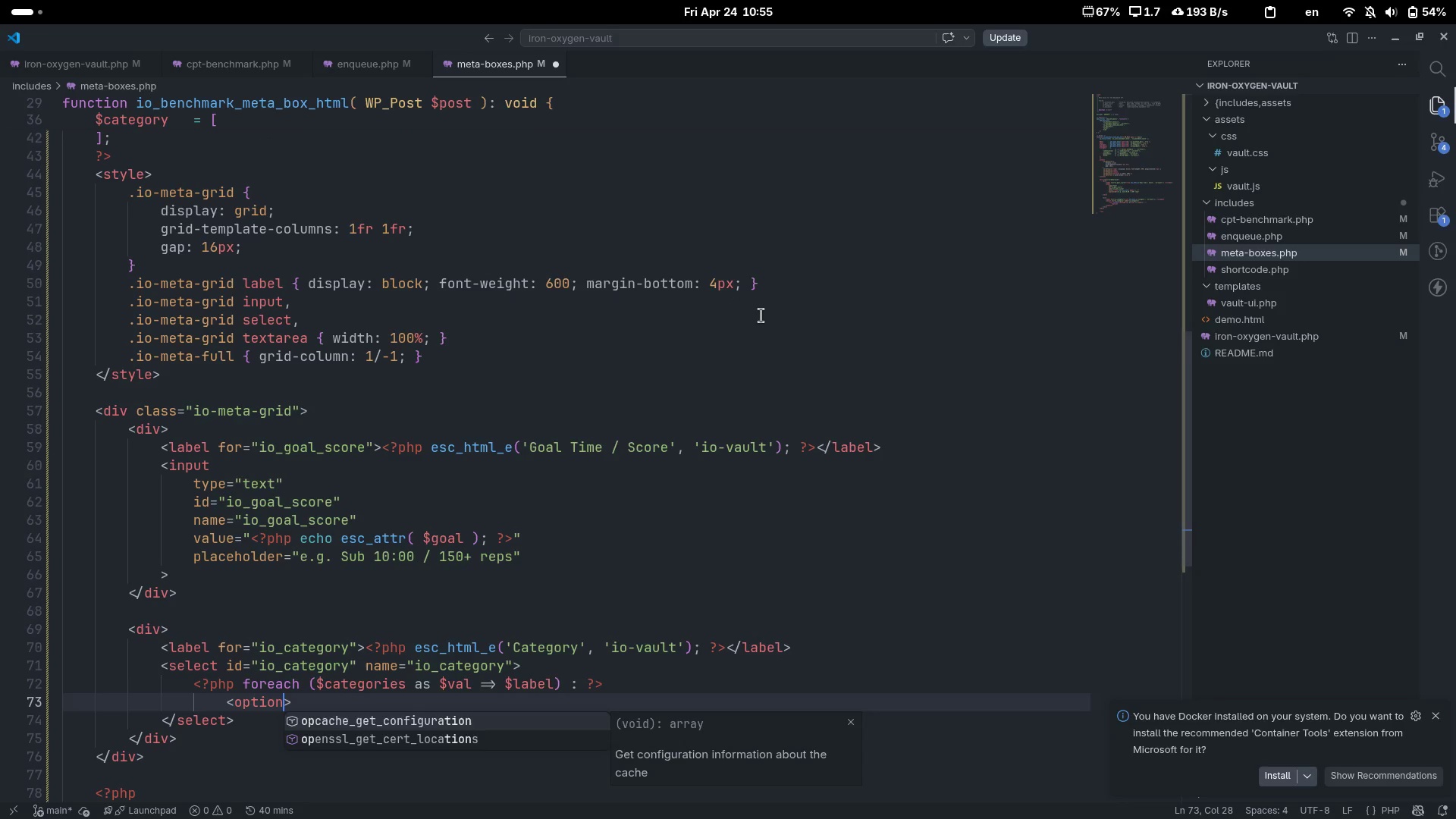 
key(ArrowRight)
 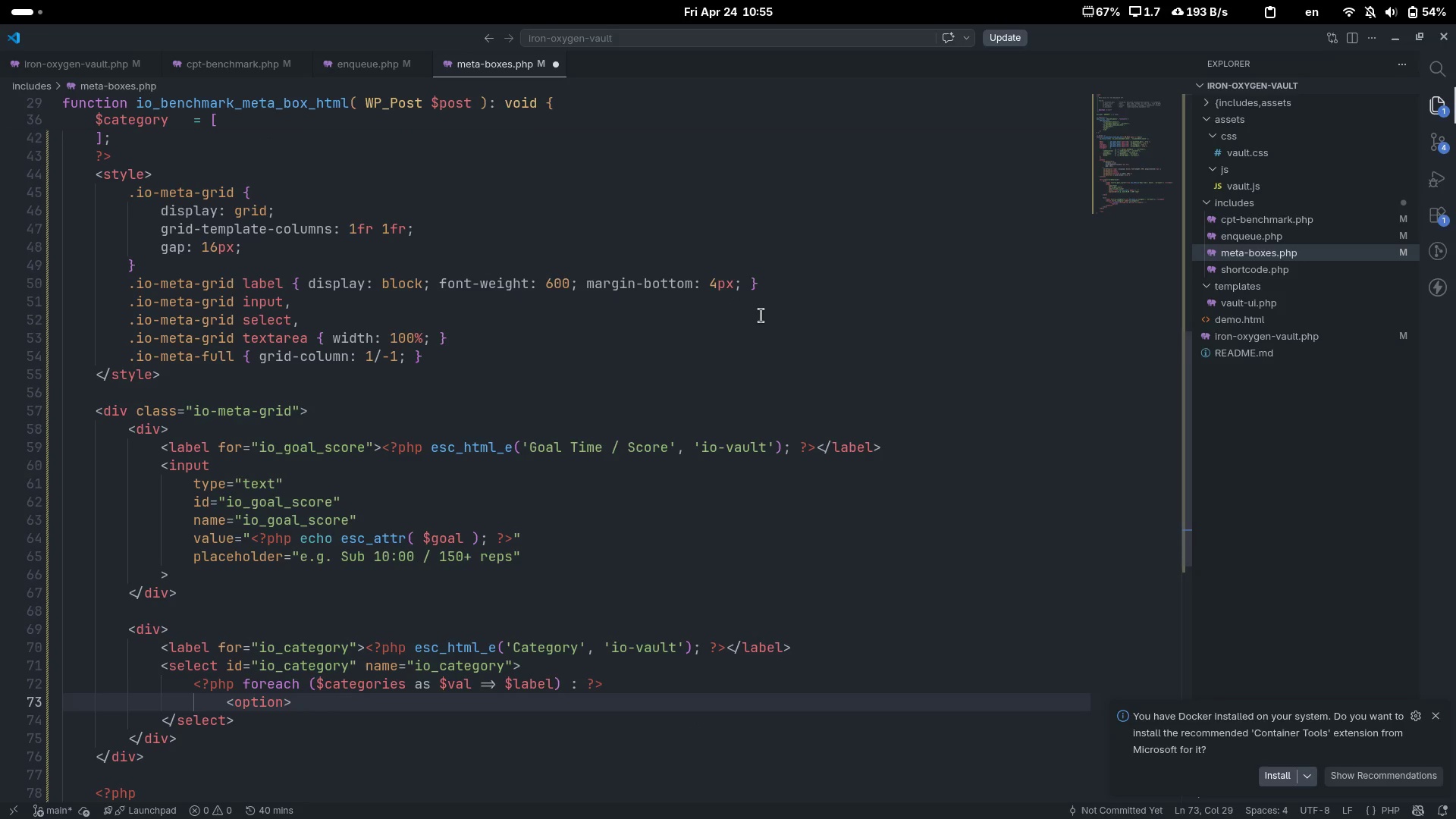 
key(Shift+Comma)
 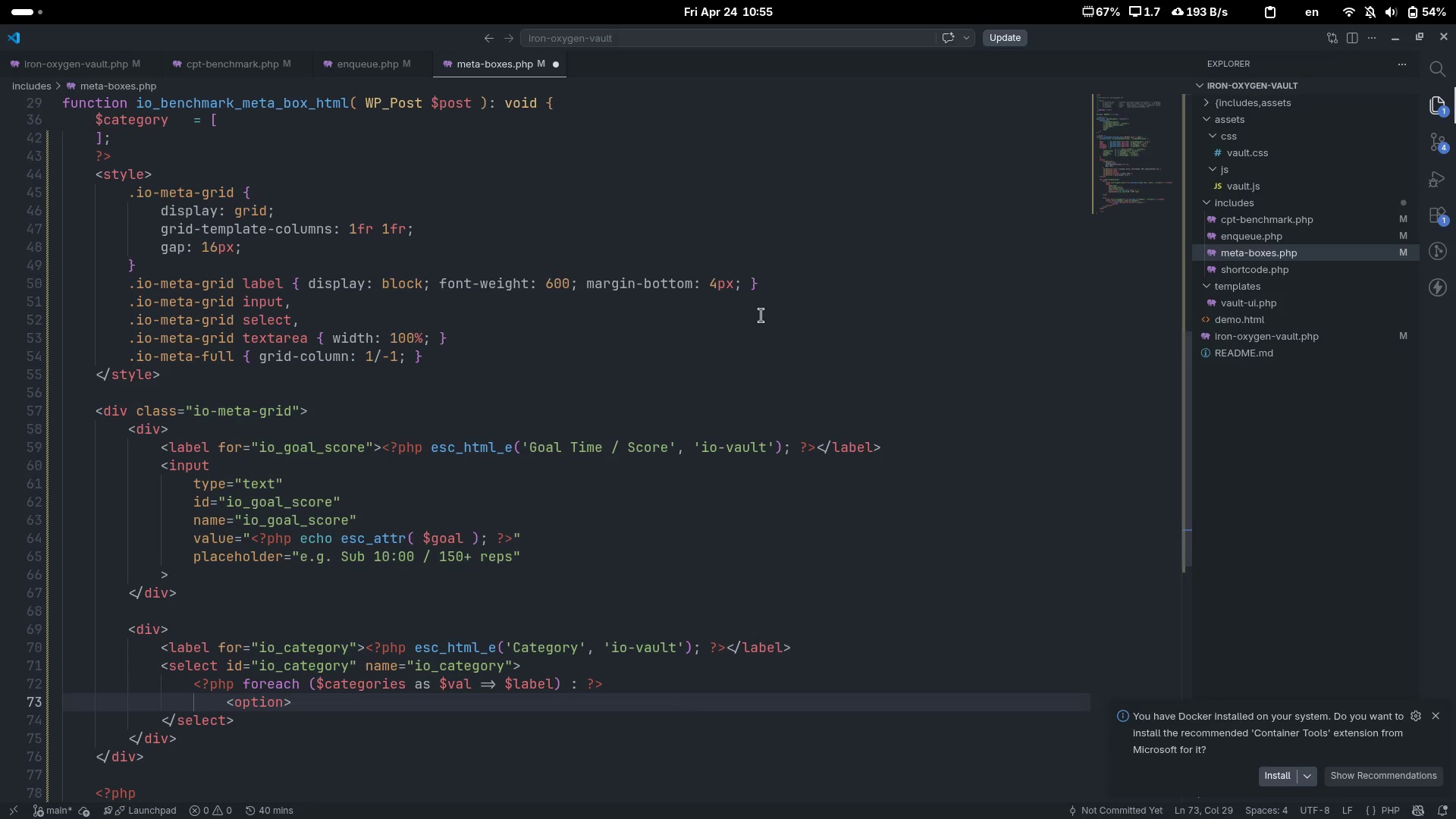 
key(Shift+Period)
 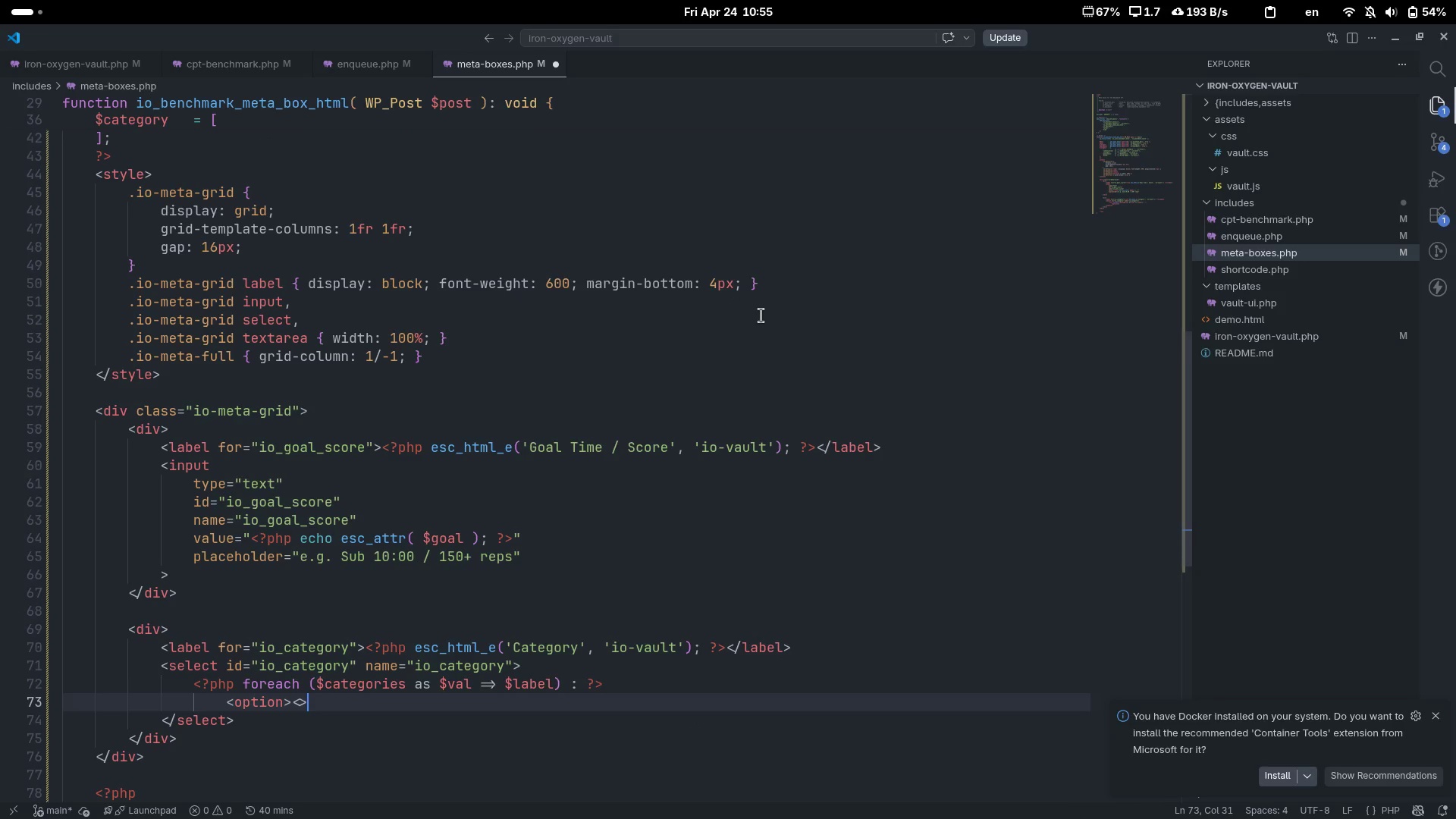 
key(ArrowLeft)
 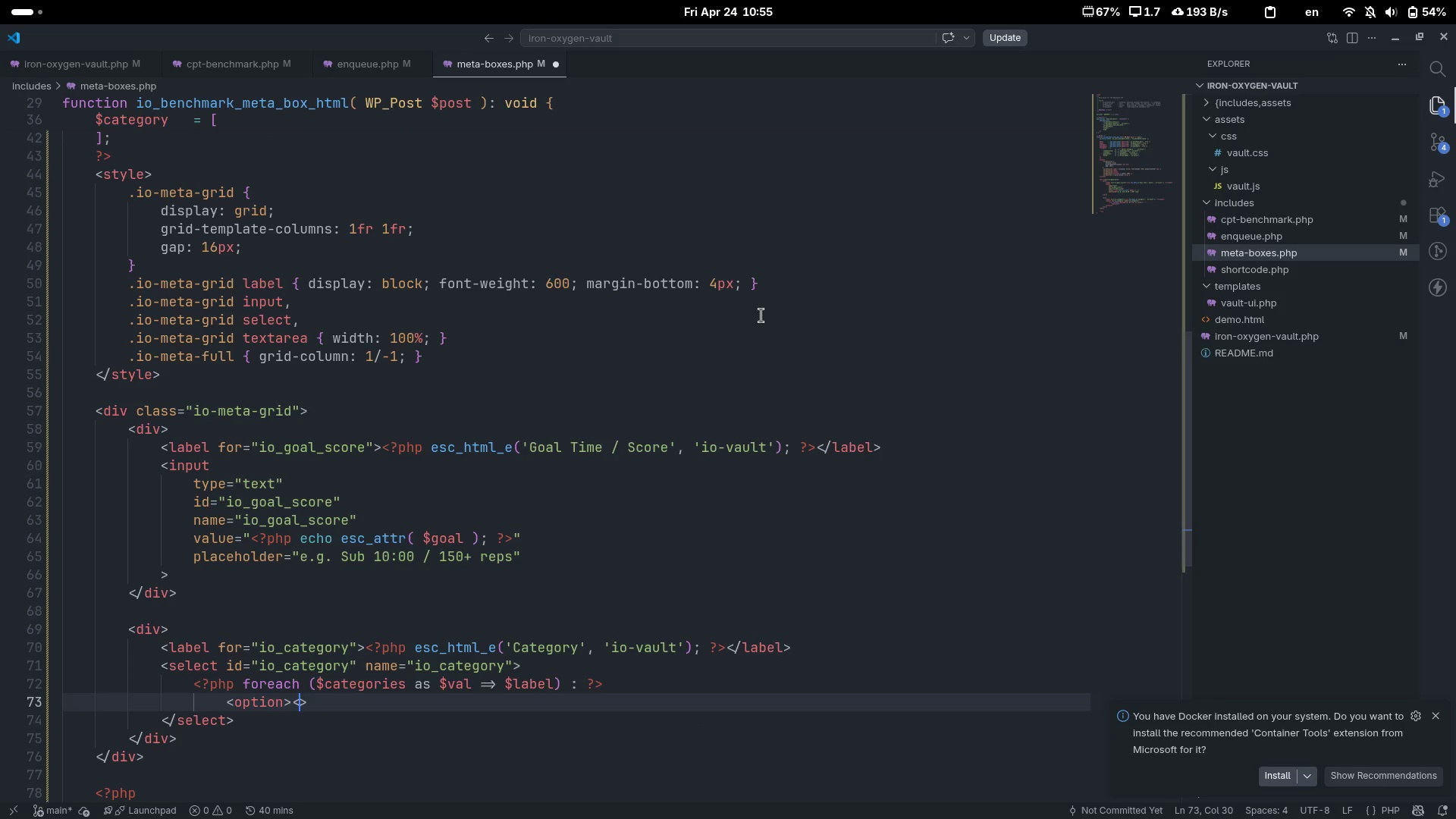 
type(/option)
key(Escape)
 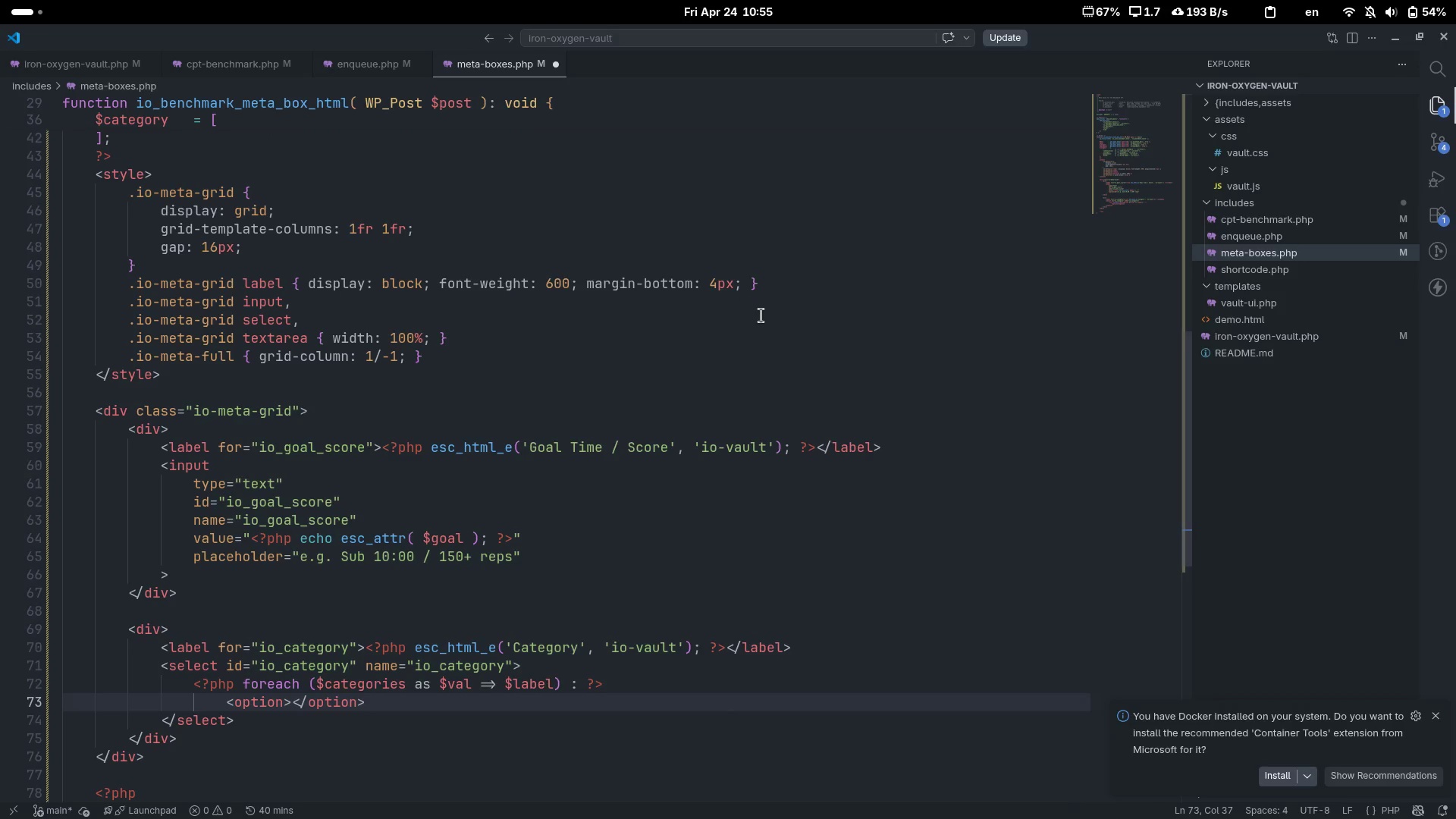 
key(Control+ControlLeft)
 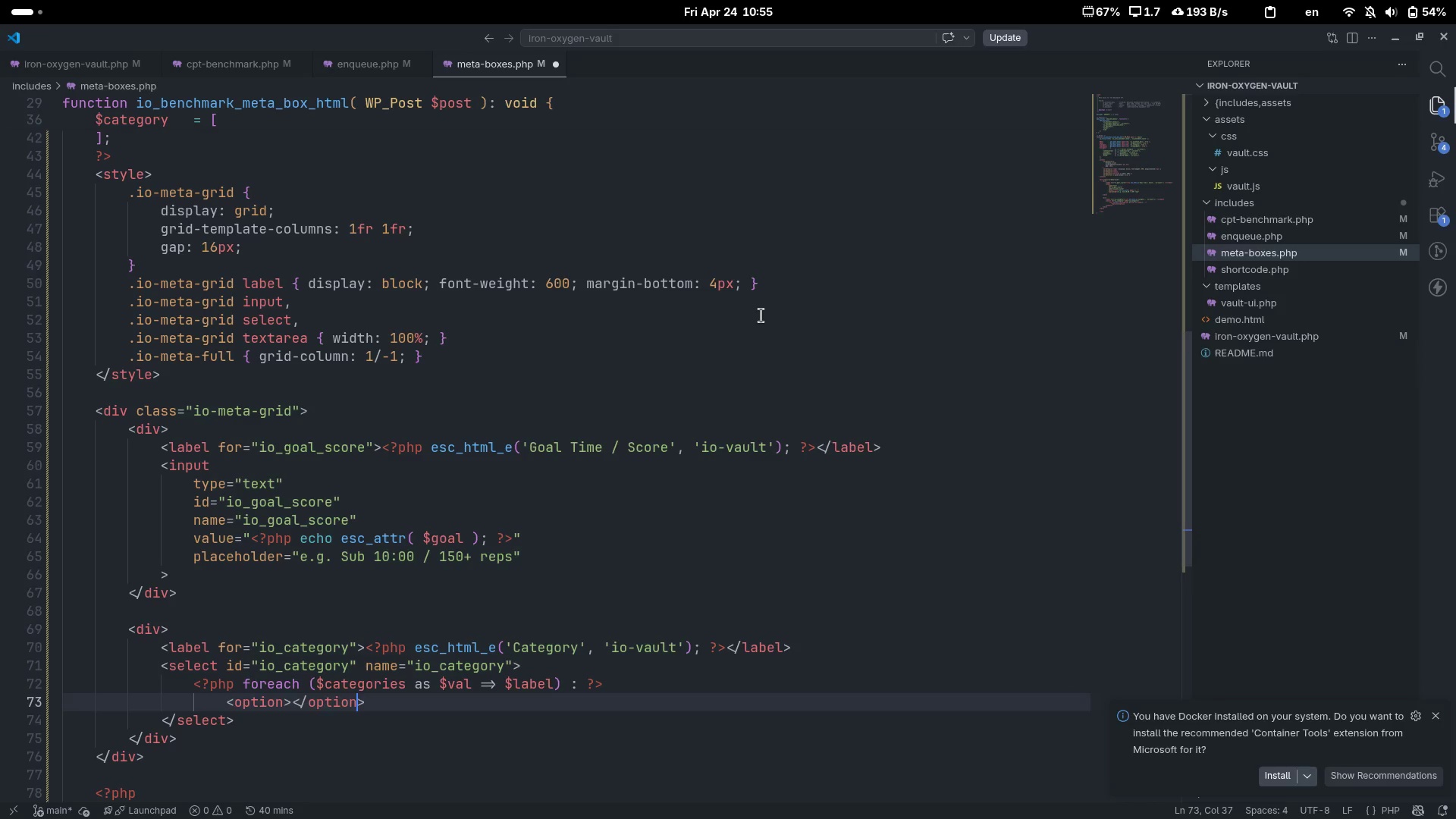 
key(Control+ArrowLeft)
 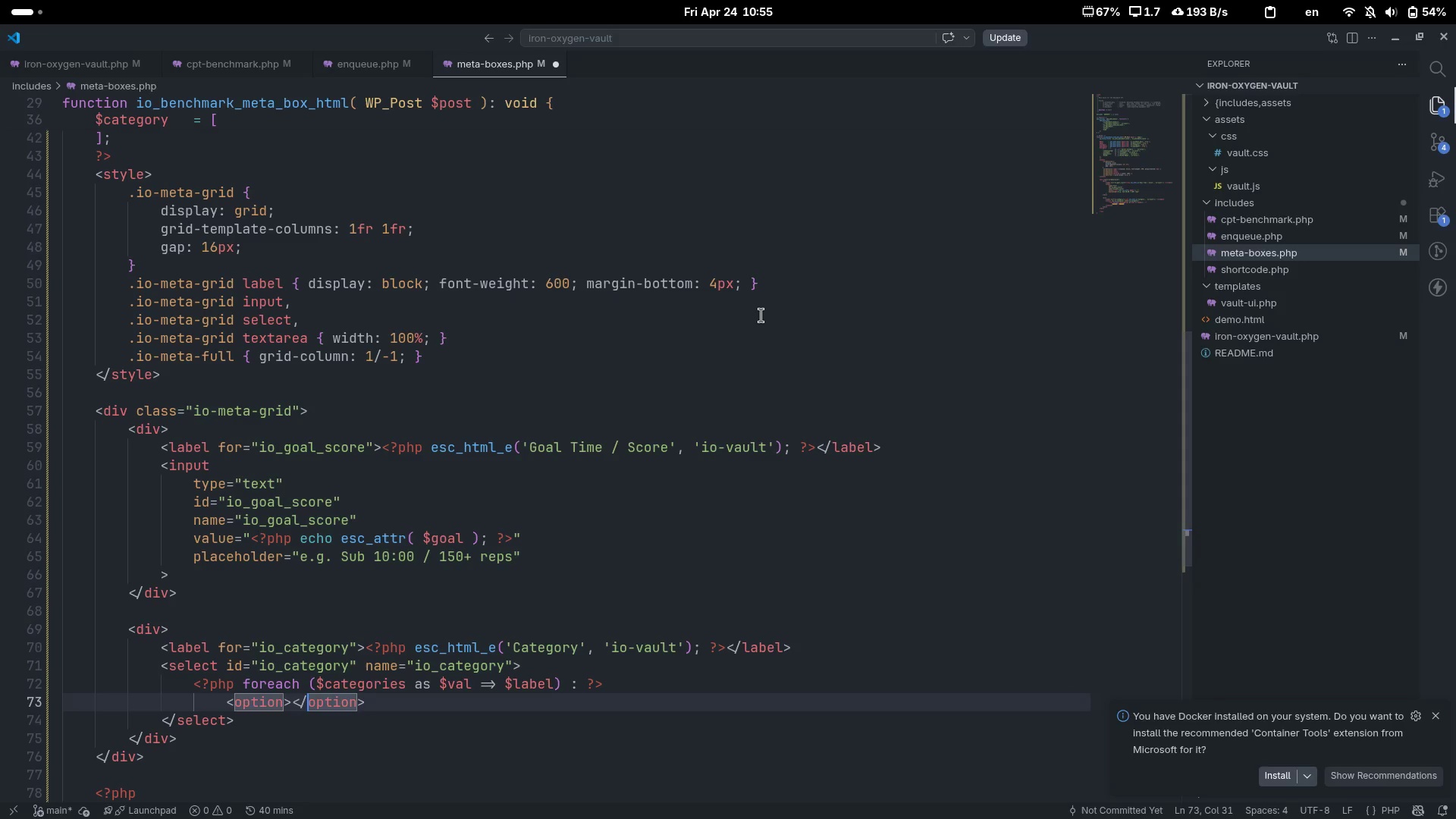 
key(ArrowLeft)
 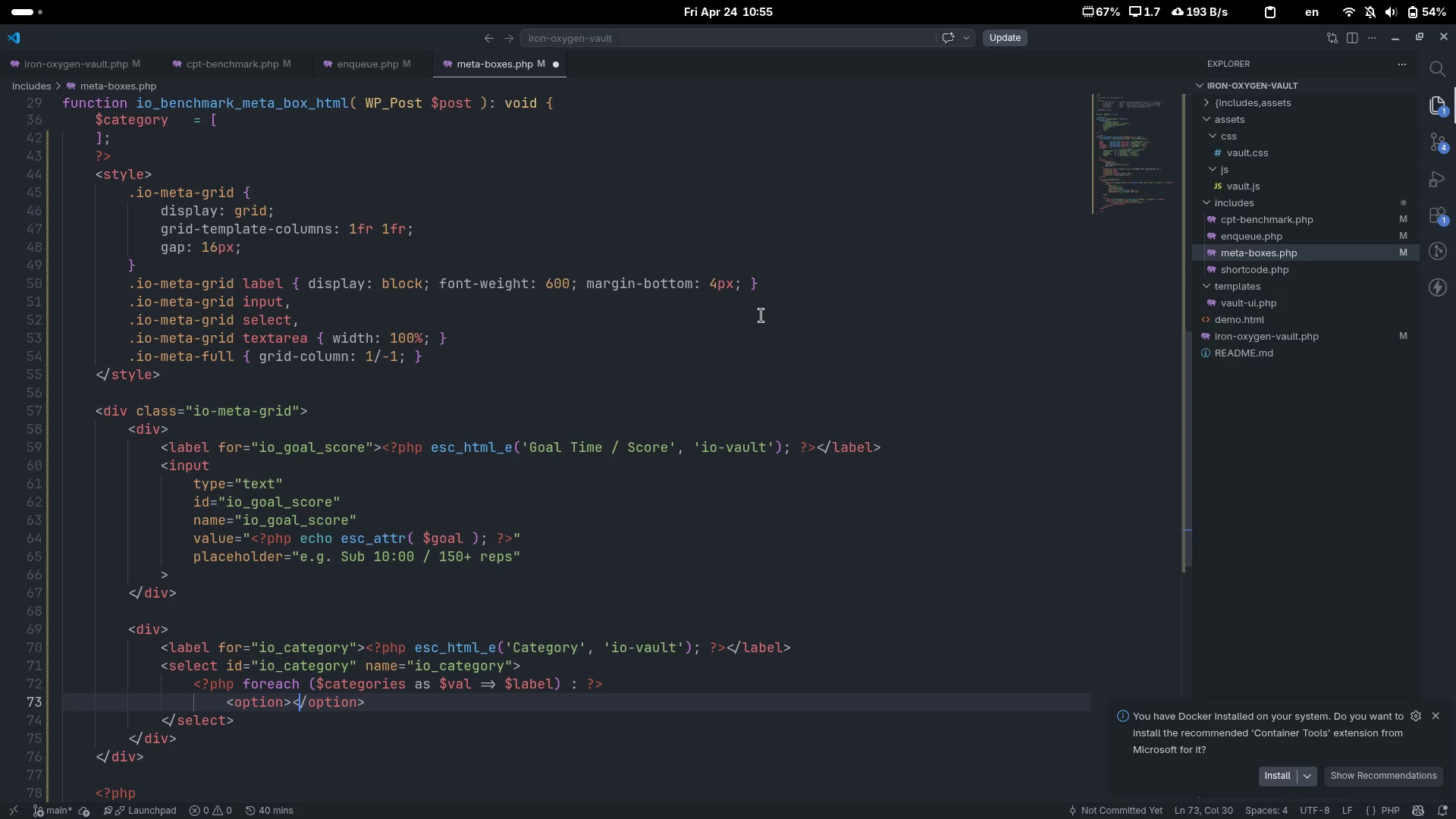 
key(ArrowLeft)
 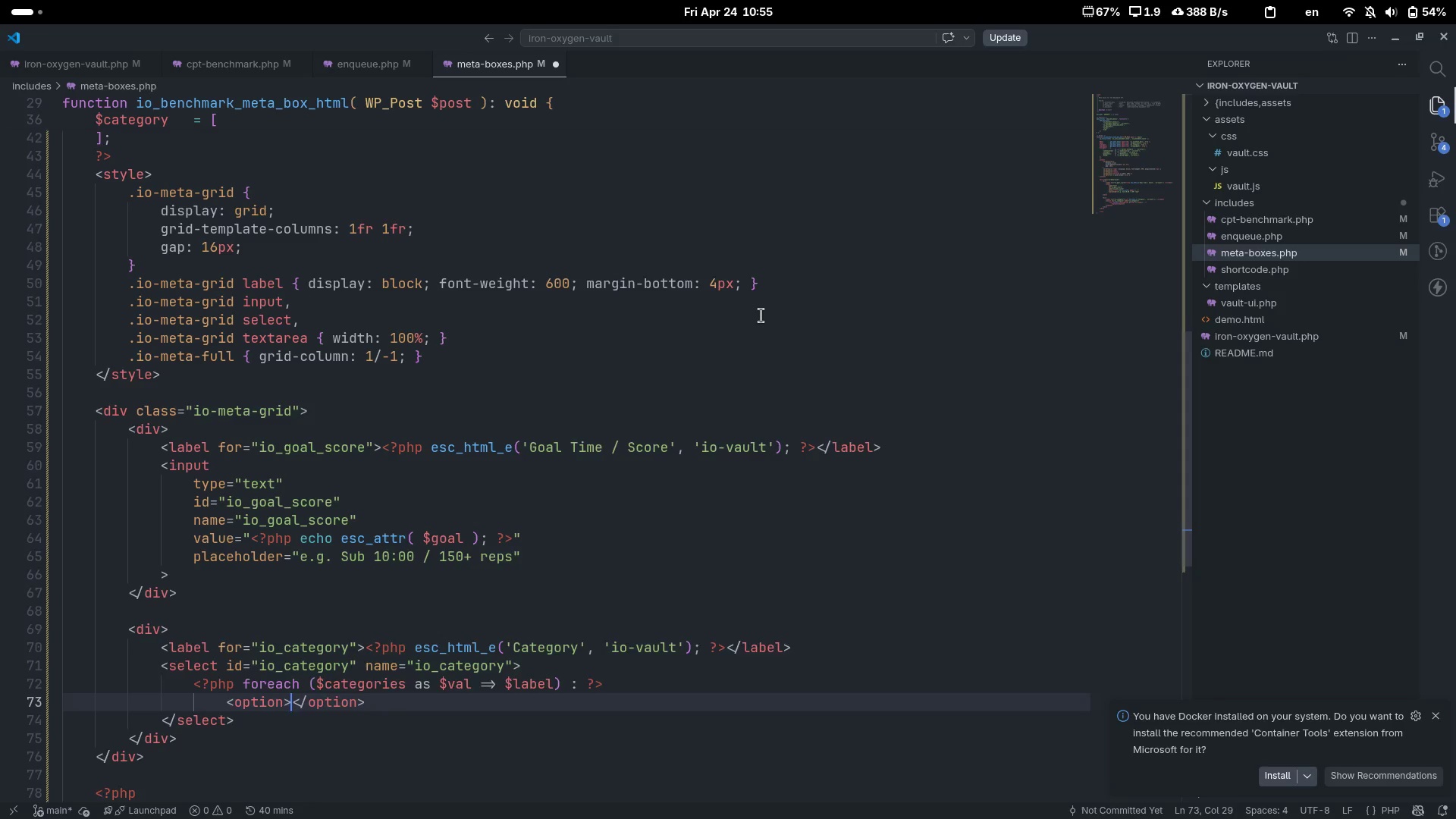 
key(Enter)
 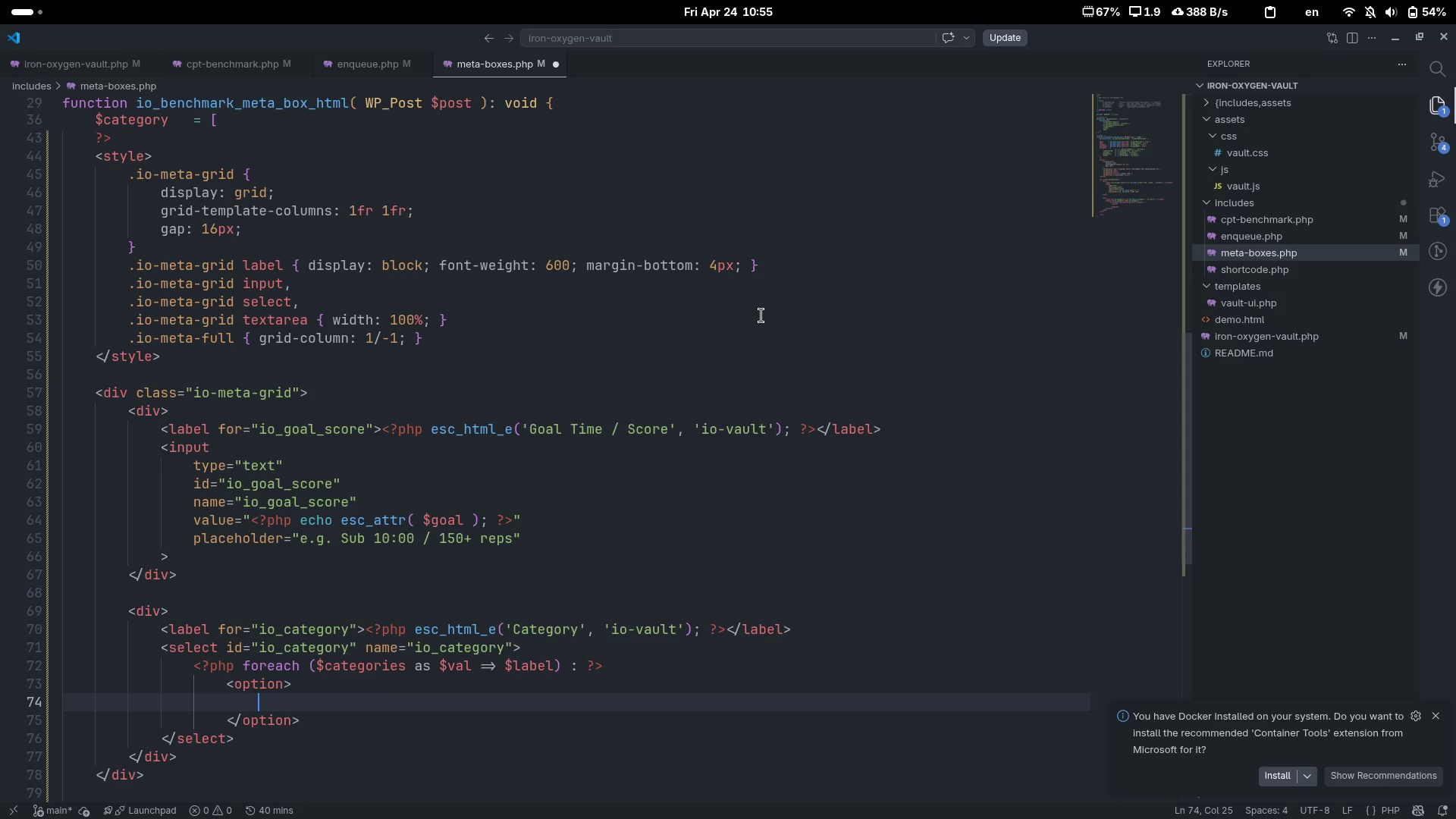 
key(ArrowUp)
 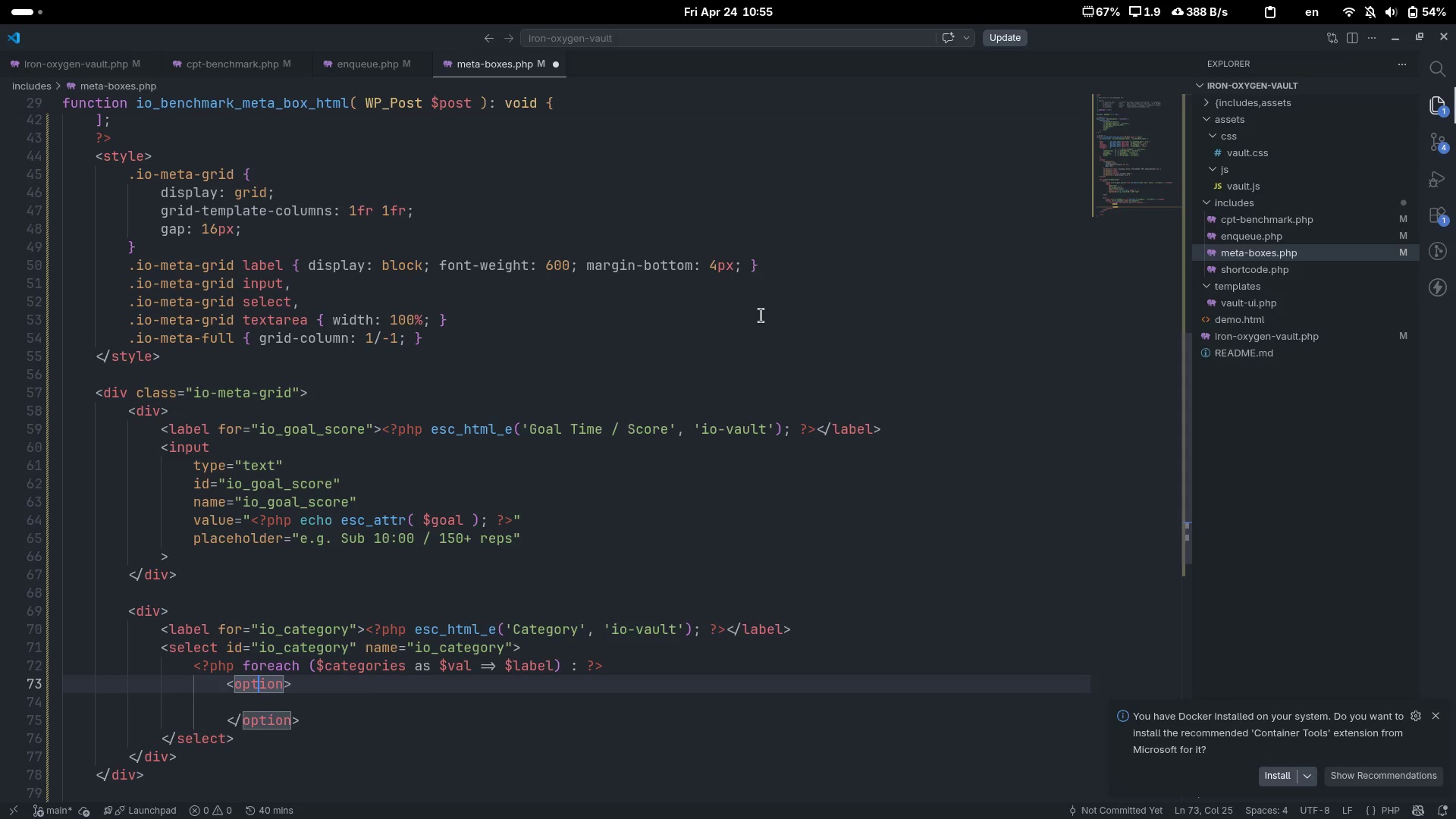 
key(Control+ArrowRight)
 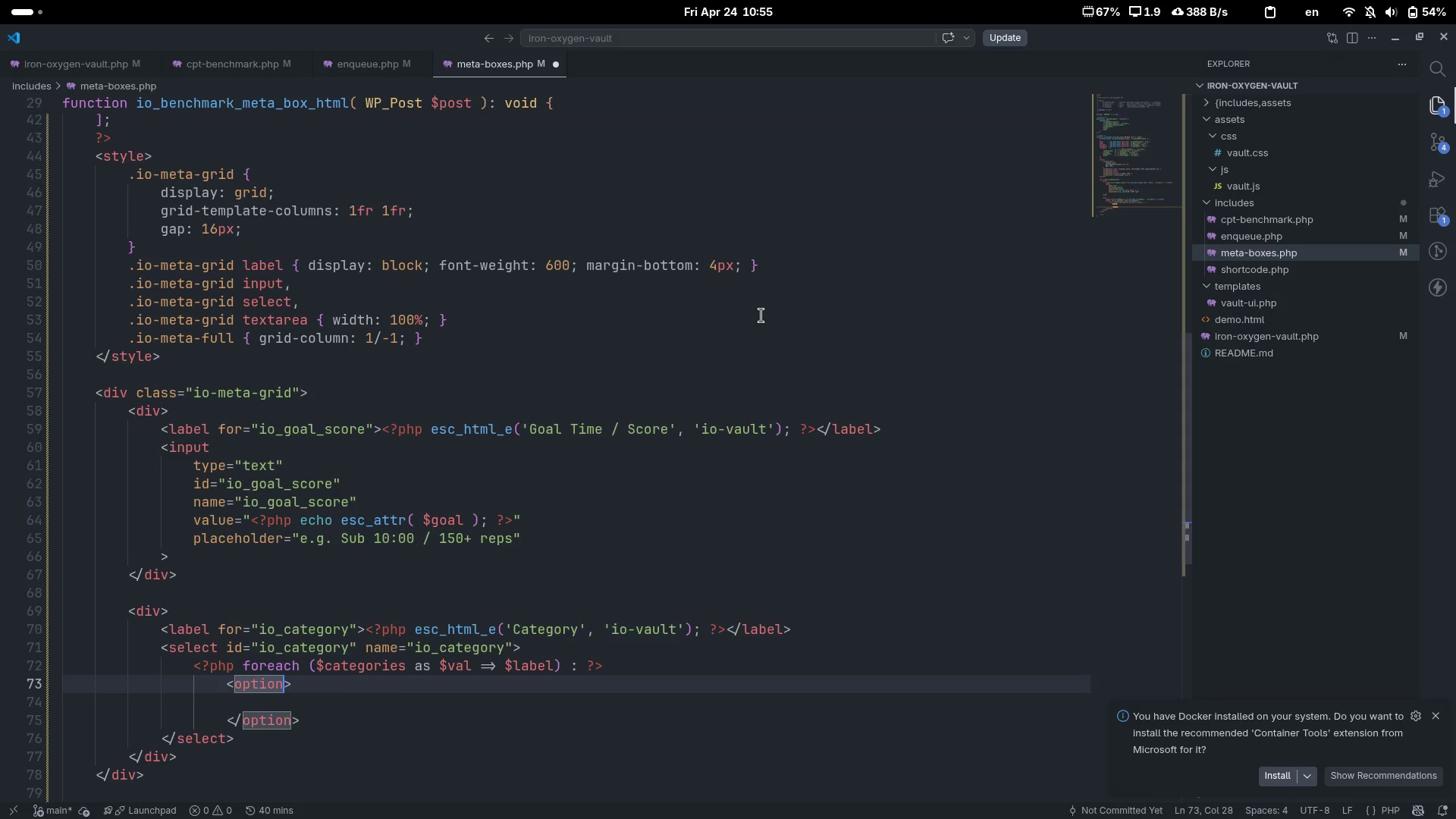 
type( value="")
 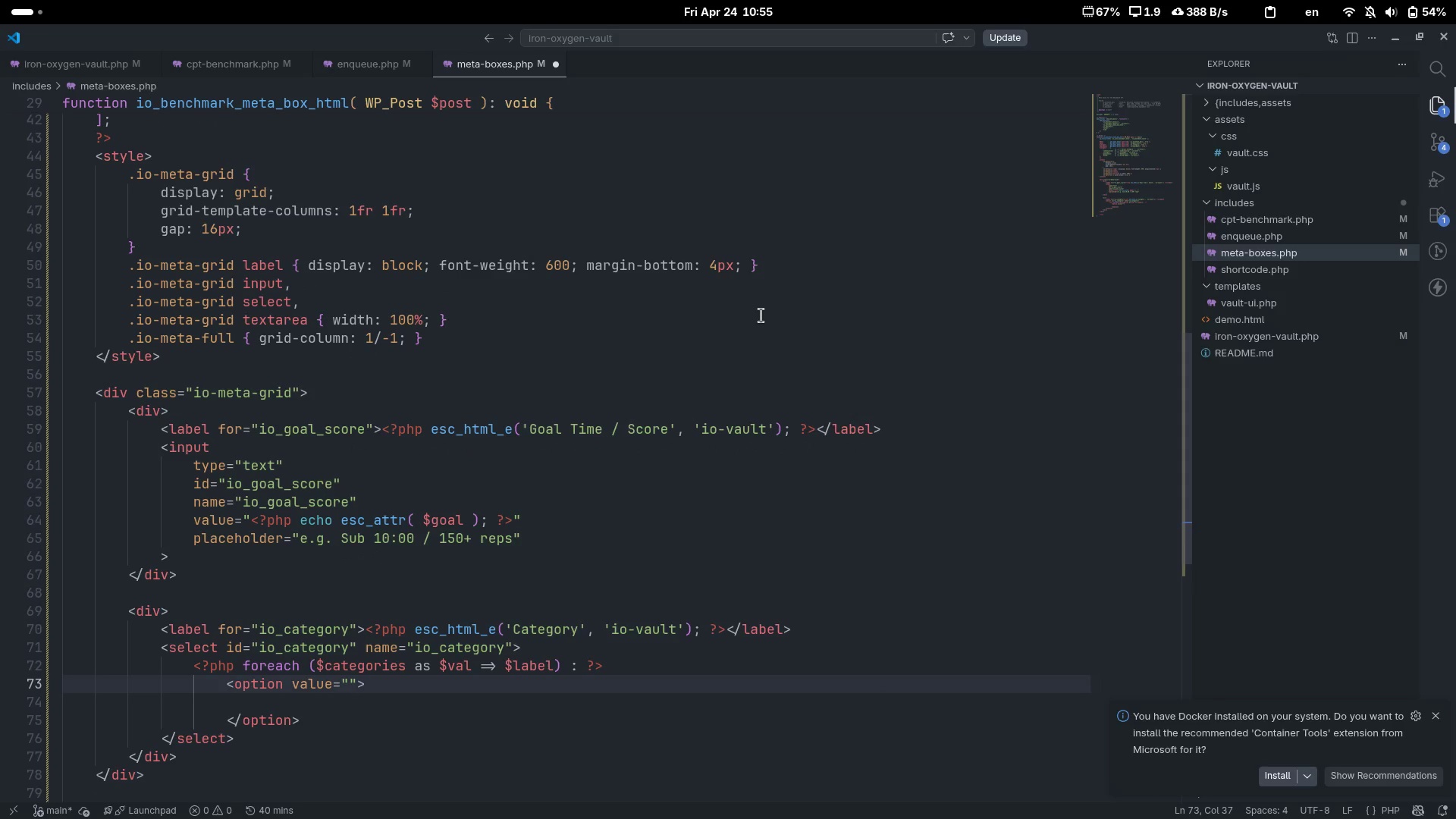 
key(ArrowLeft)
 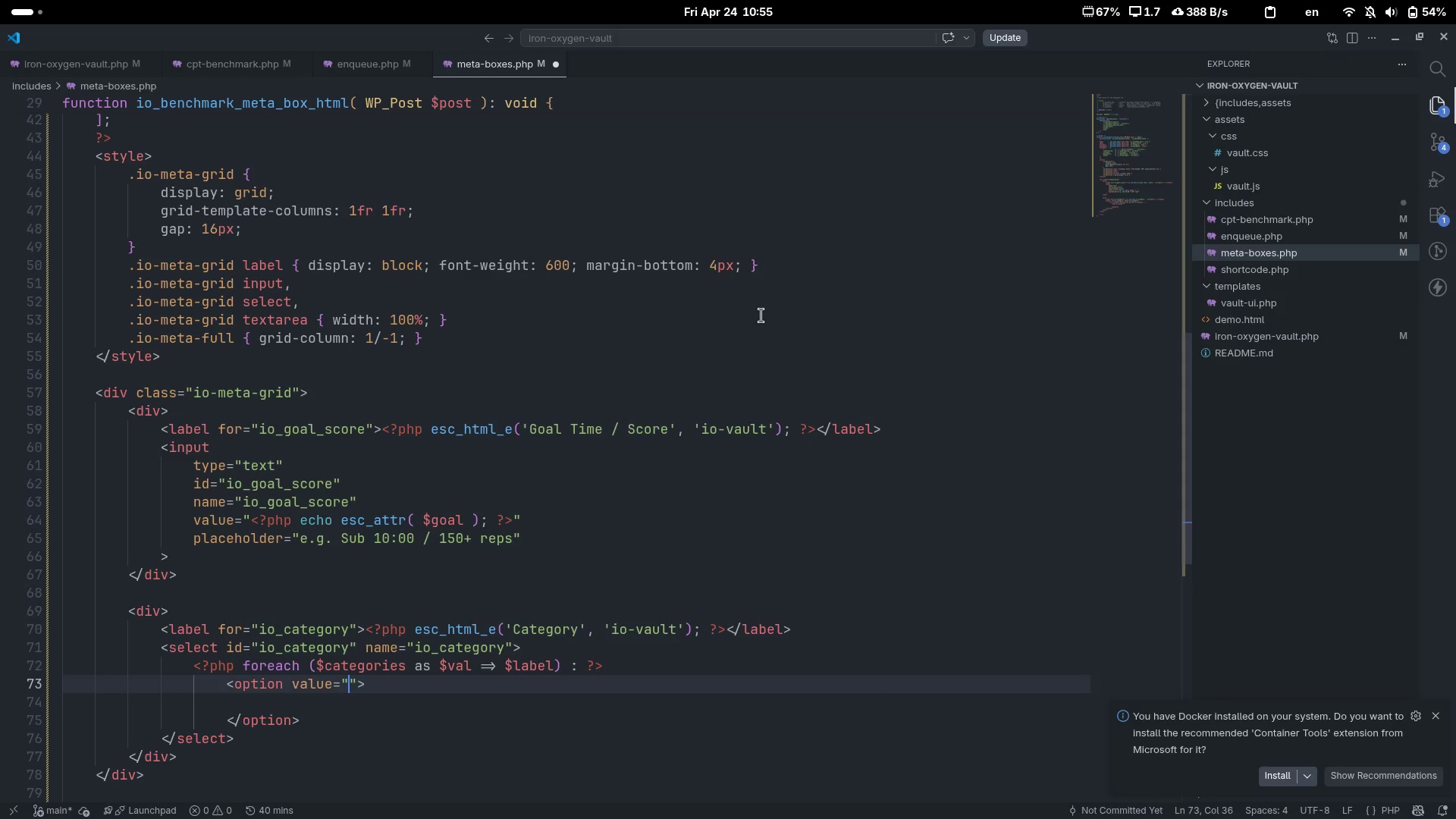 
key(Shift+Comma)
 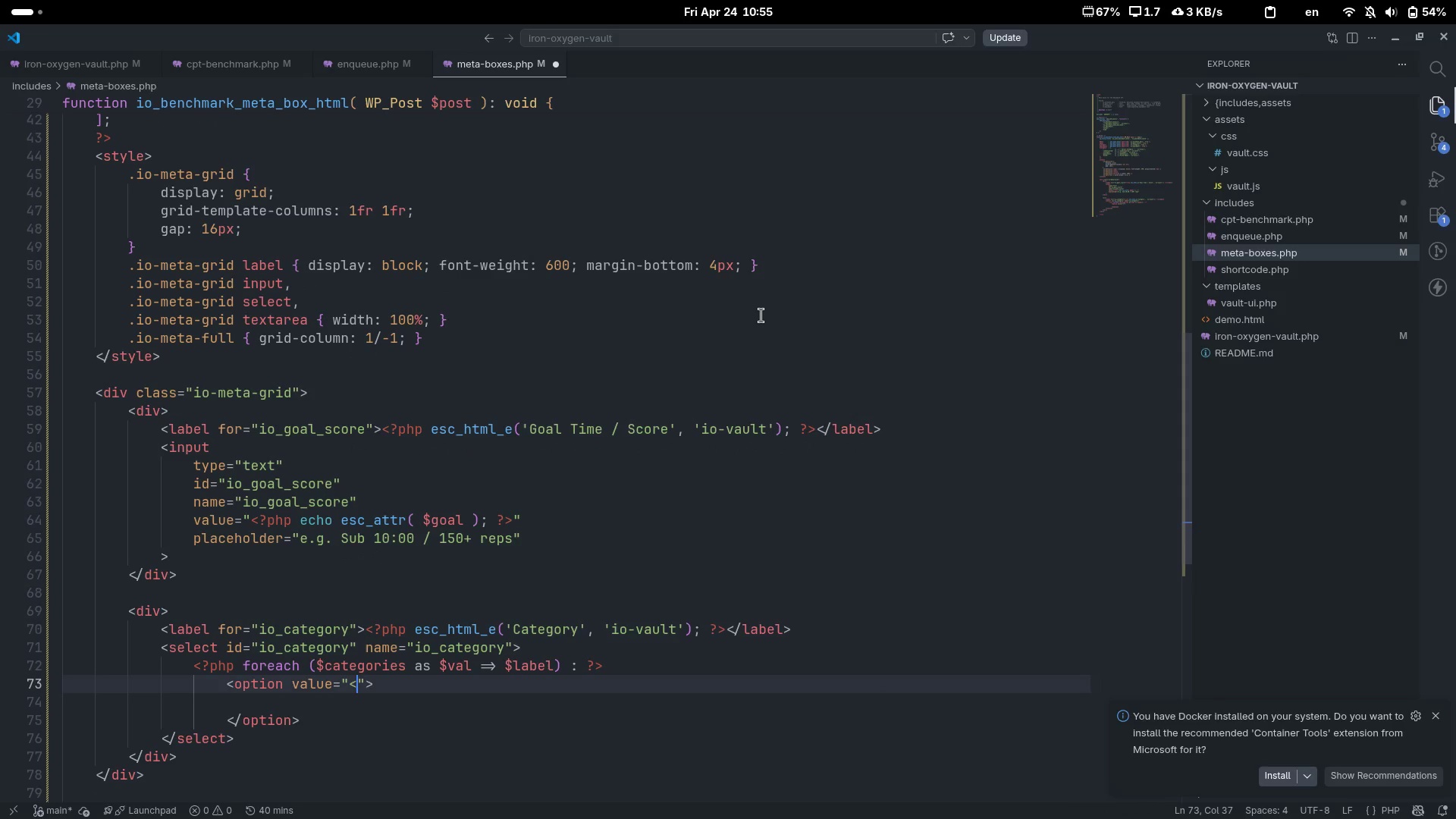 
key(Tab)
 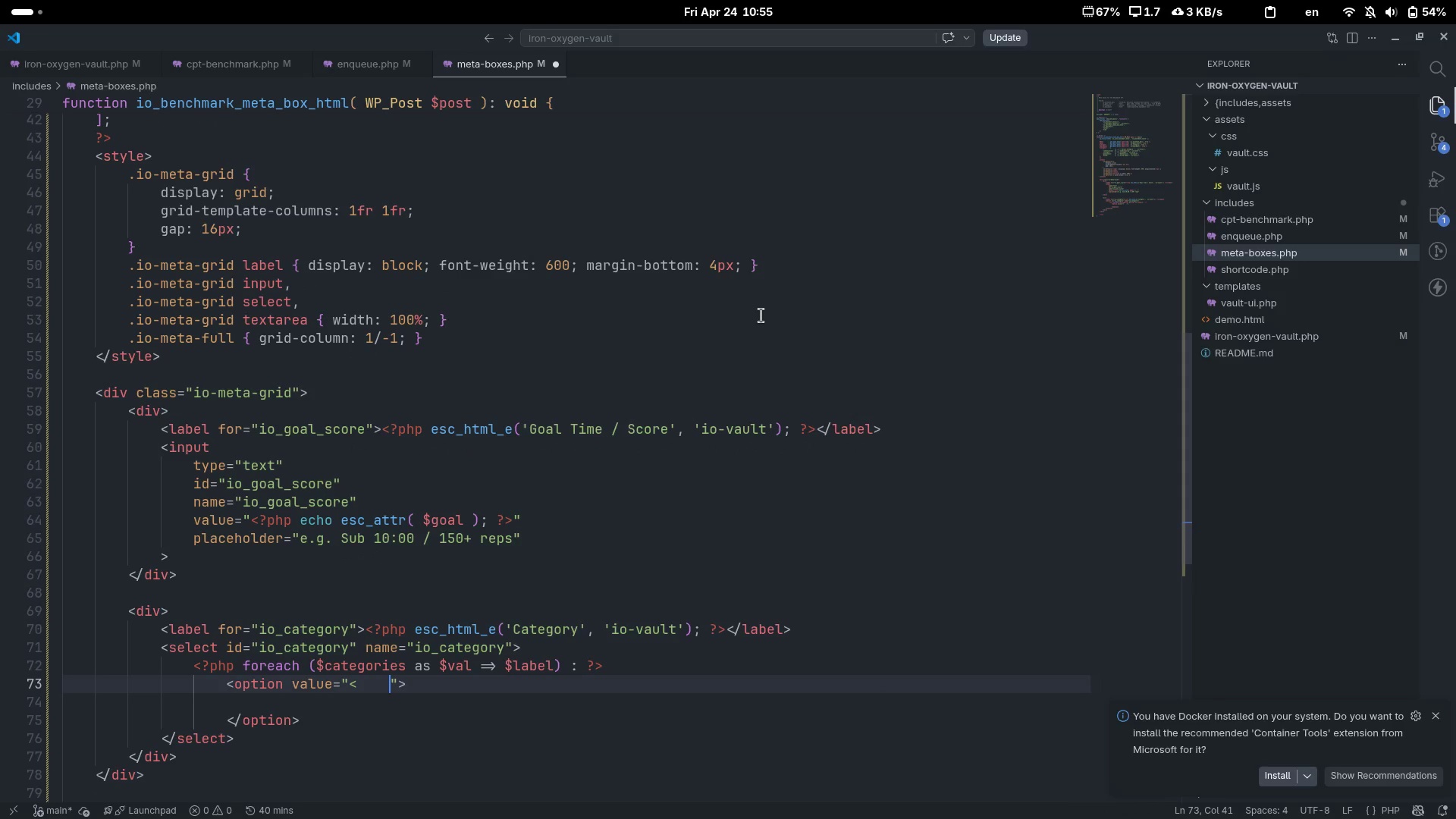 
key(Control+ControlLeft)
 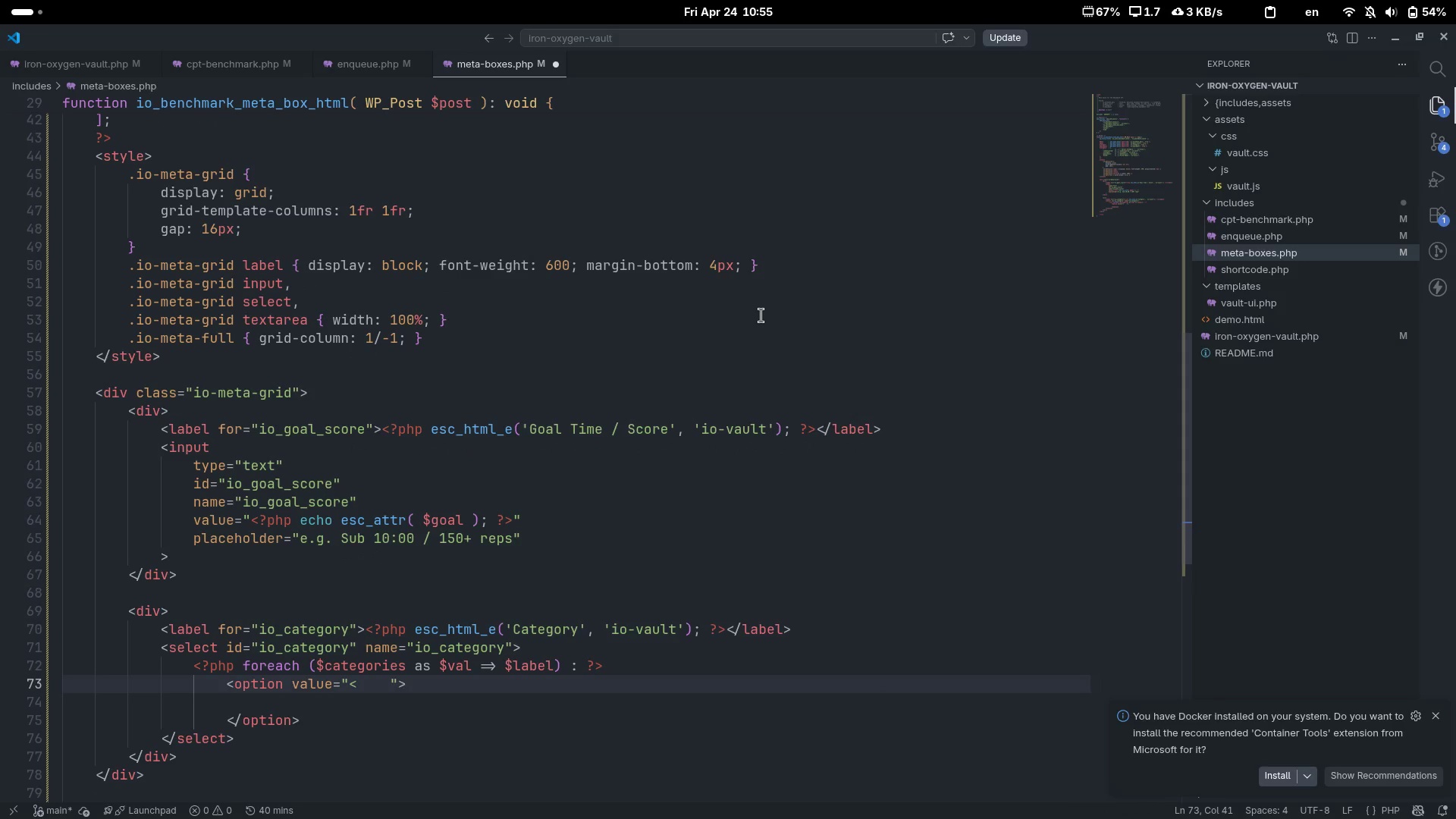 
key(Control+Backspace)
 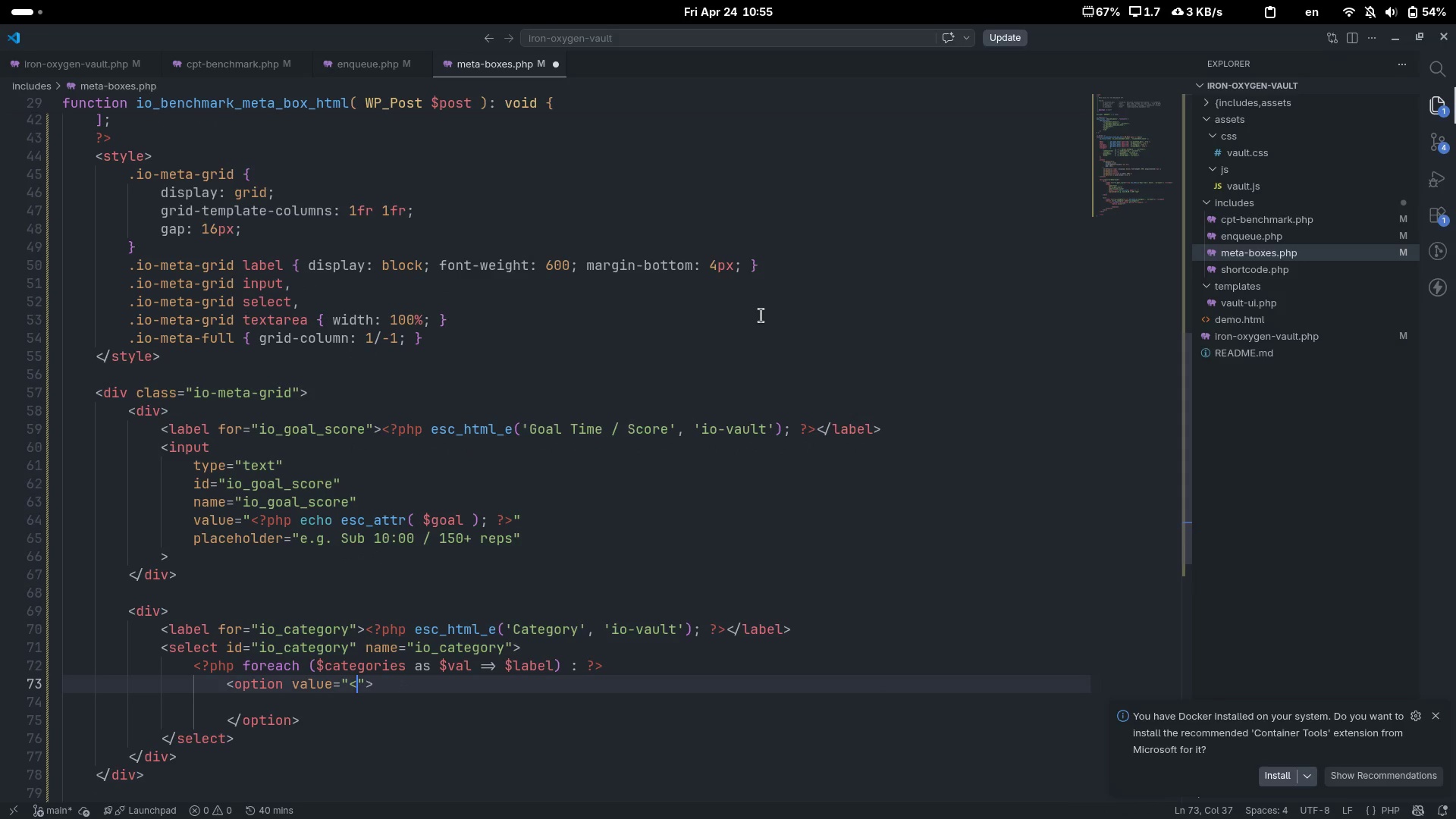 
key(Shift+ShiftLeft)
 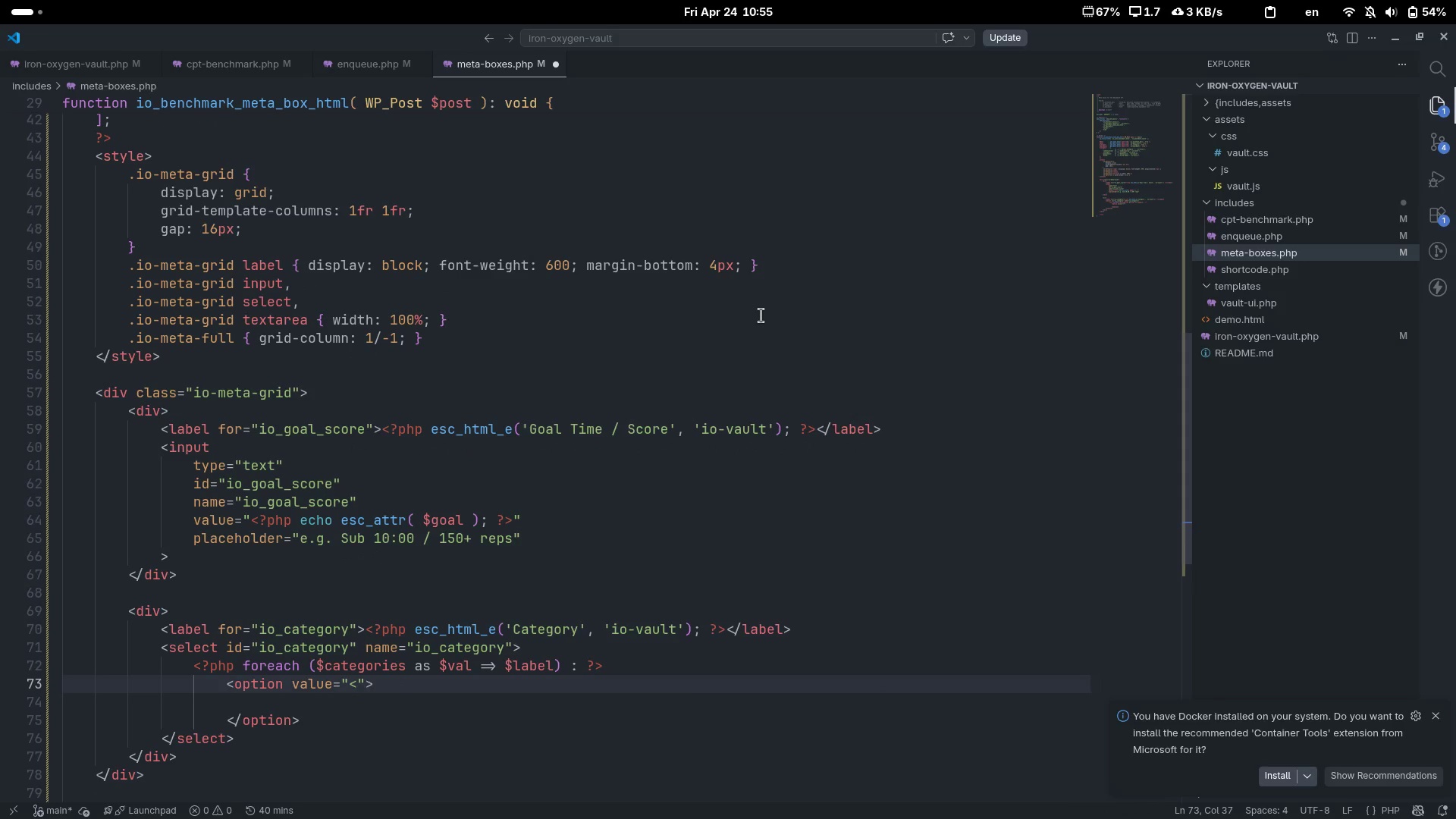 
key(Shift+Slash)
 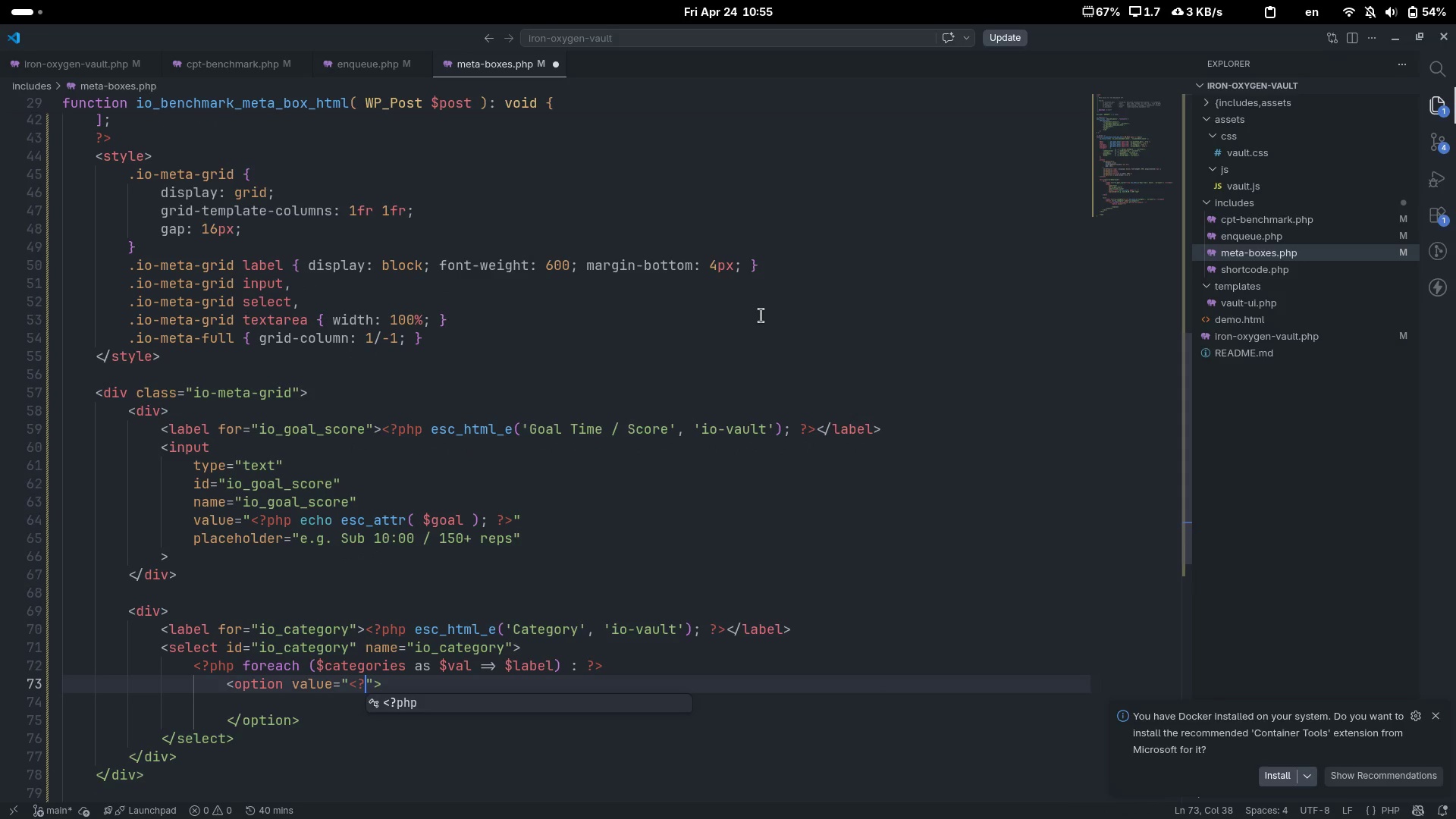 
key(Tab)
 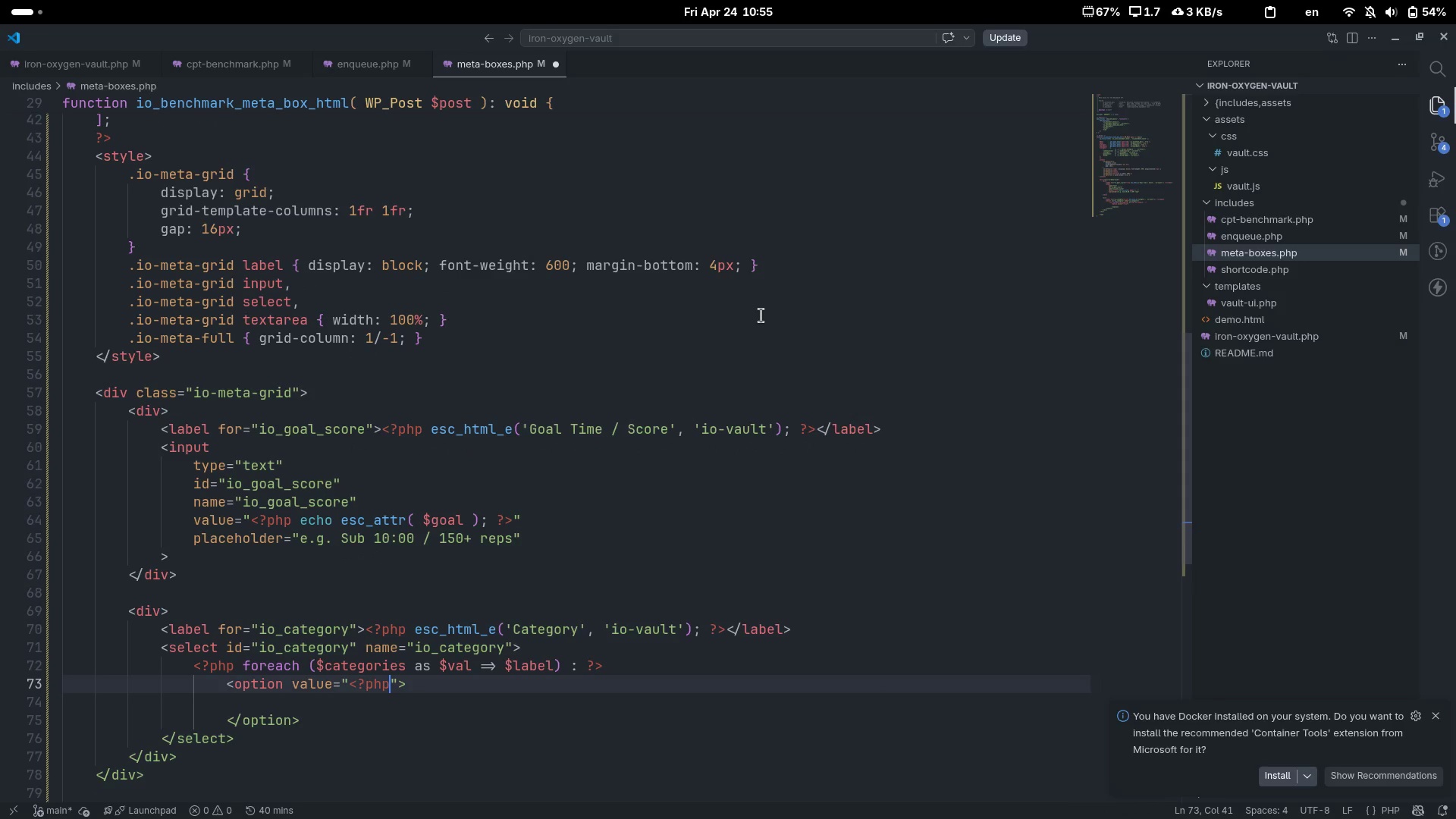 
key(Space)
 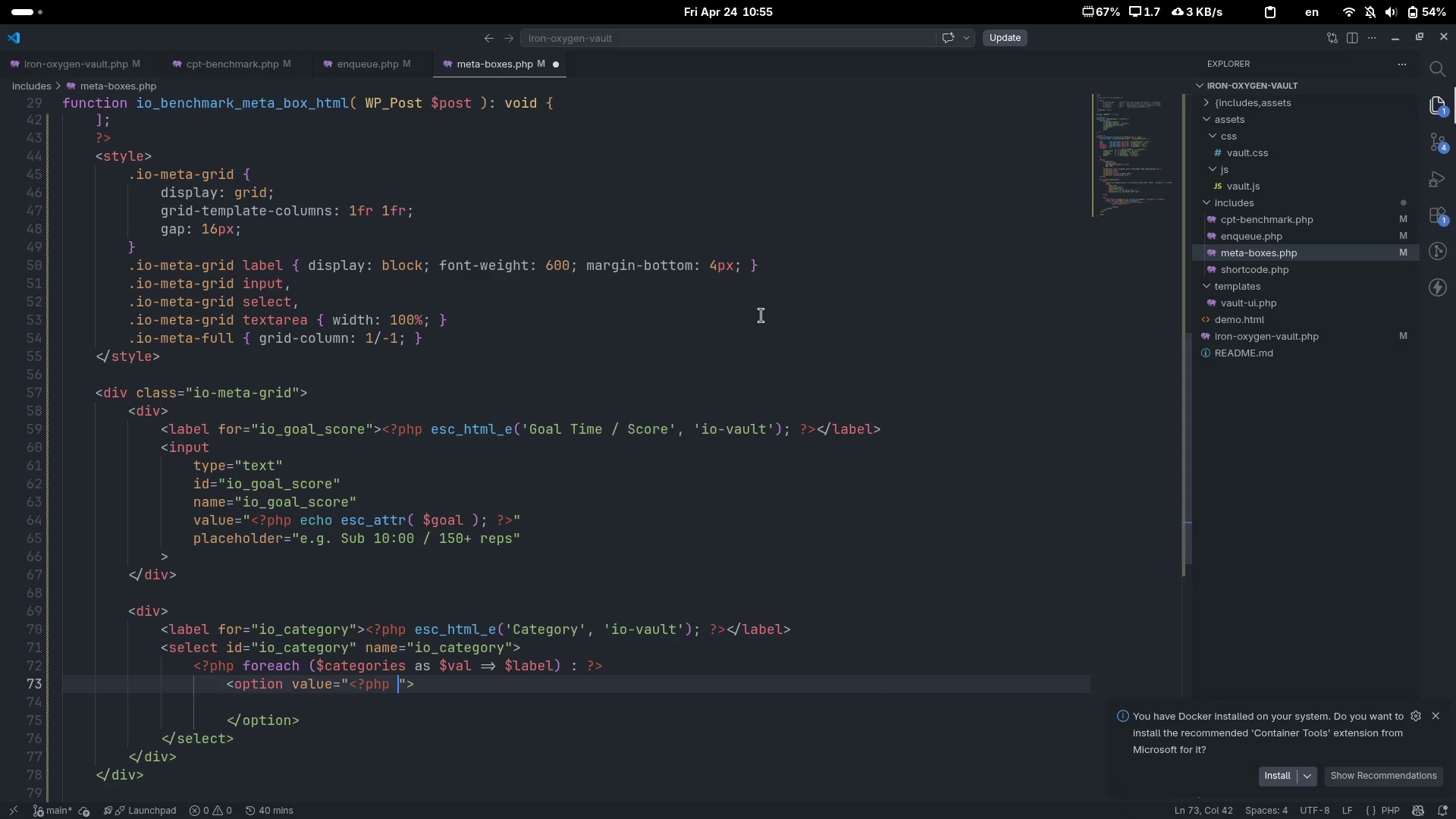 
key(Shift+Slash)
 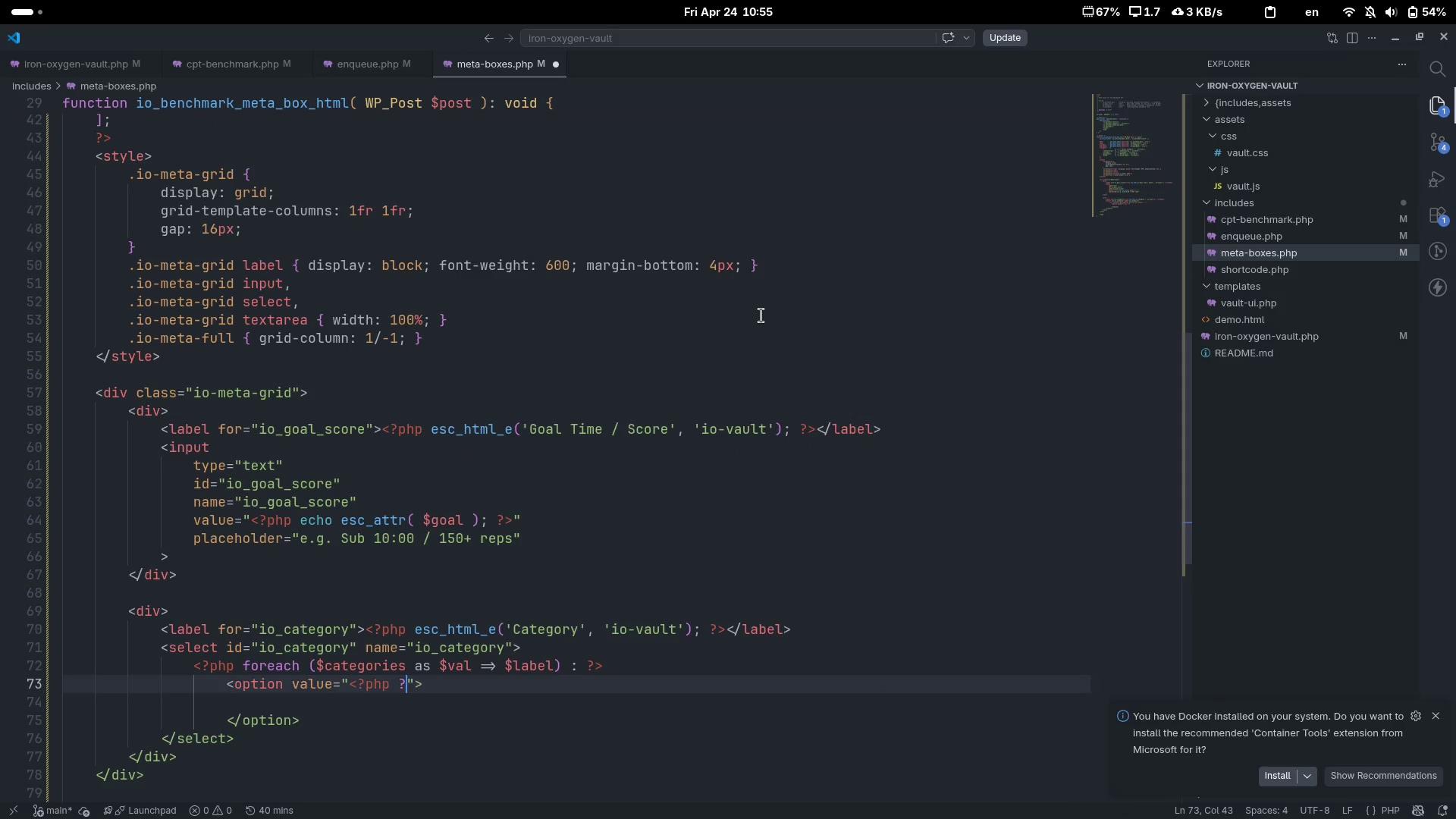 
key(Shift+Period)
 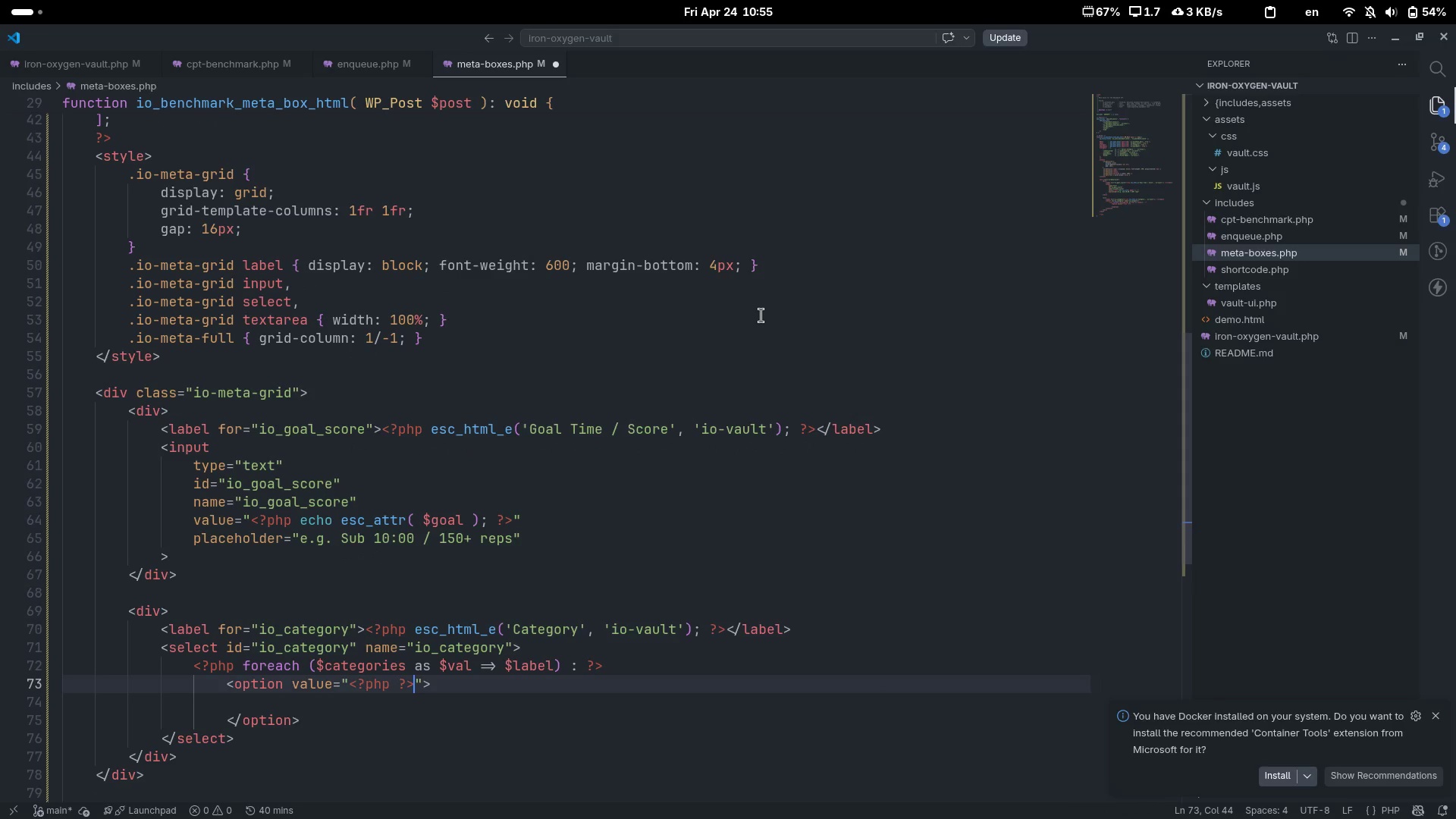 
key(ArrowLeft)
 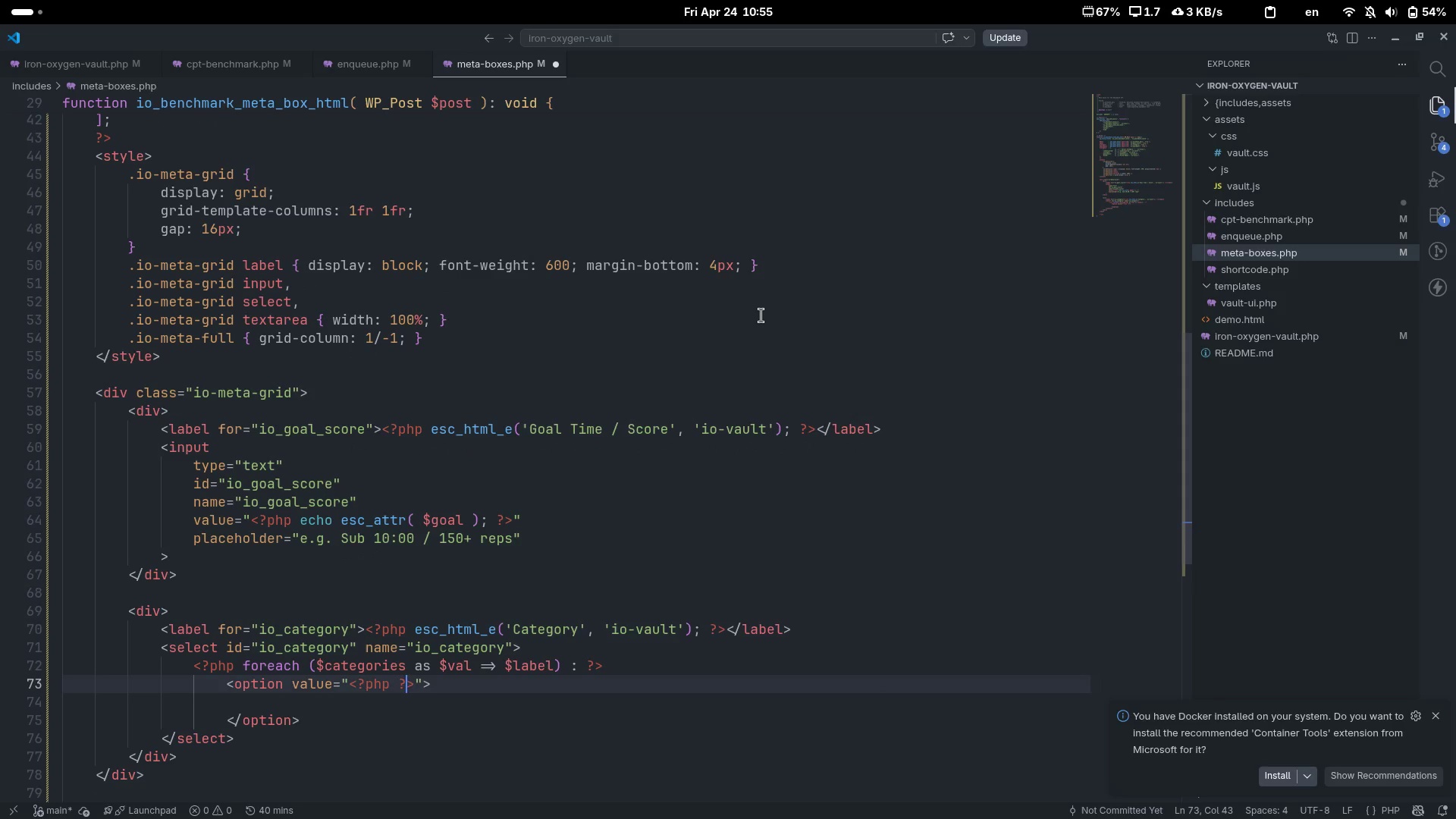 
key(ArrowLeft)
 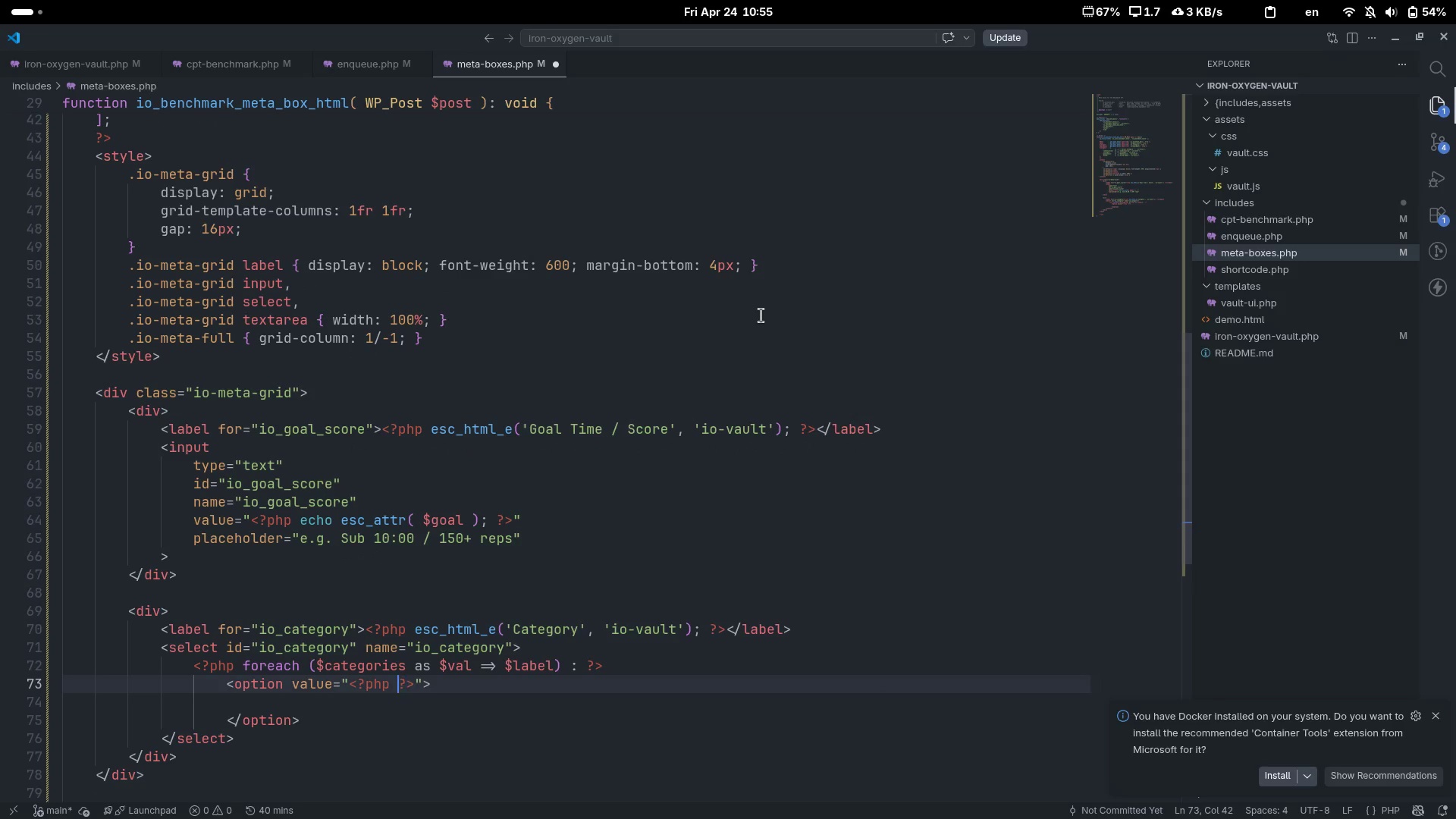 
key(ArrowLeft)
 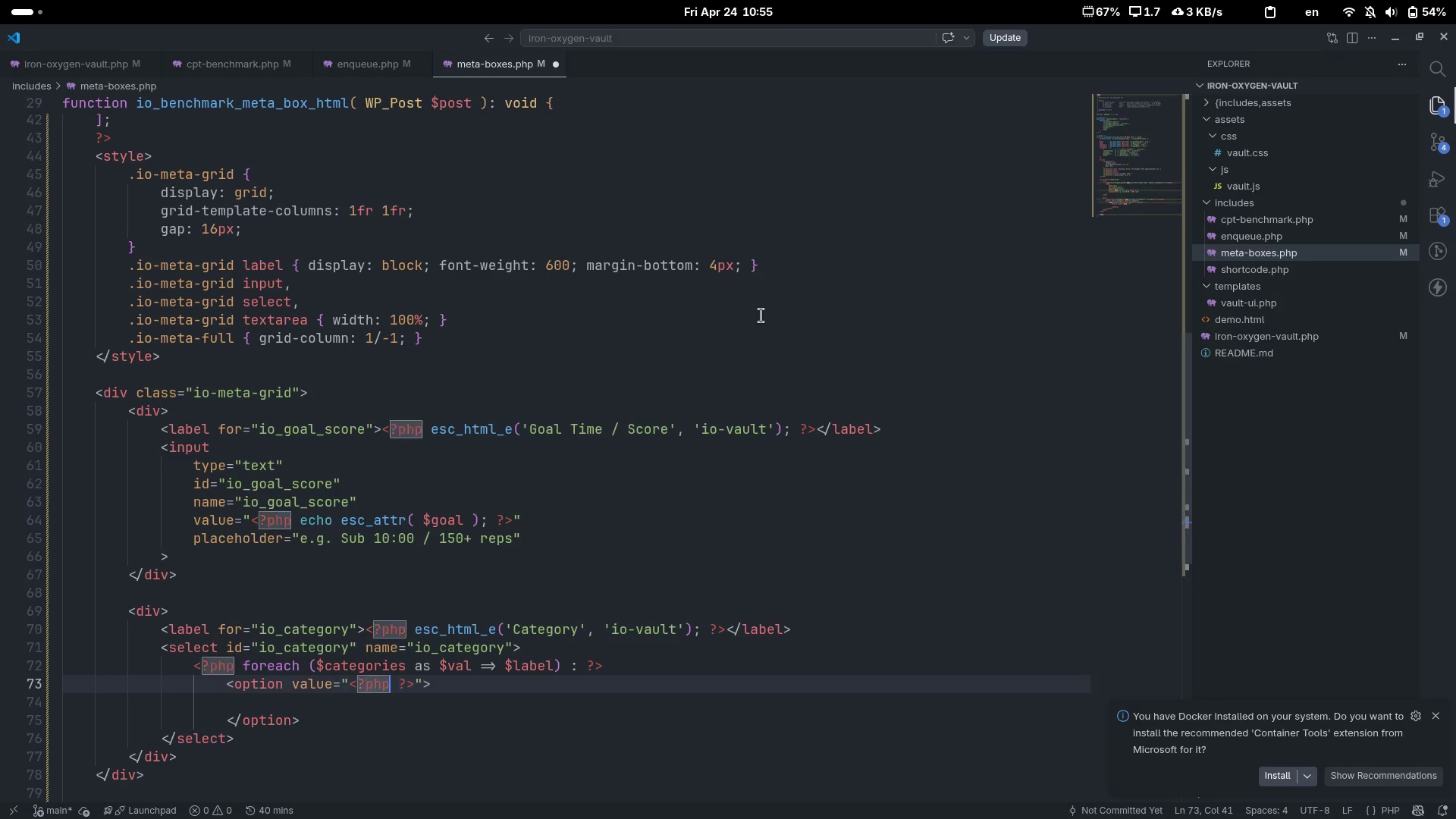 
type( echo esc_arr)
key(Backspace)
key(Backspace)
type(ttr($val)
 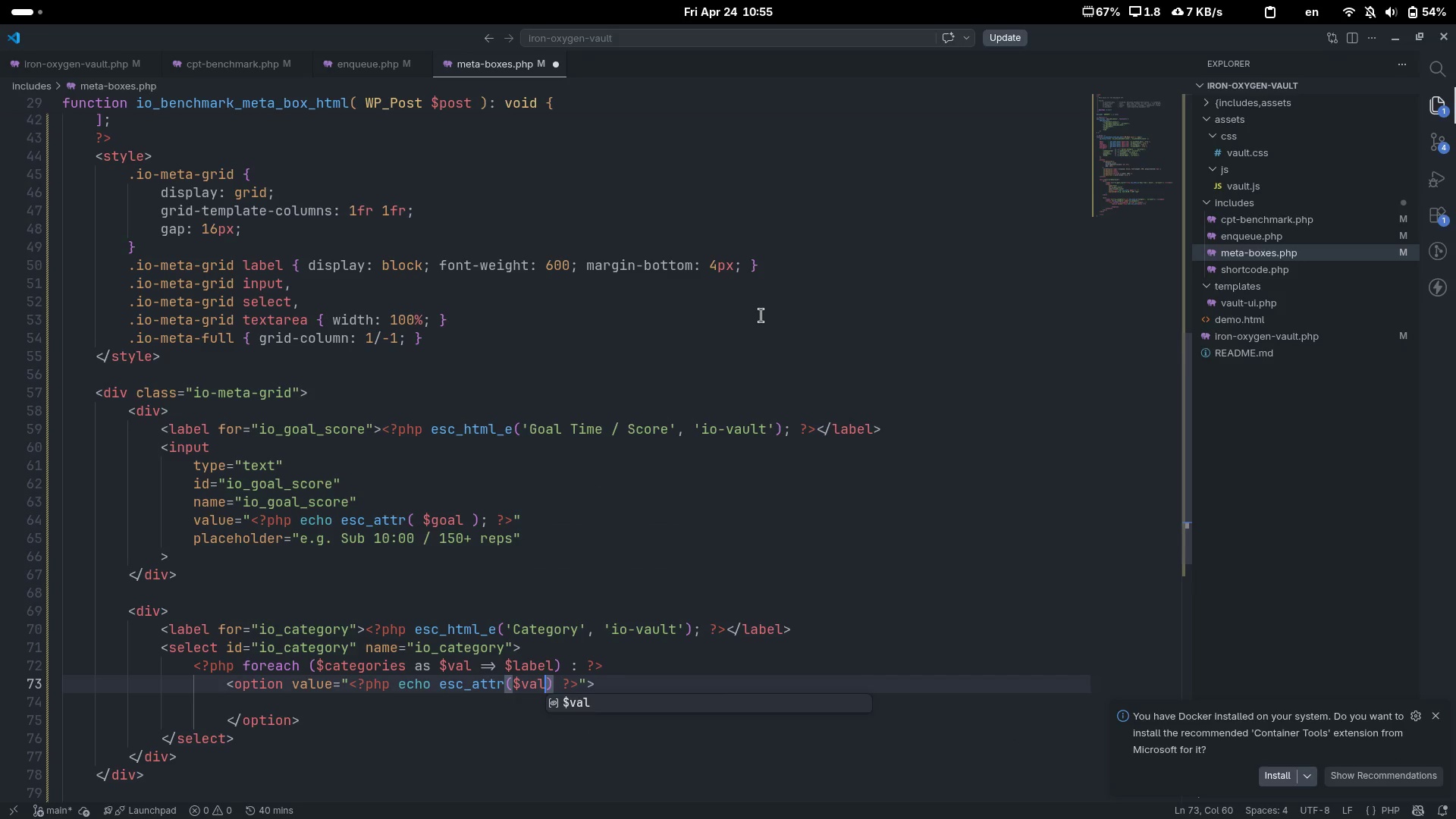 
key(ArrowRight)
 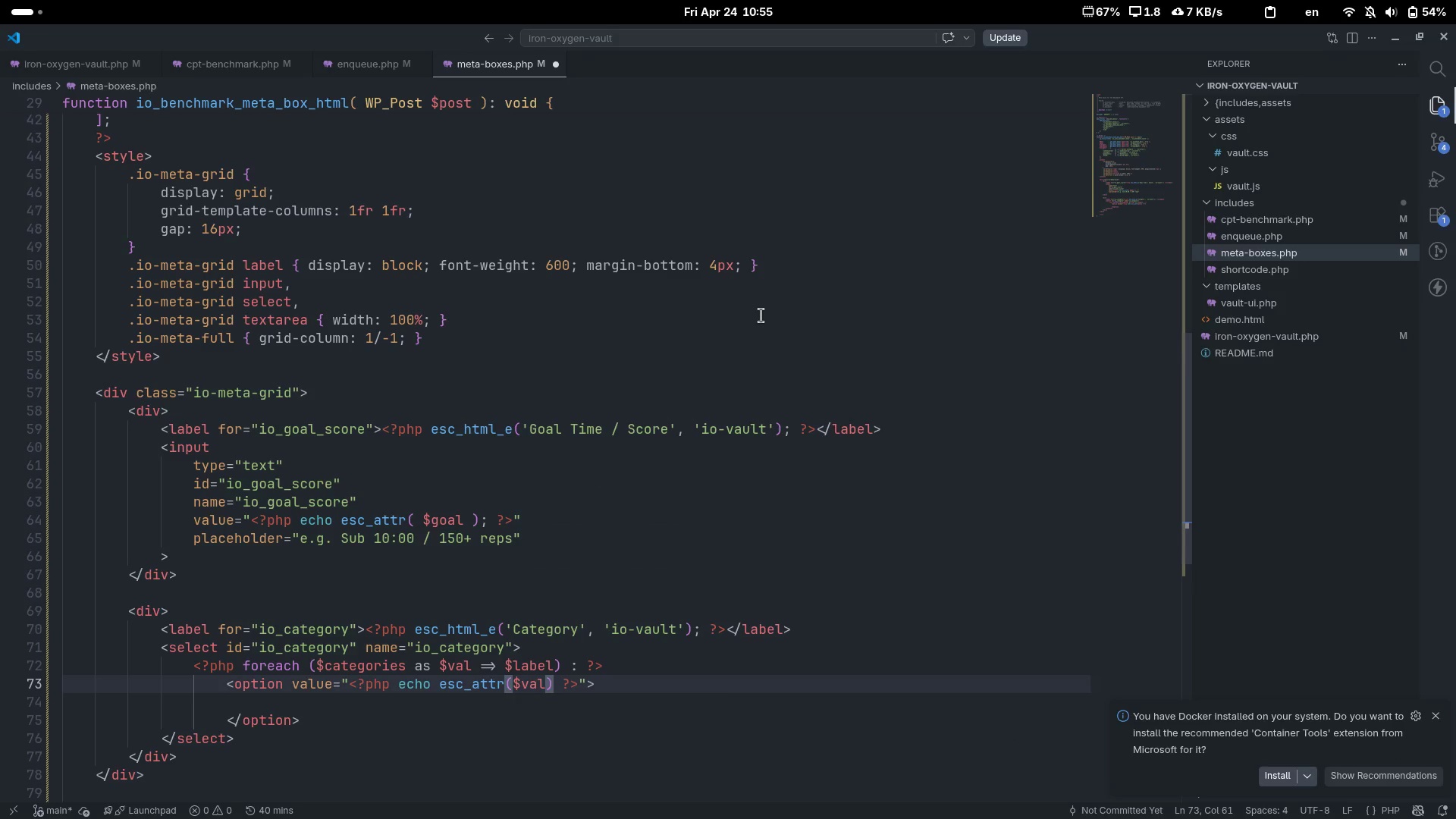 
key(Semicolon)
 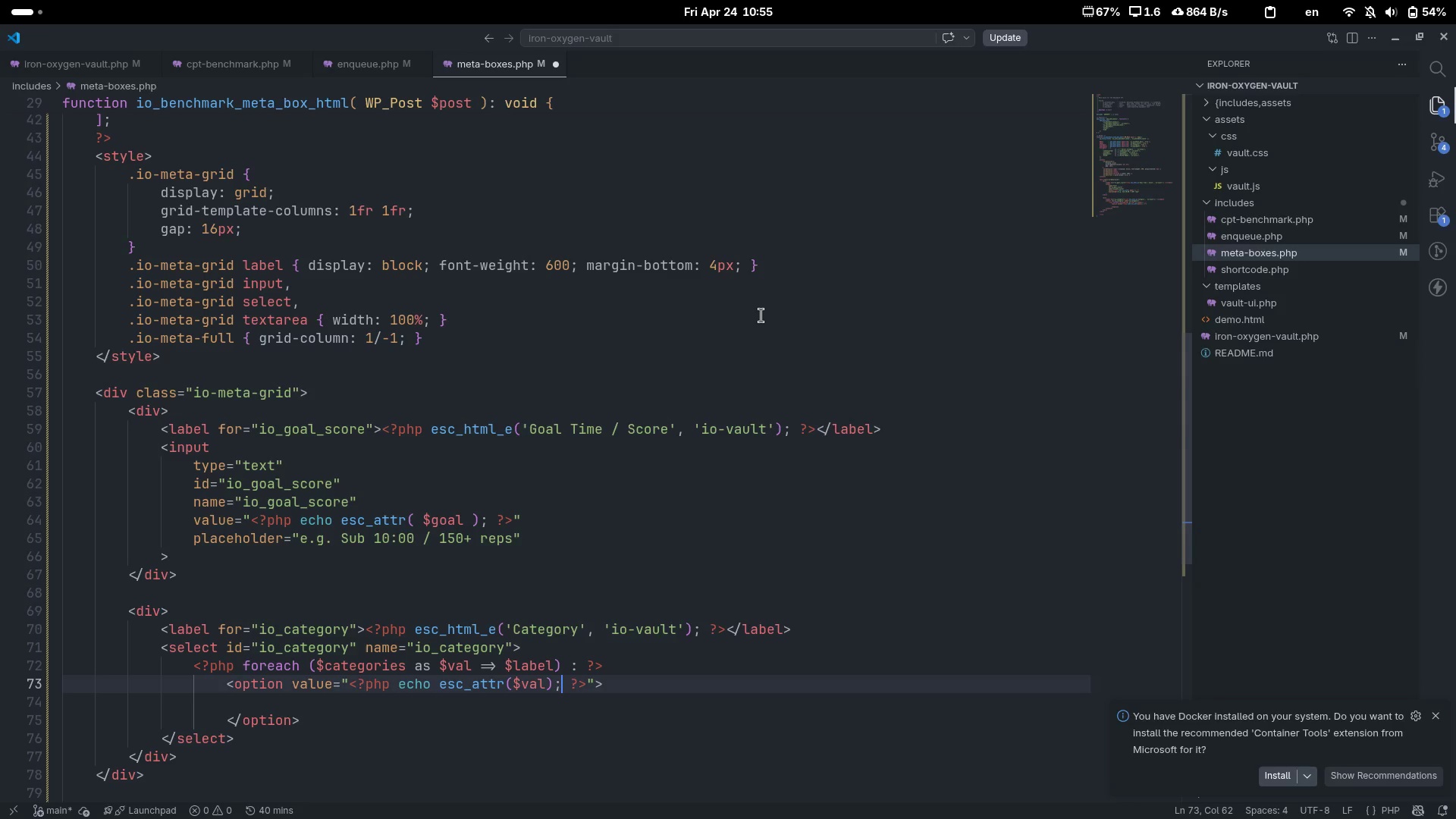 
key(ArrowRight)
 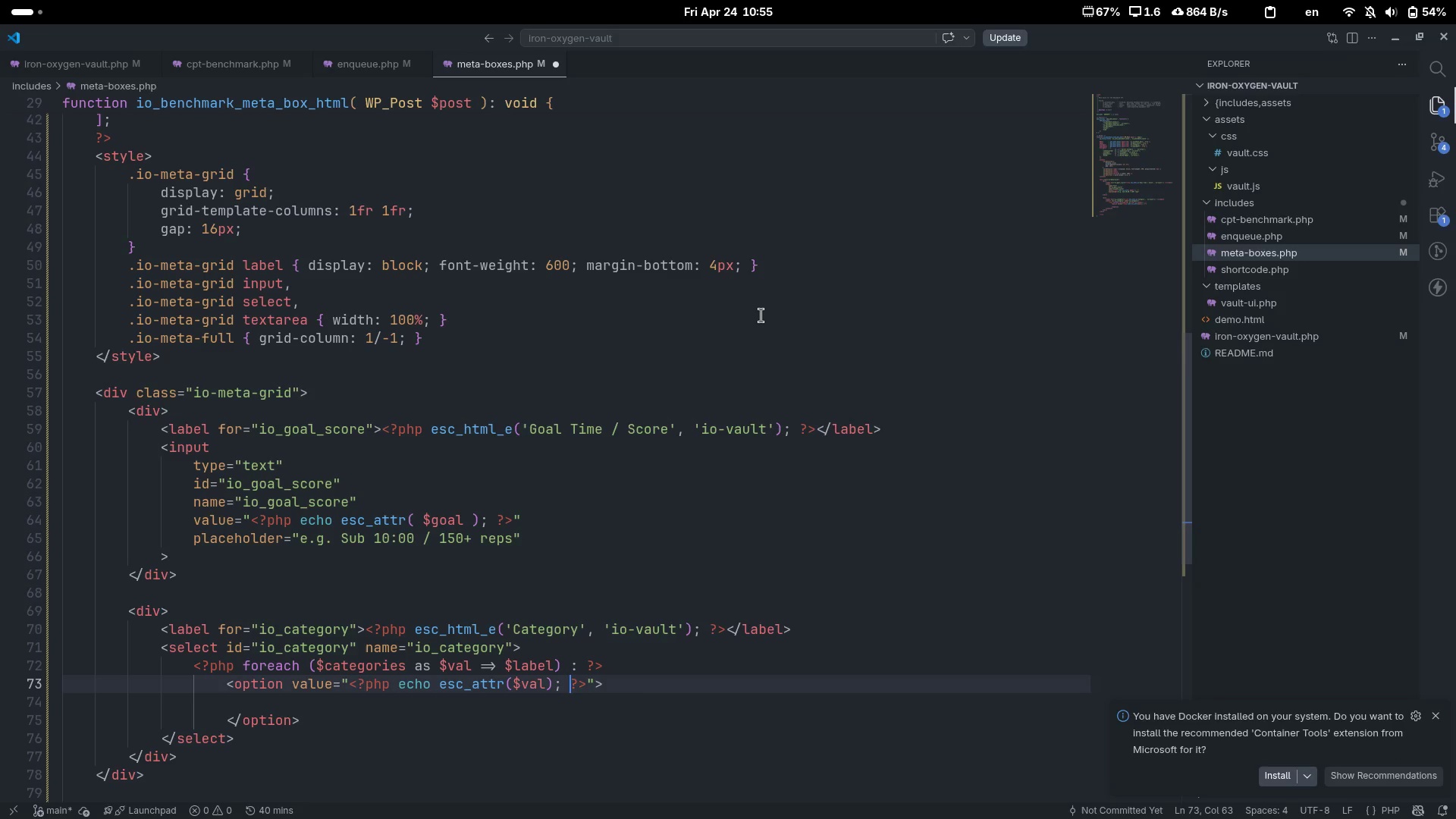 
key(ArrowRight)
 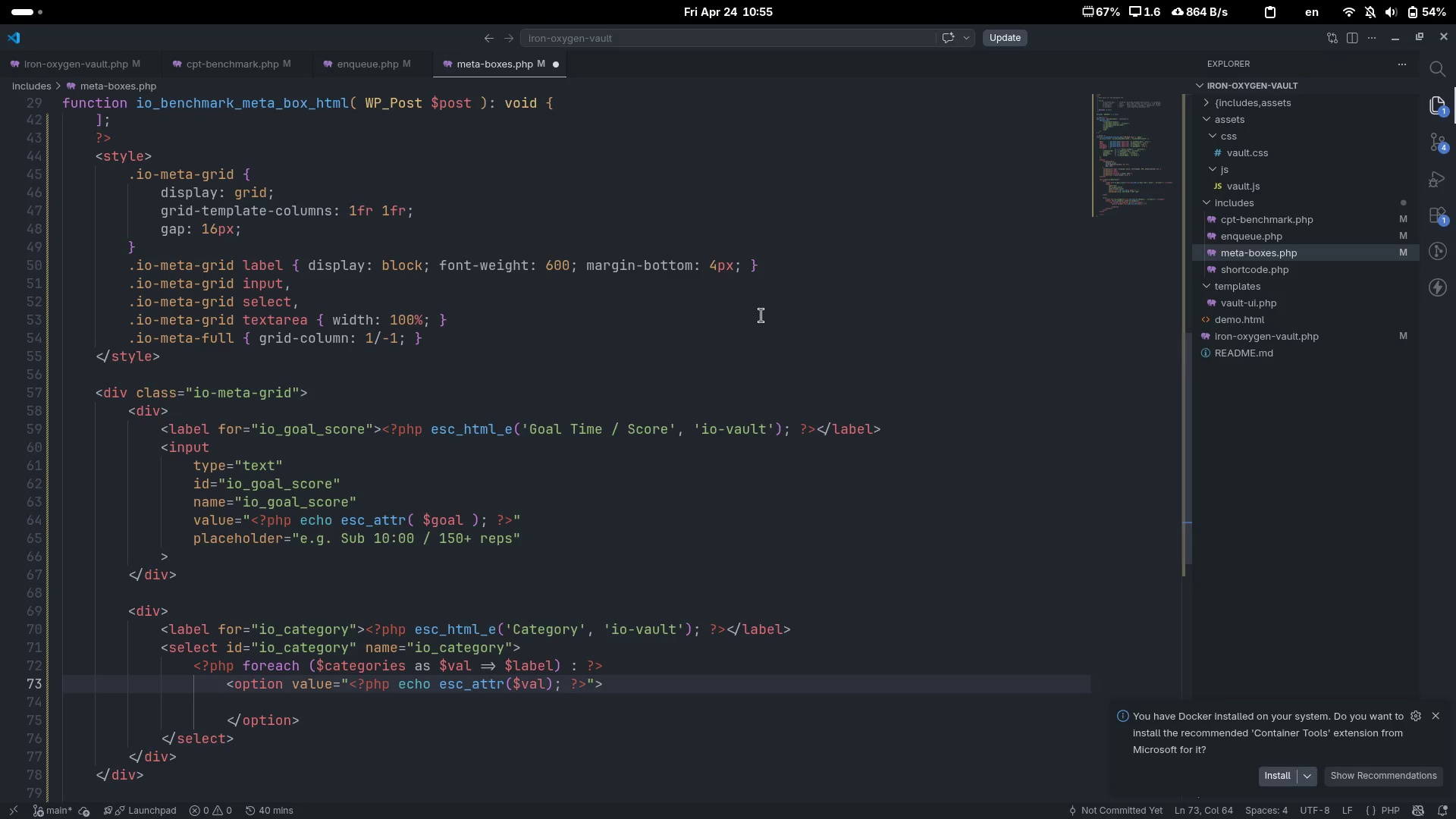 
key(ArrowRight)
 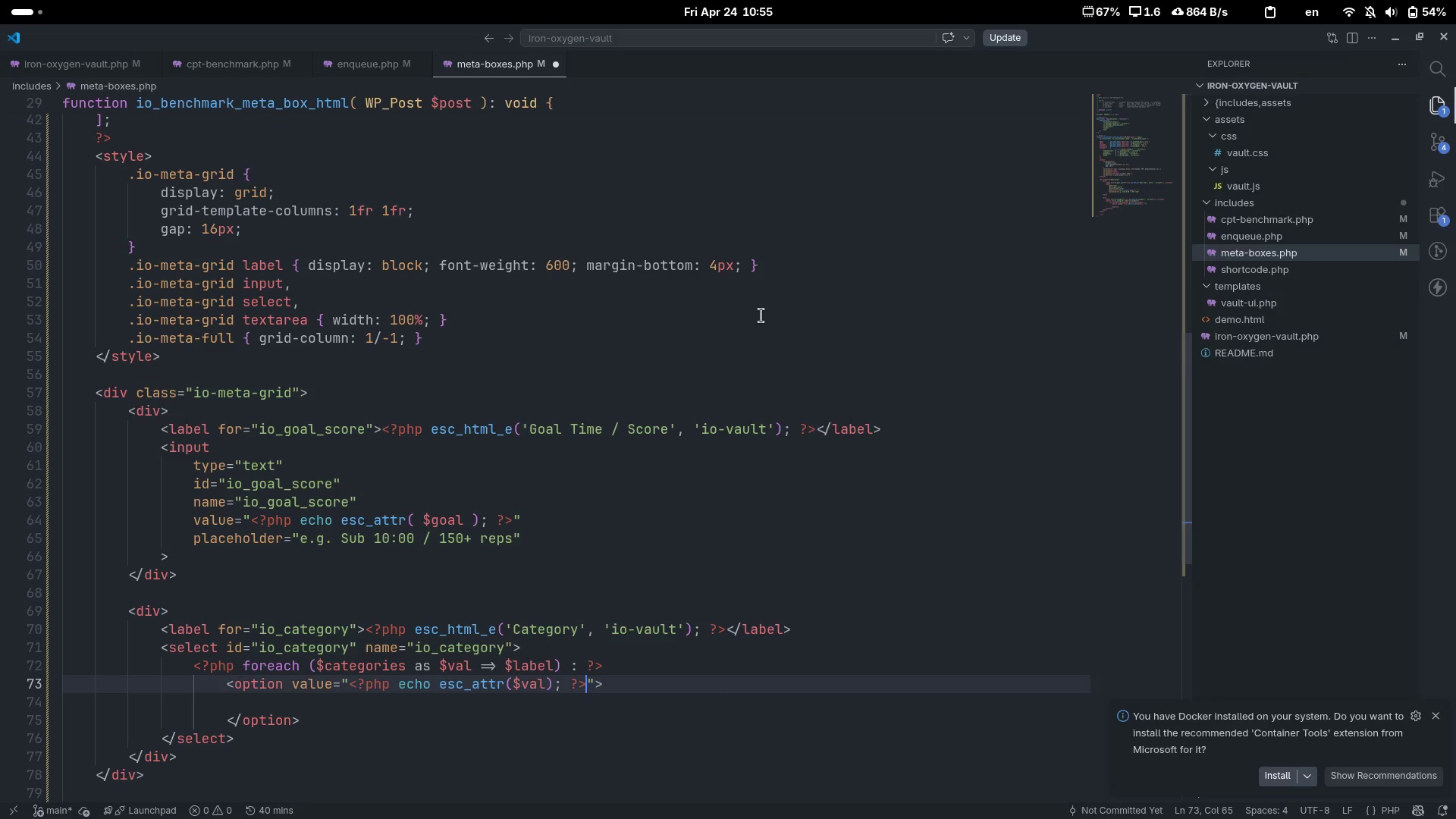 
key(ArrowRight)
 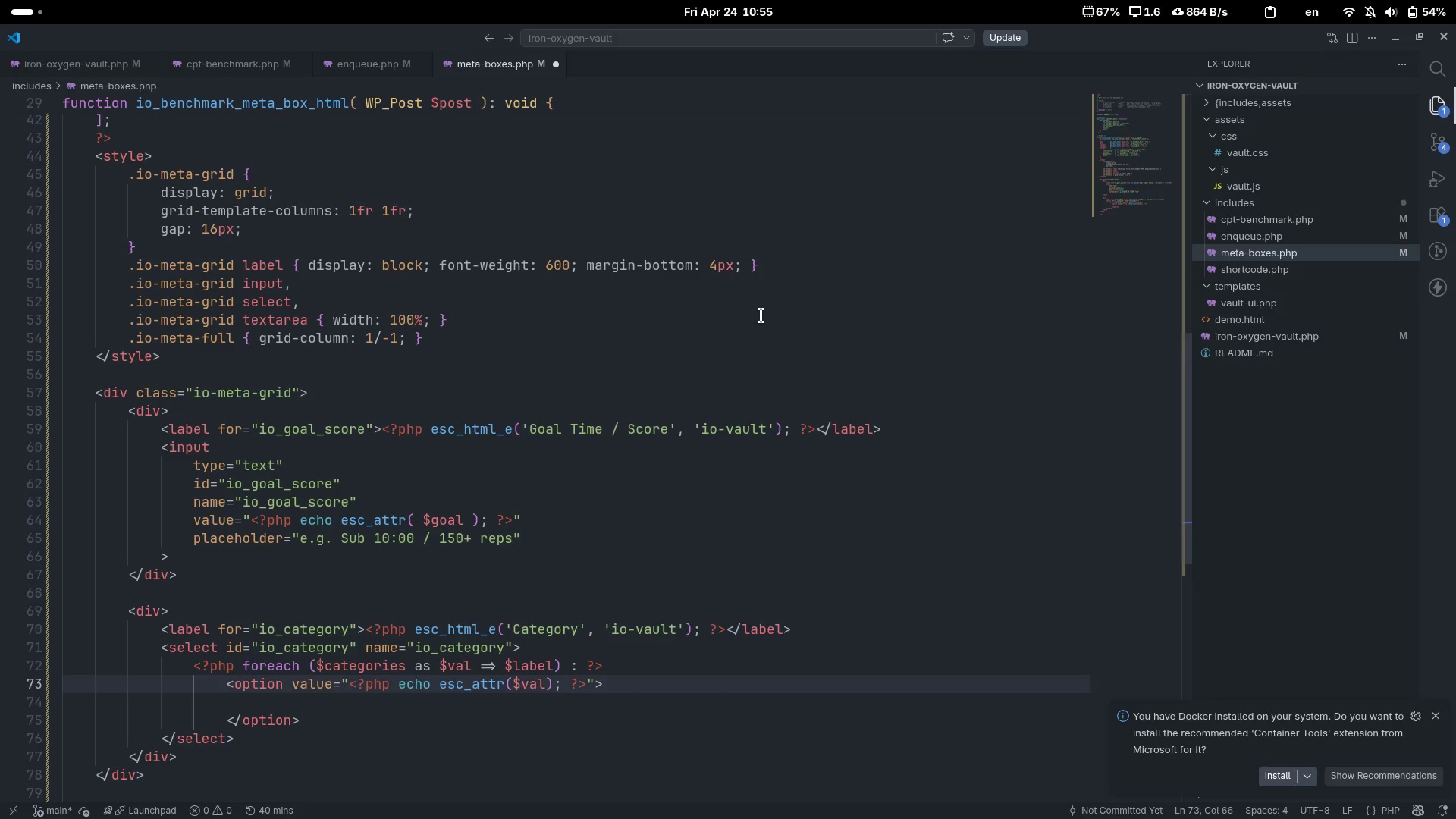 
key(Space)
 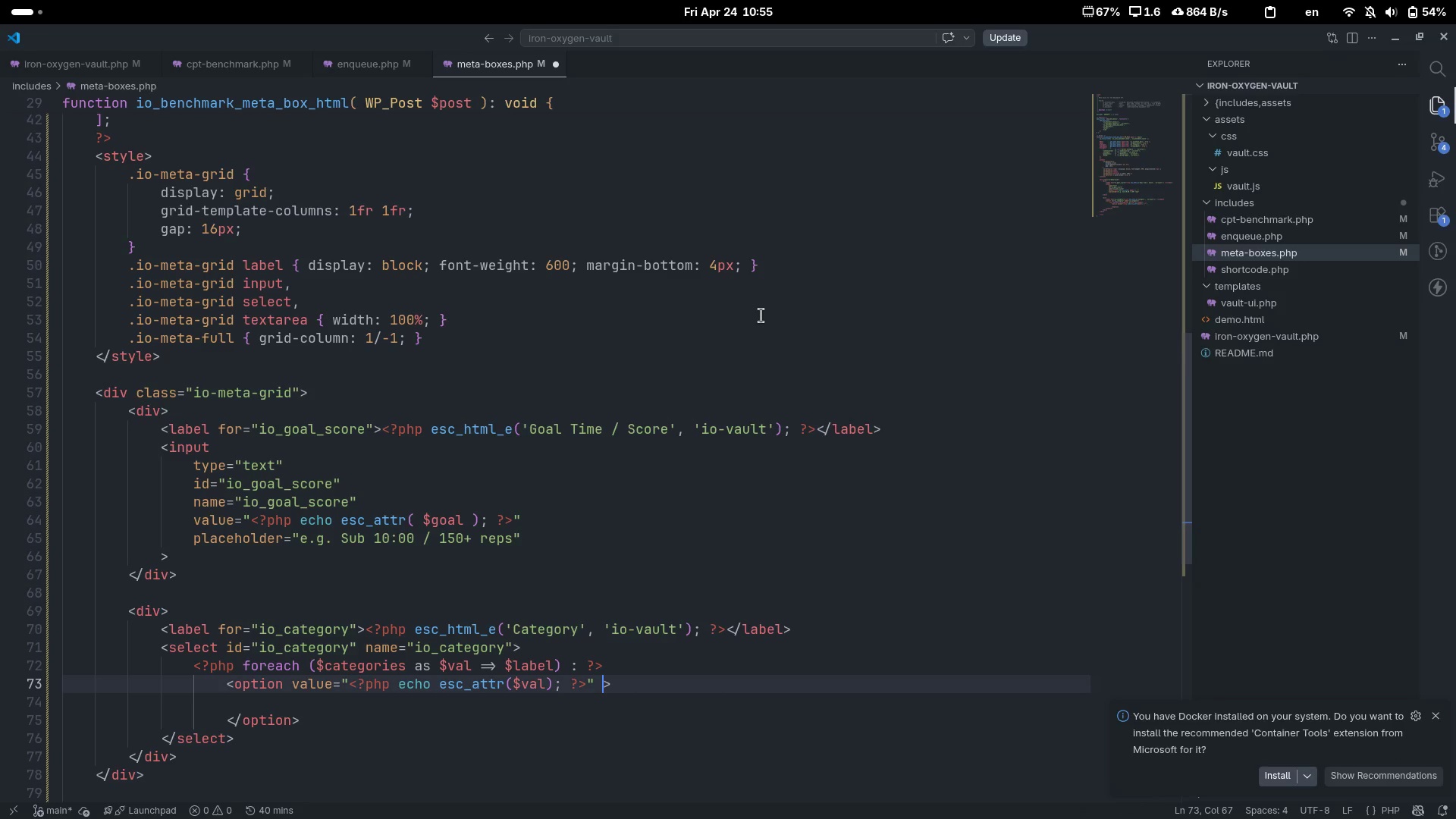 
key(Shift+Comma)
 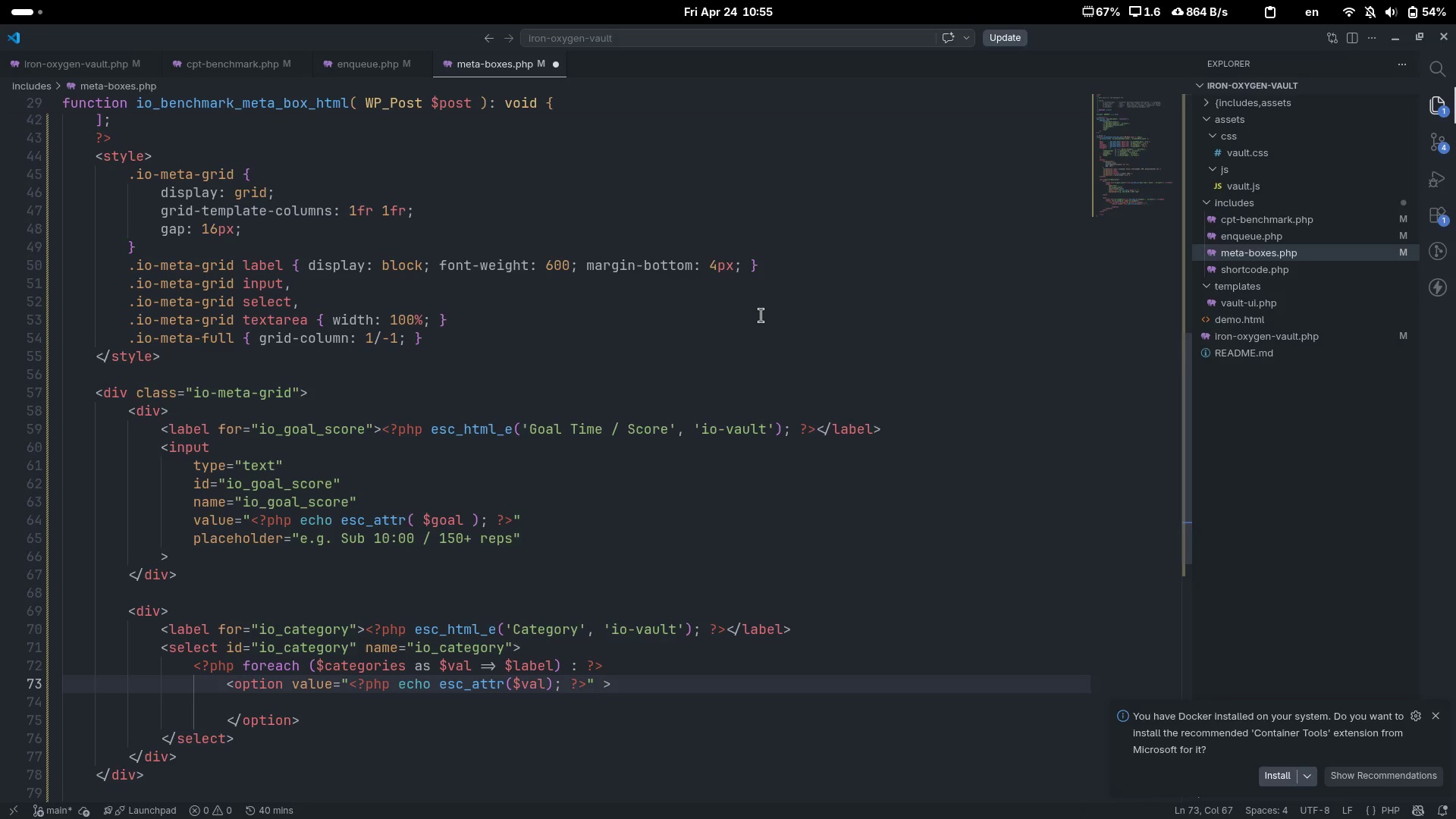 
key(Shift+Slash)
 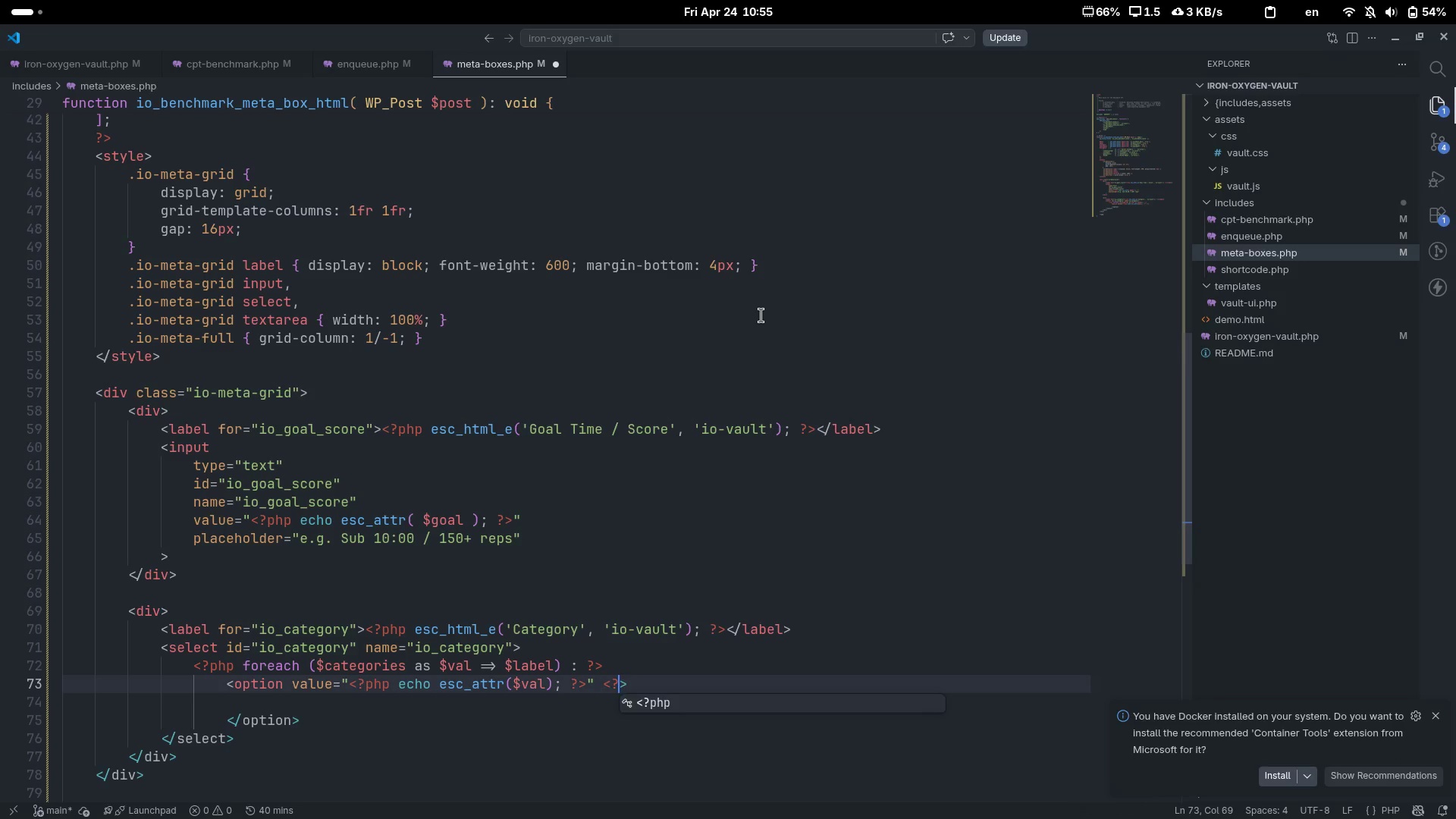 
key(Tab)
 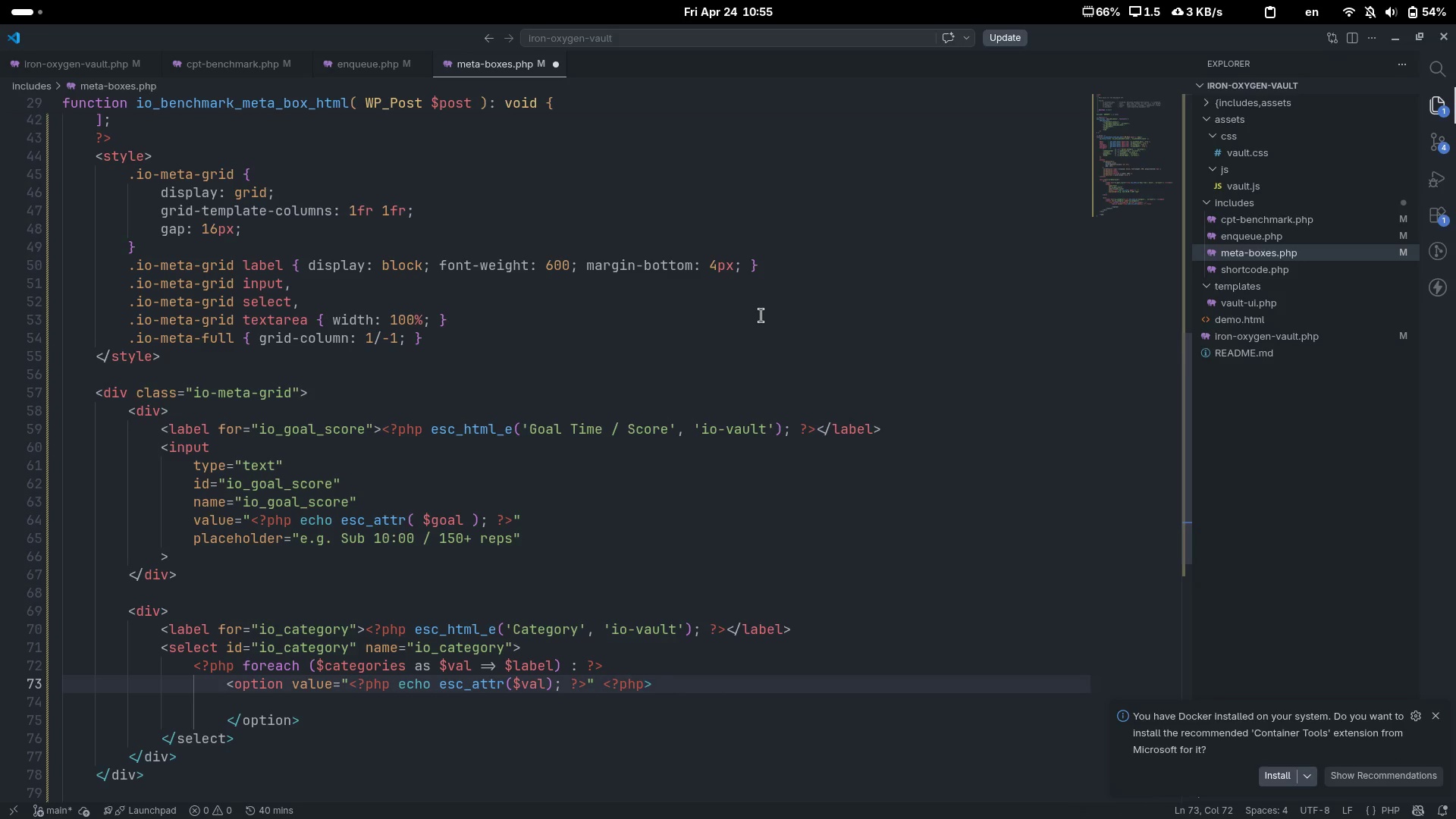 
key(Space)
 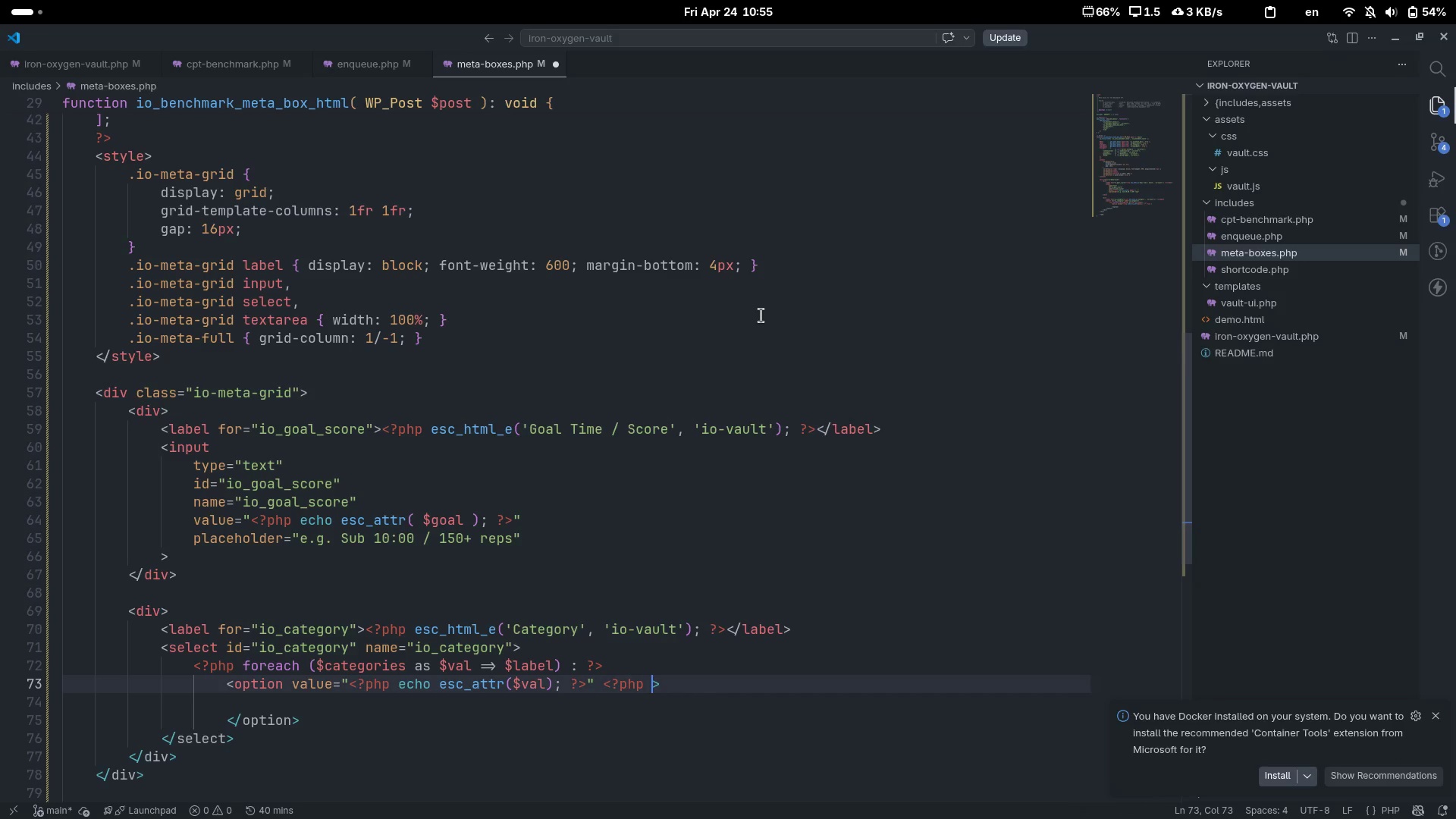 
key(Shift+Slash)
 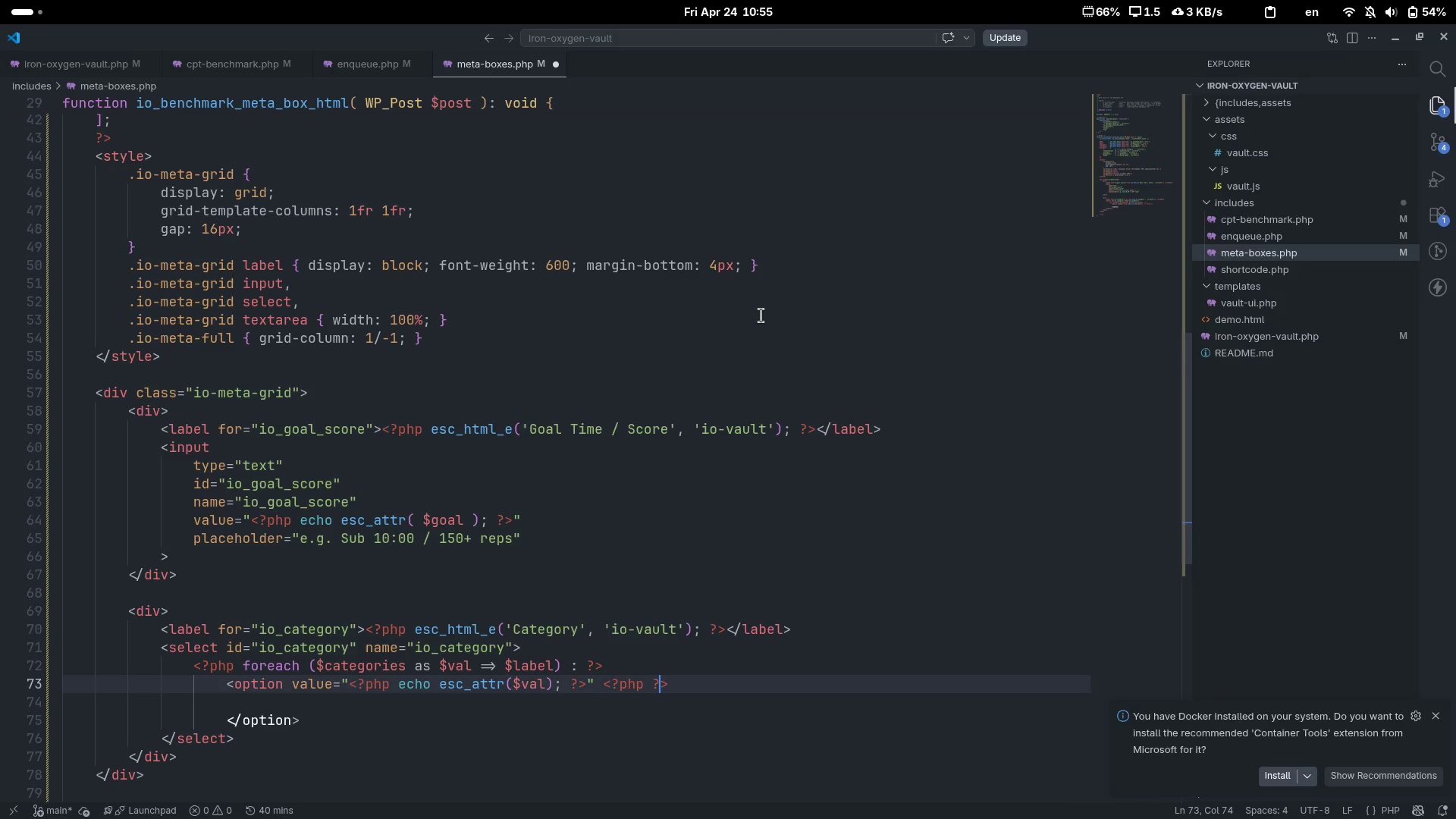 
key(Shift+Period)
 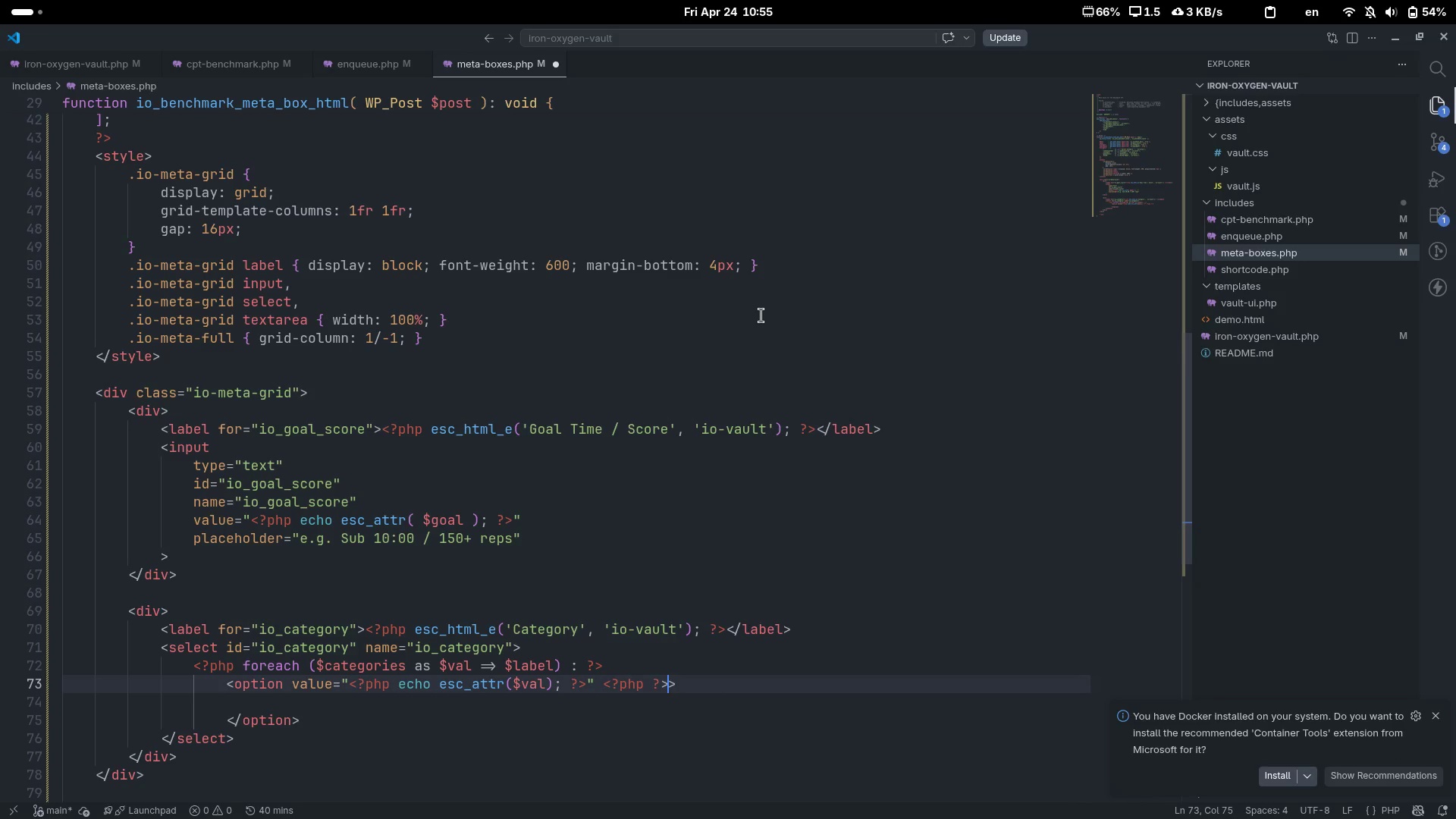 
key(ArrowLeft)
 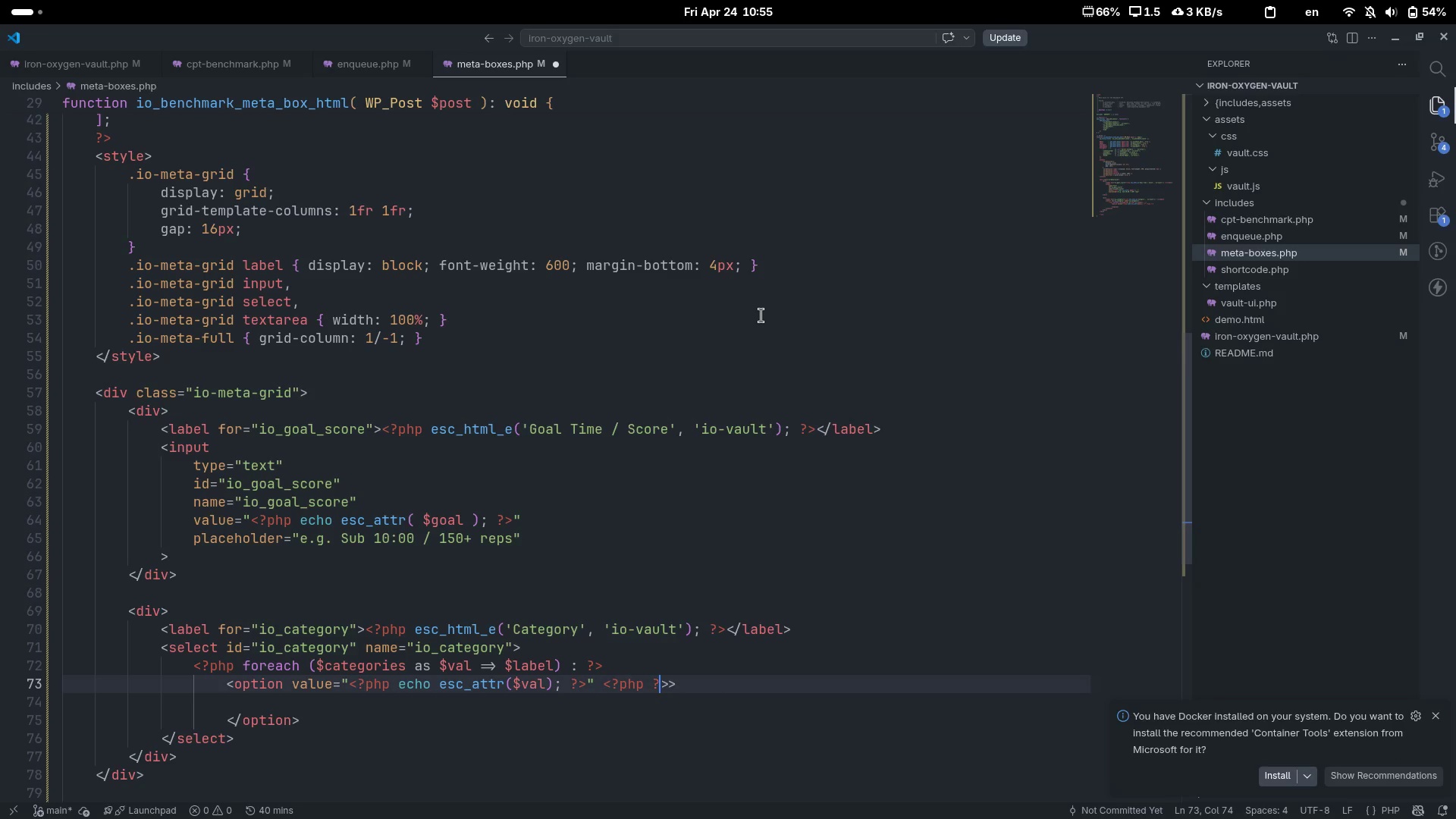 
key(ArrowLeft)
 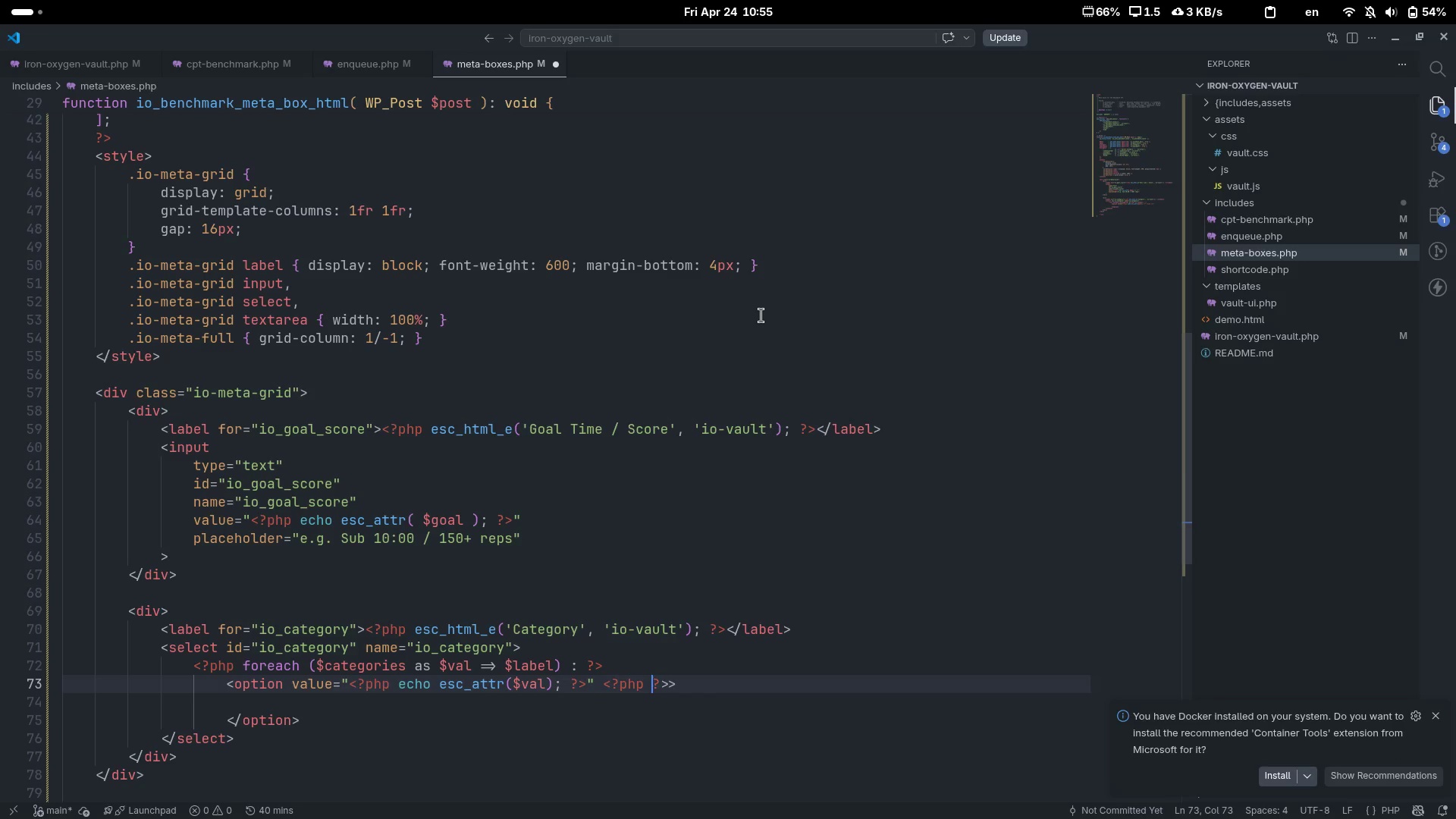 
key(ArrowLeft)
 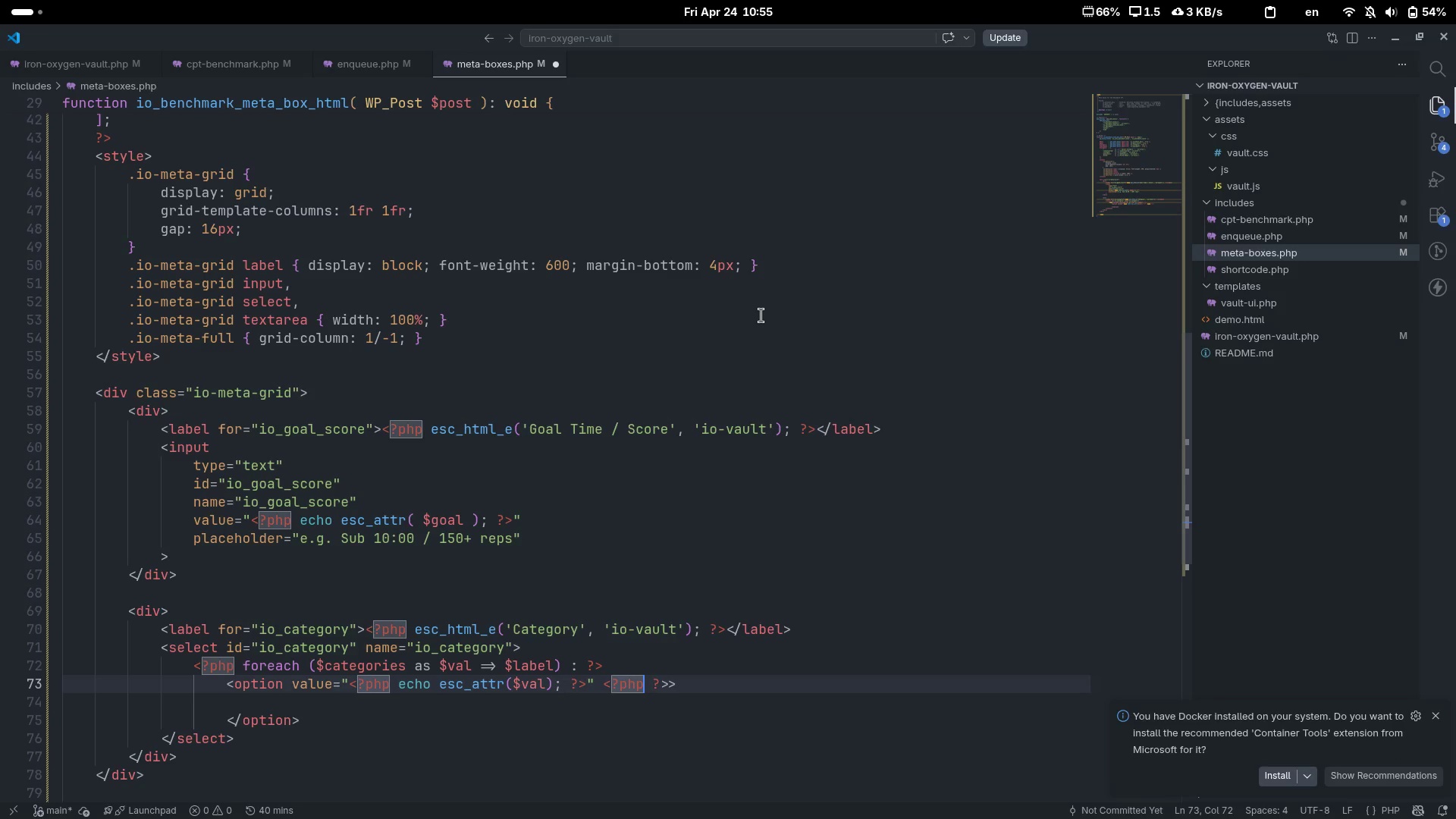 
type( selected)
 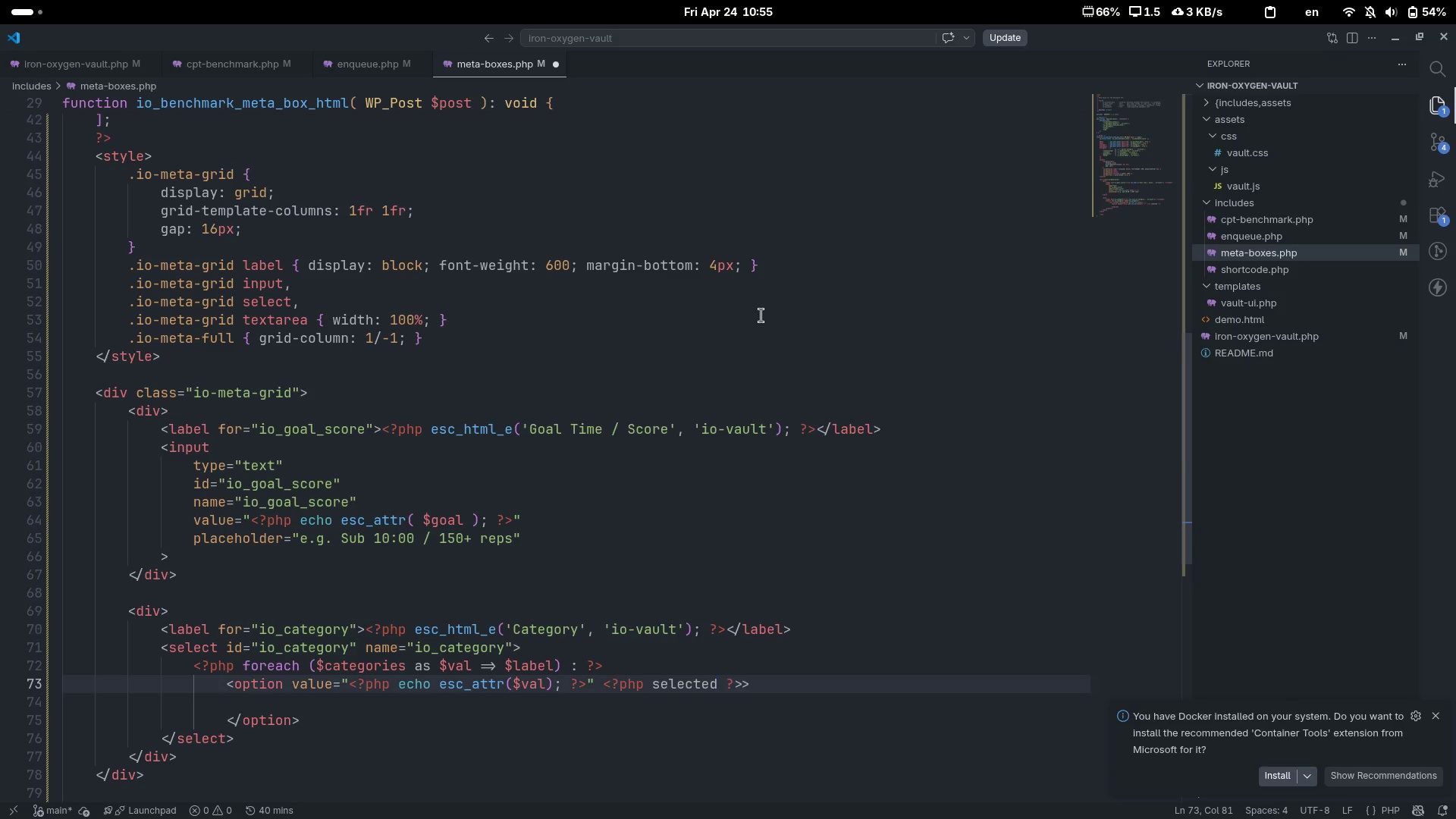 
key(Control+ControlLeft)
 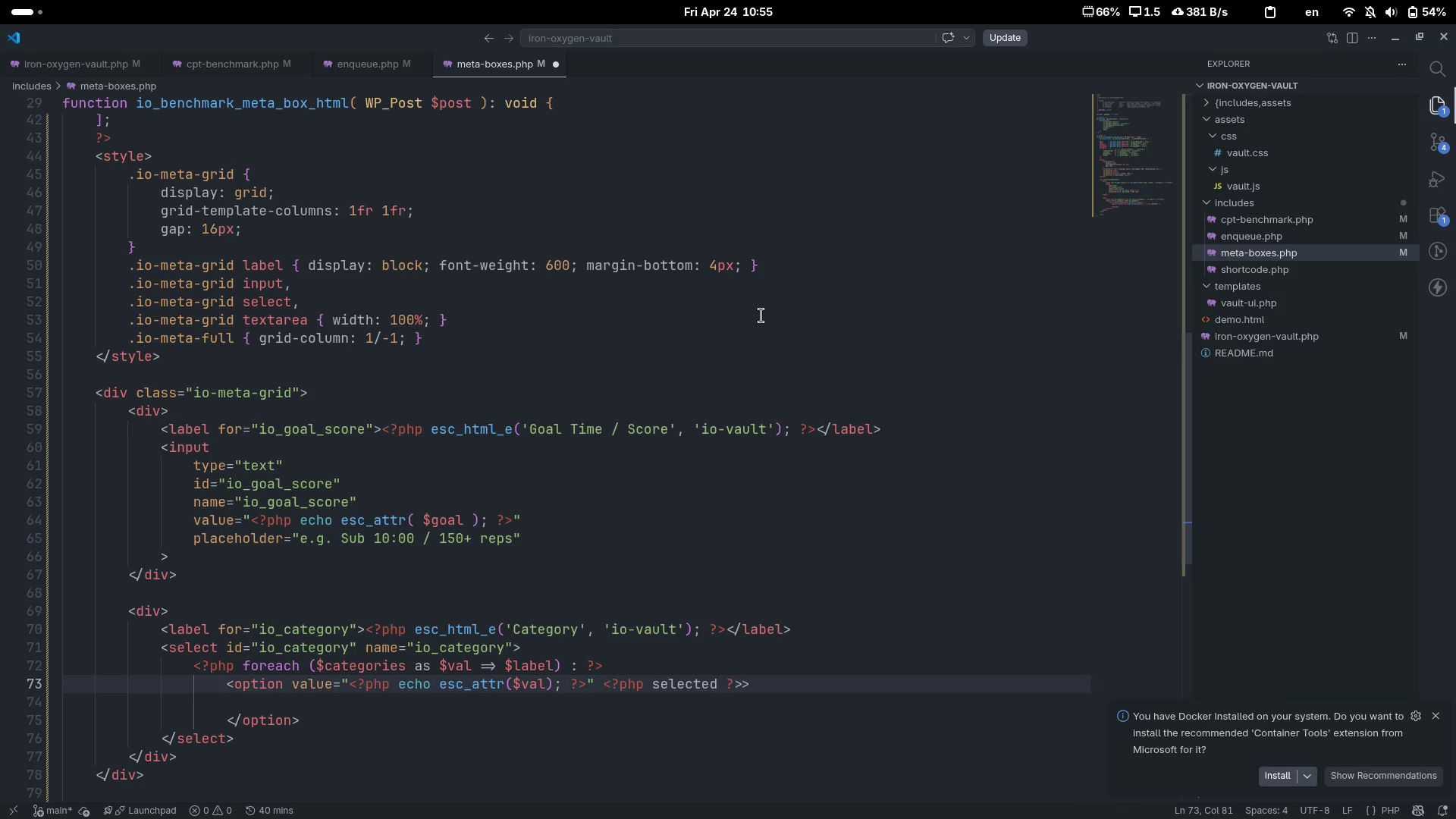 
key(Control+Backspace)
 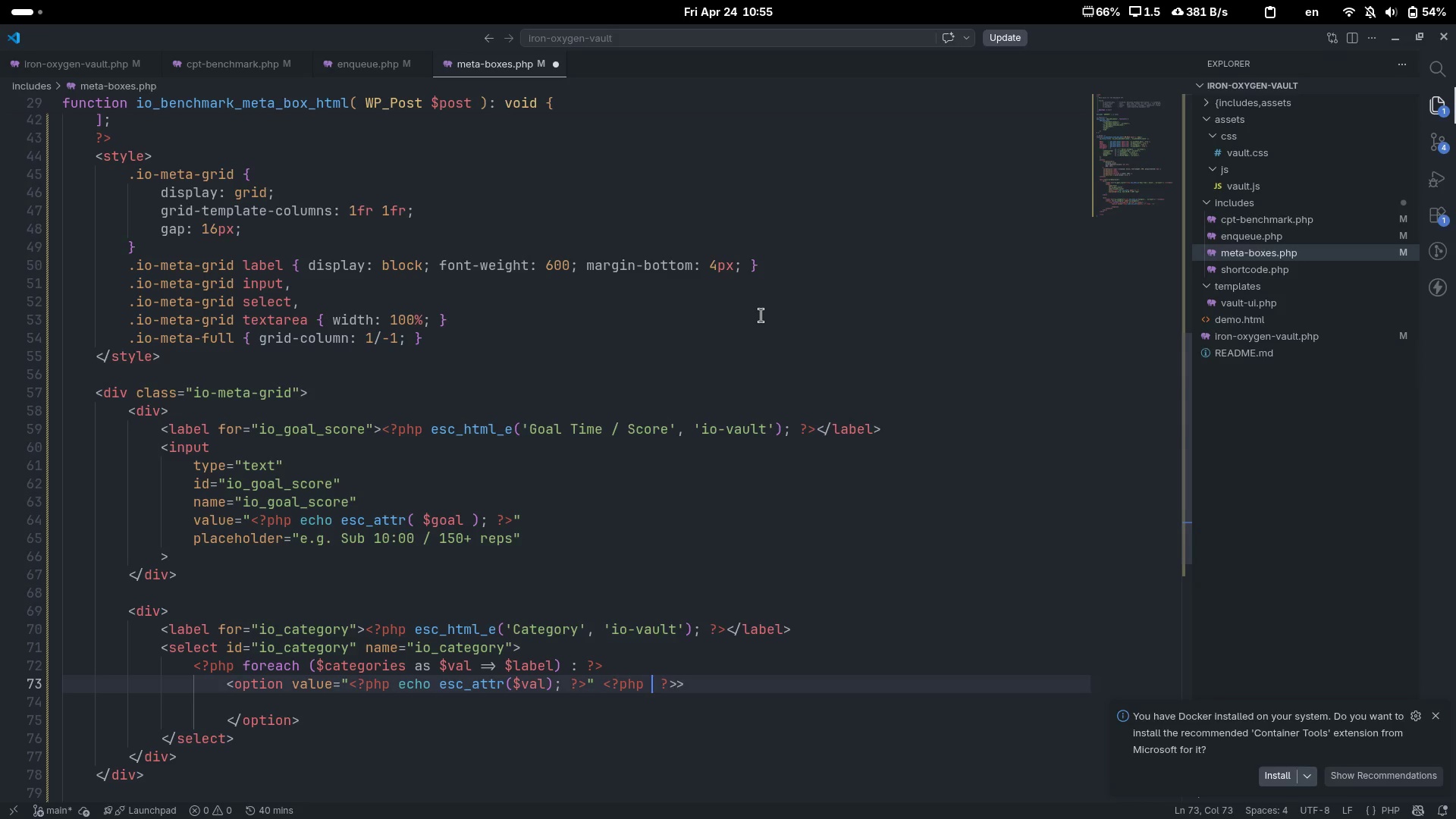 
type(selected($cate)
 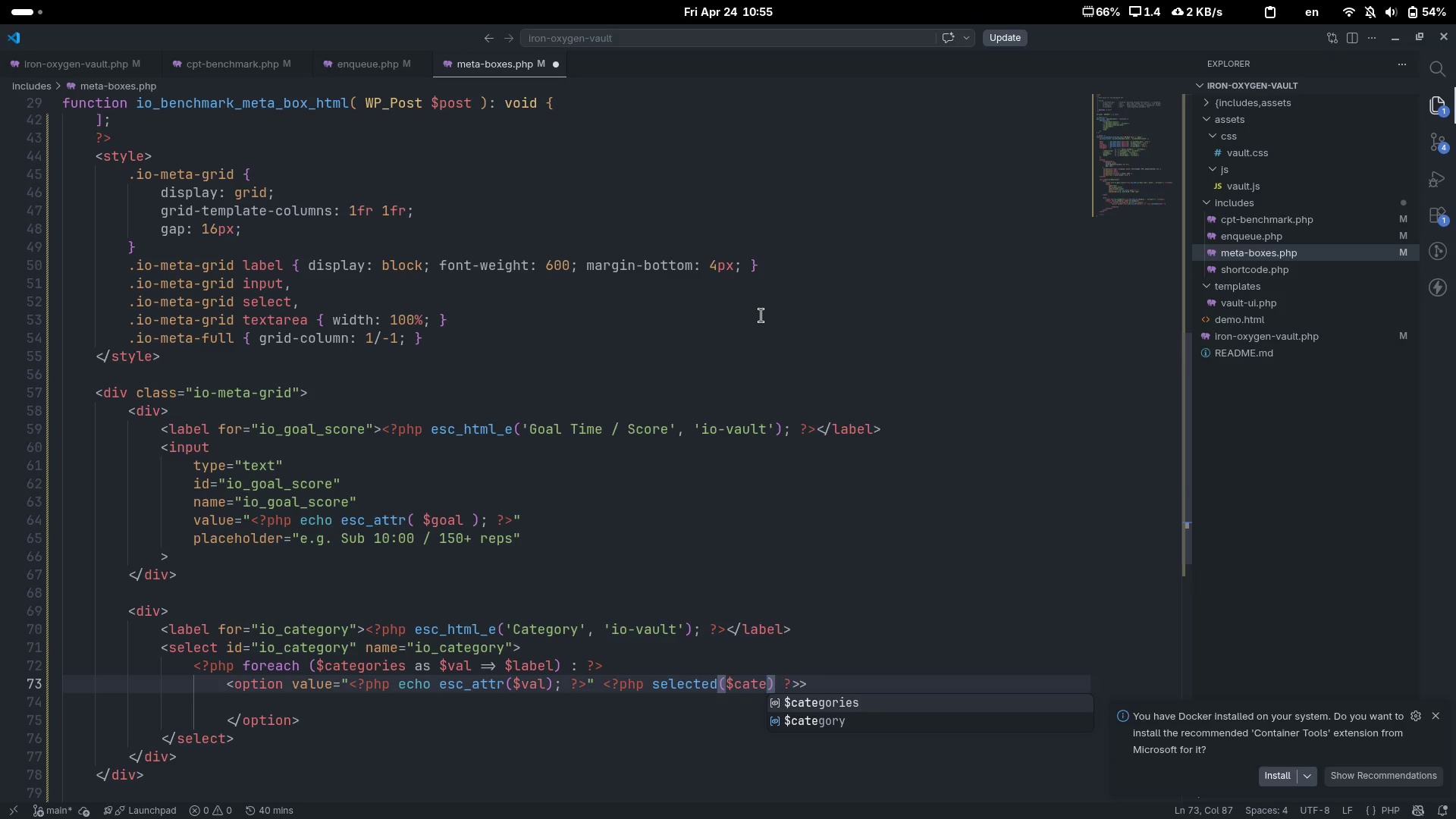 
key(ArrowDown)
 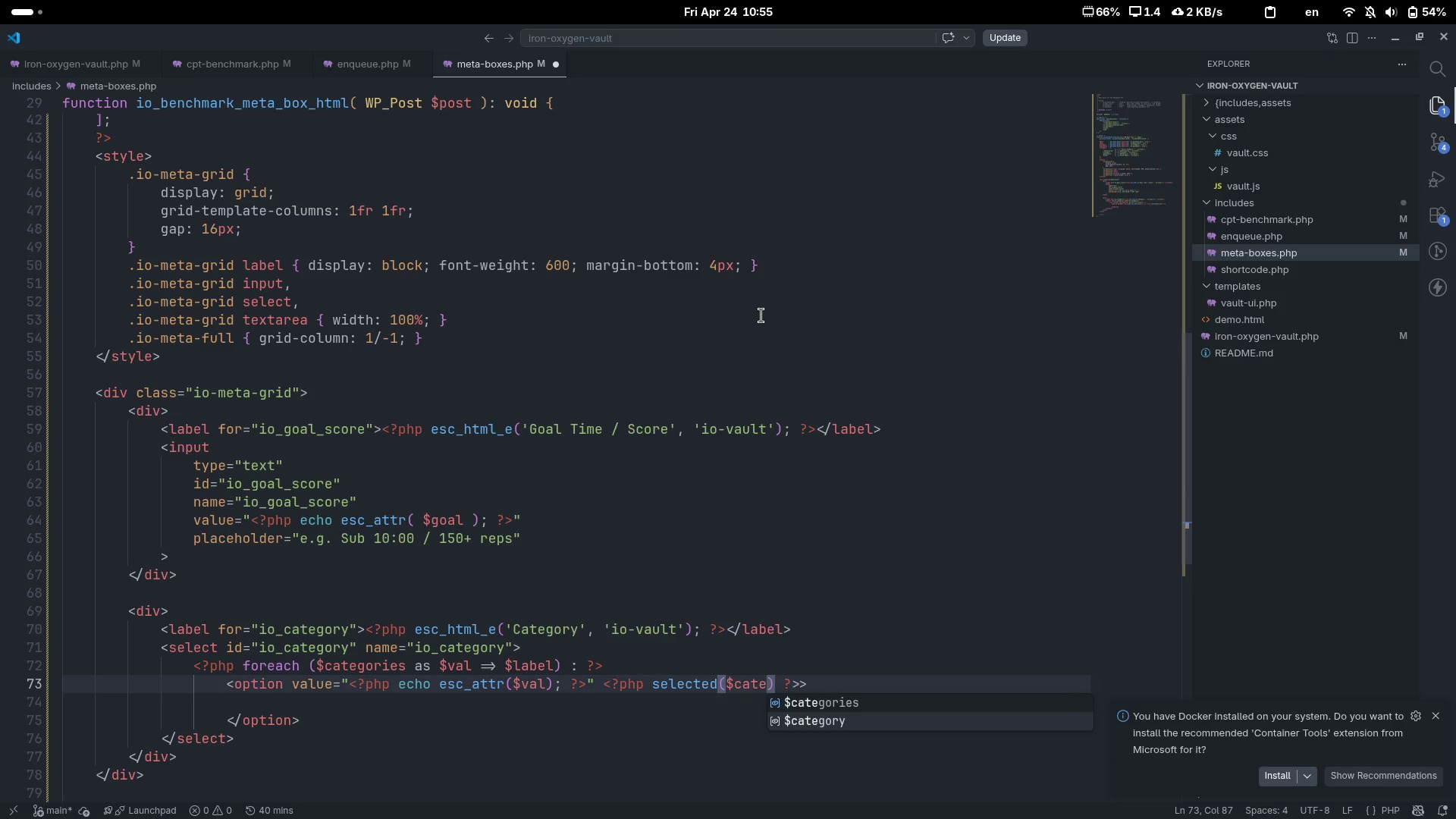 
key(Enter)
 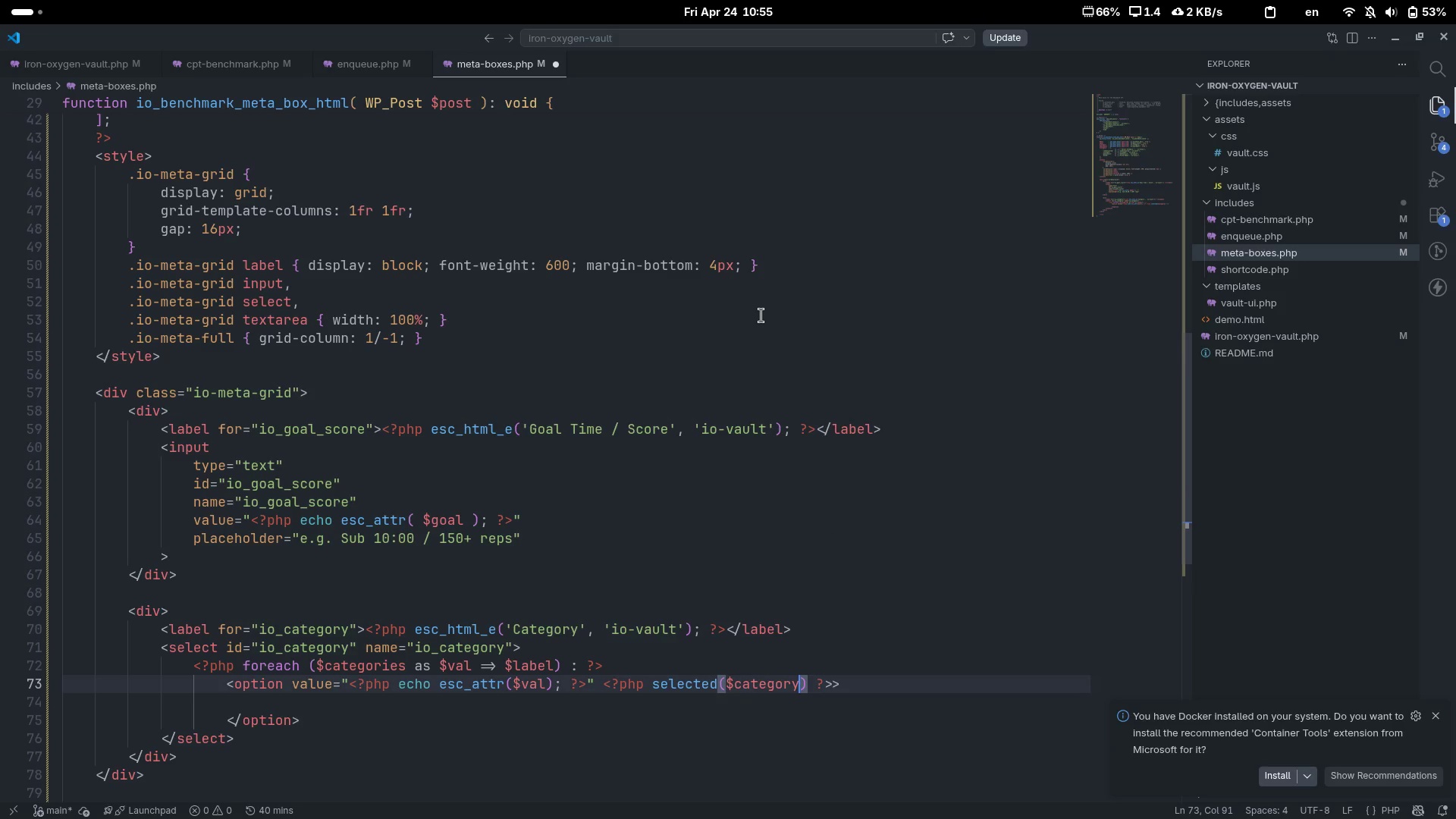 
type(, $val)
key(Escape)
 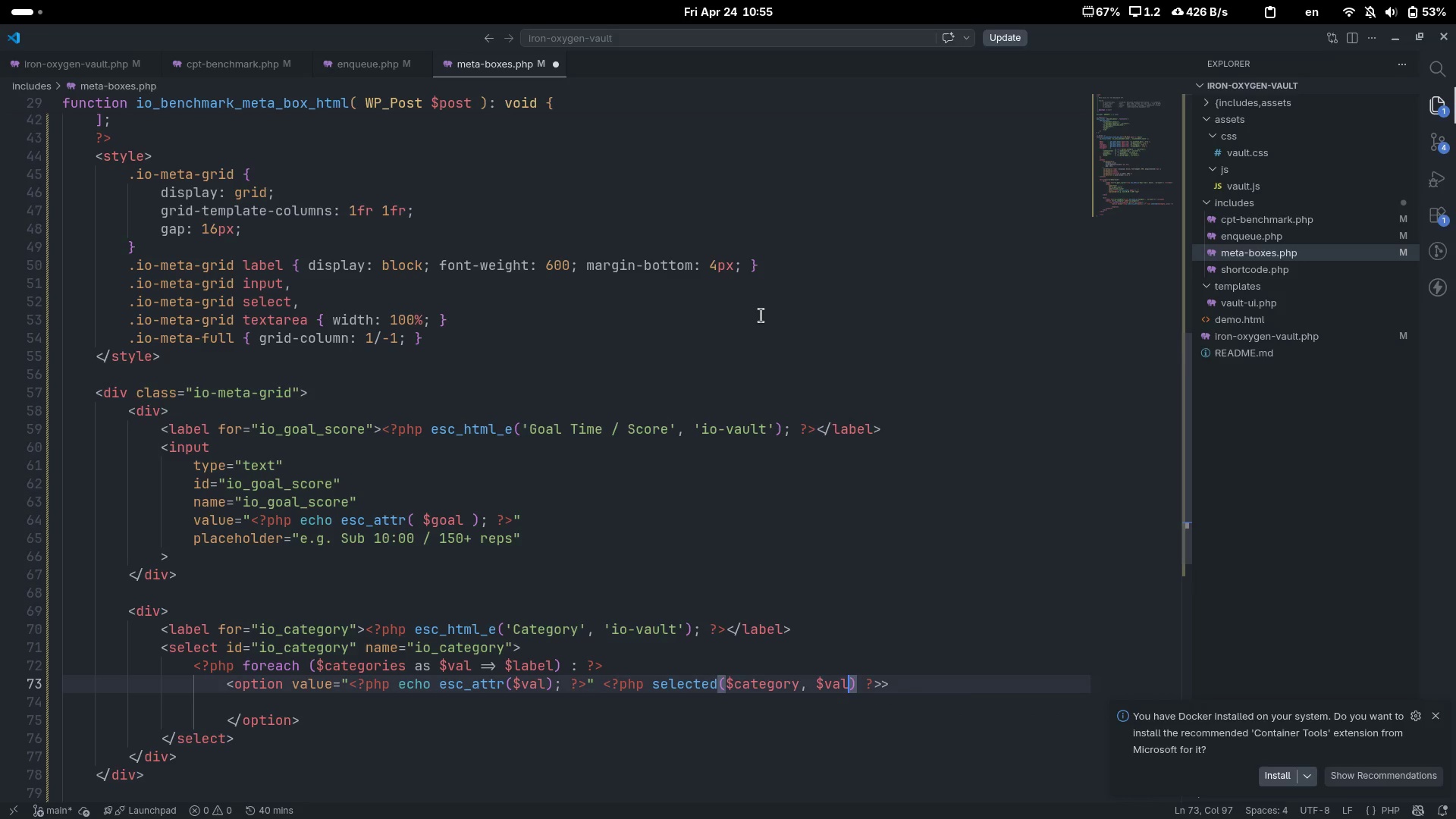 
key(ArrowRight)
 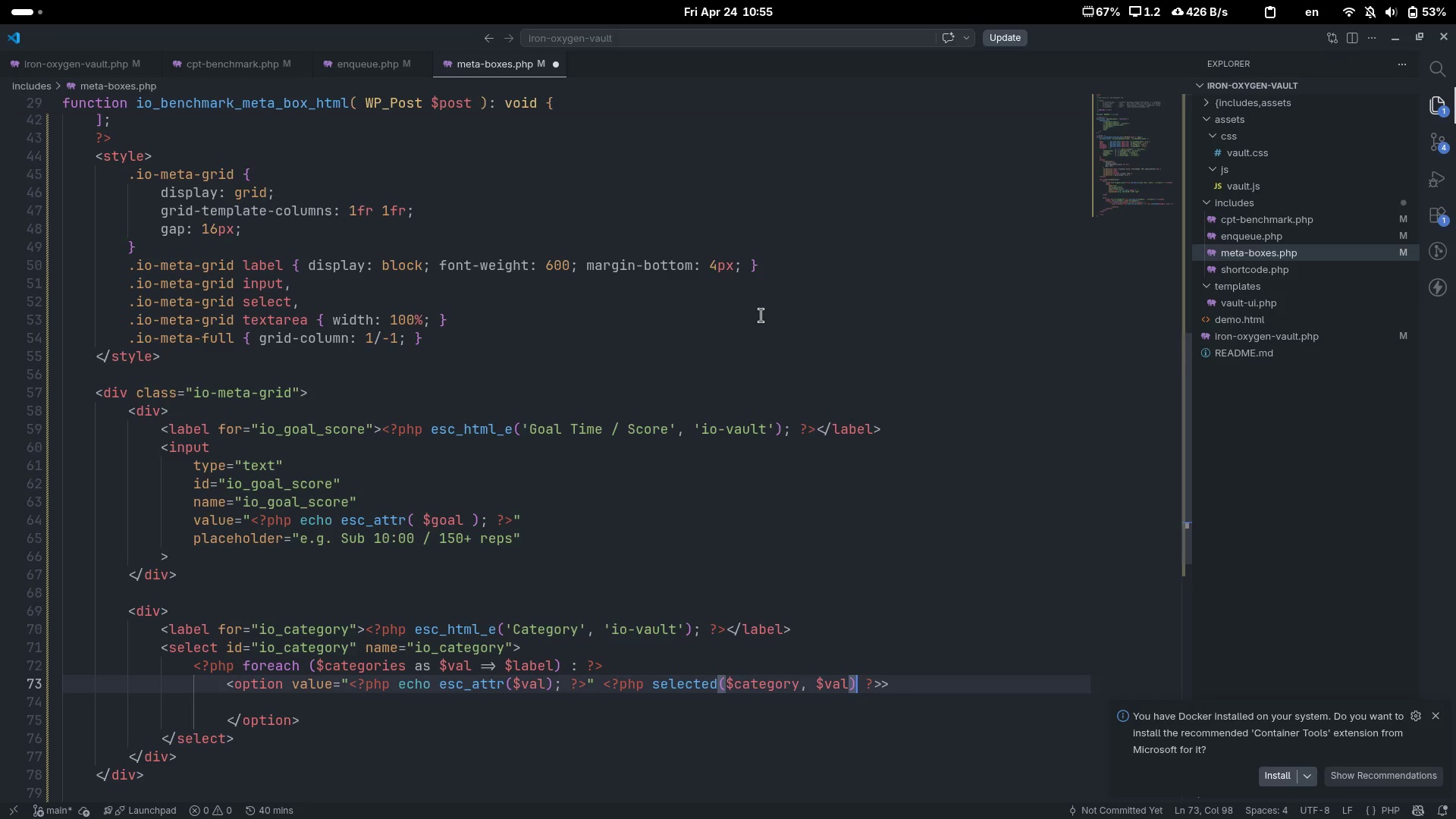 
key(Semicolon)
 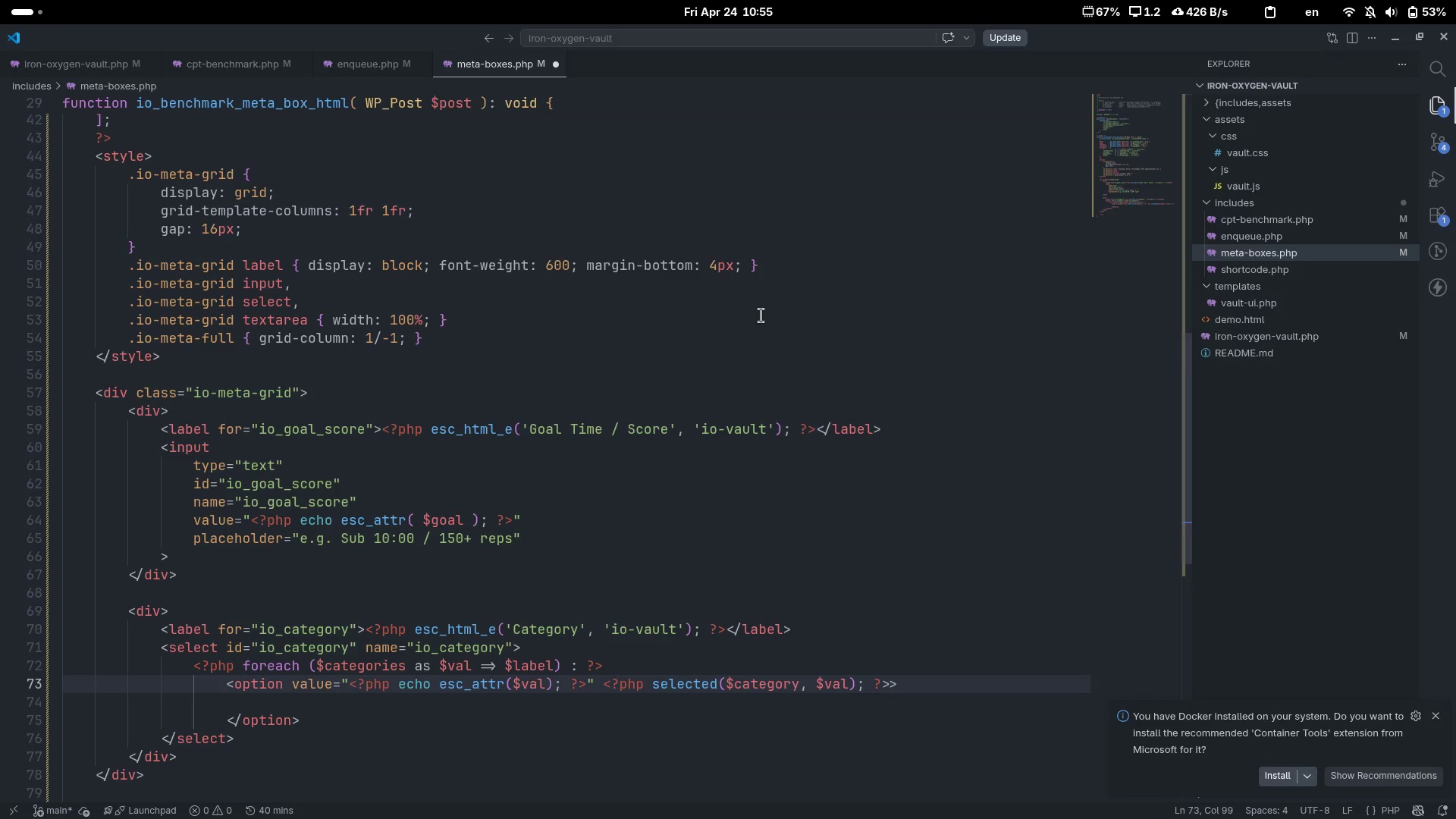 
key(ArrowDown)
 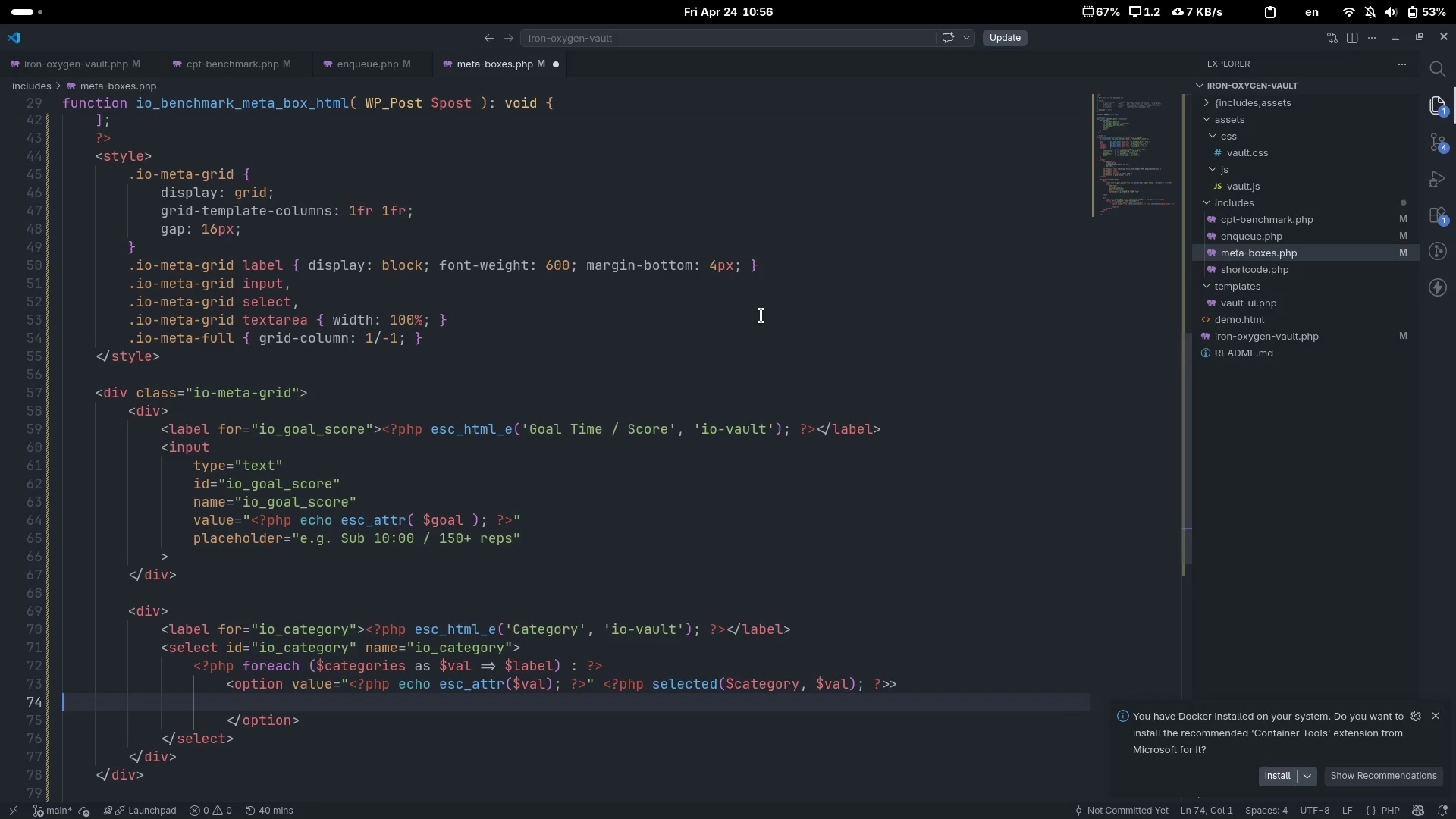 
key(Tab)
 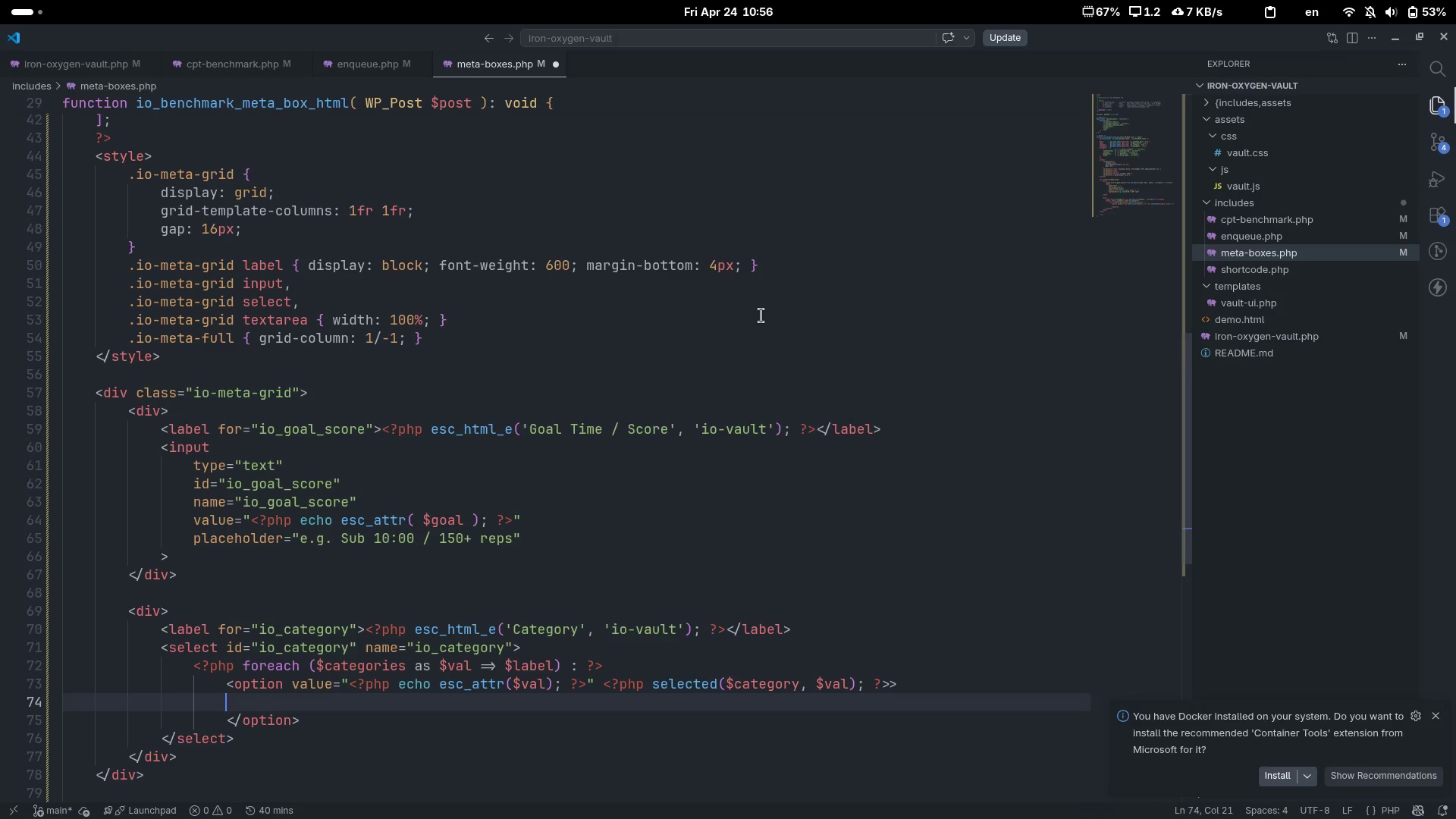 
key(Tab)
 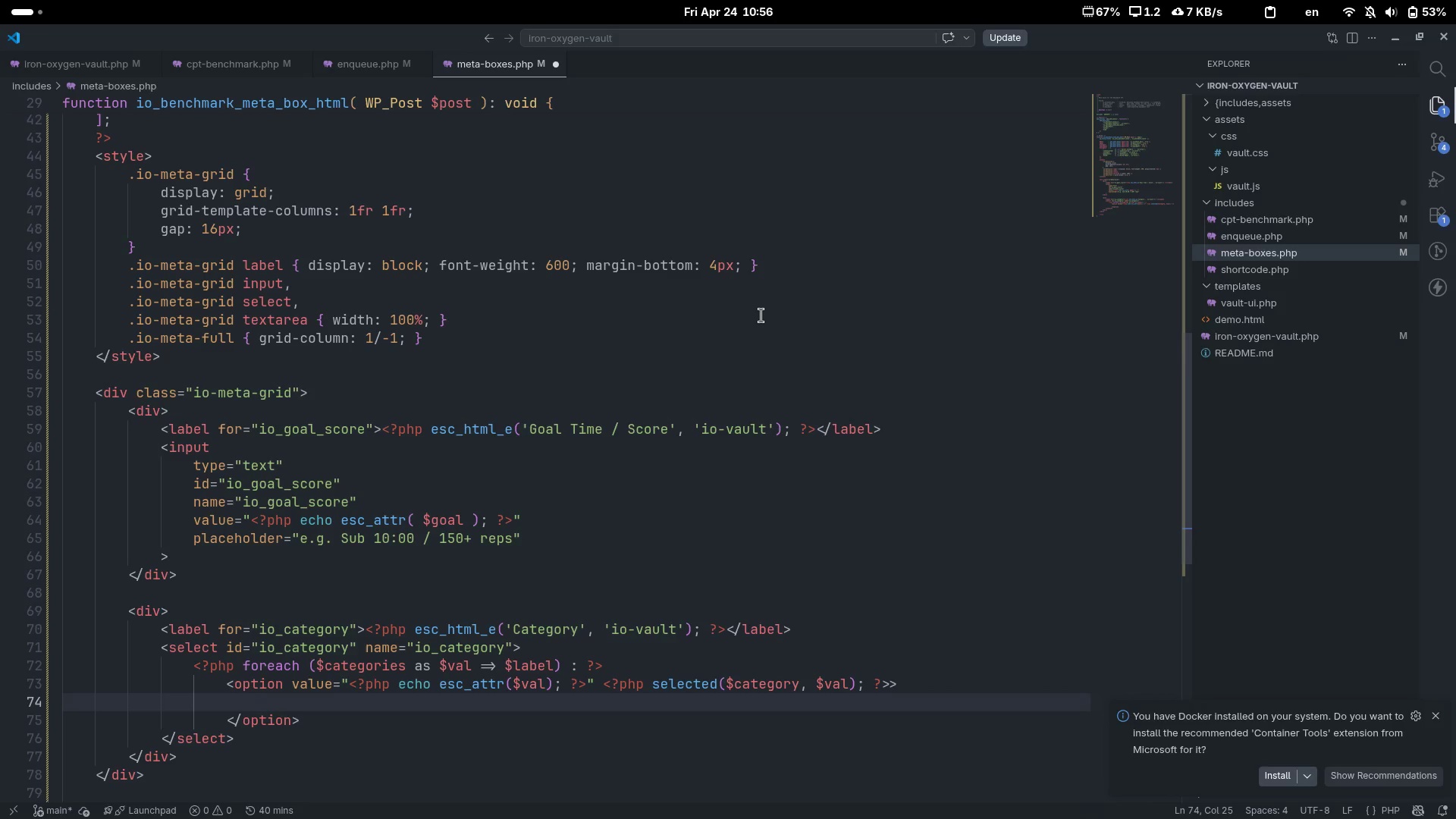 
key(Shift+Comma)
 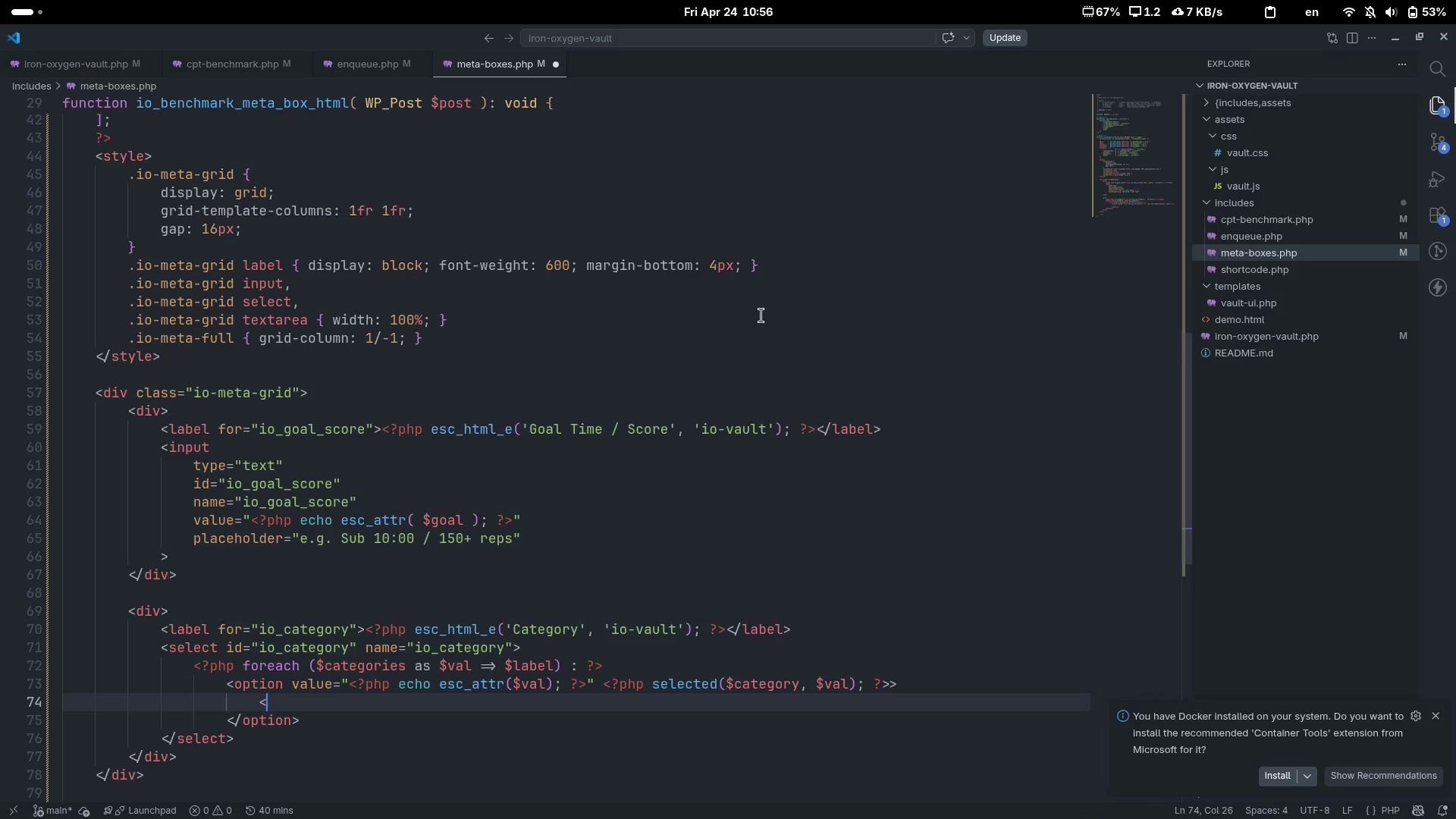 
key(Shift+Slash)
 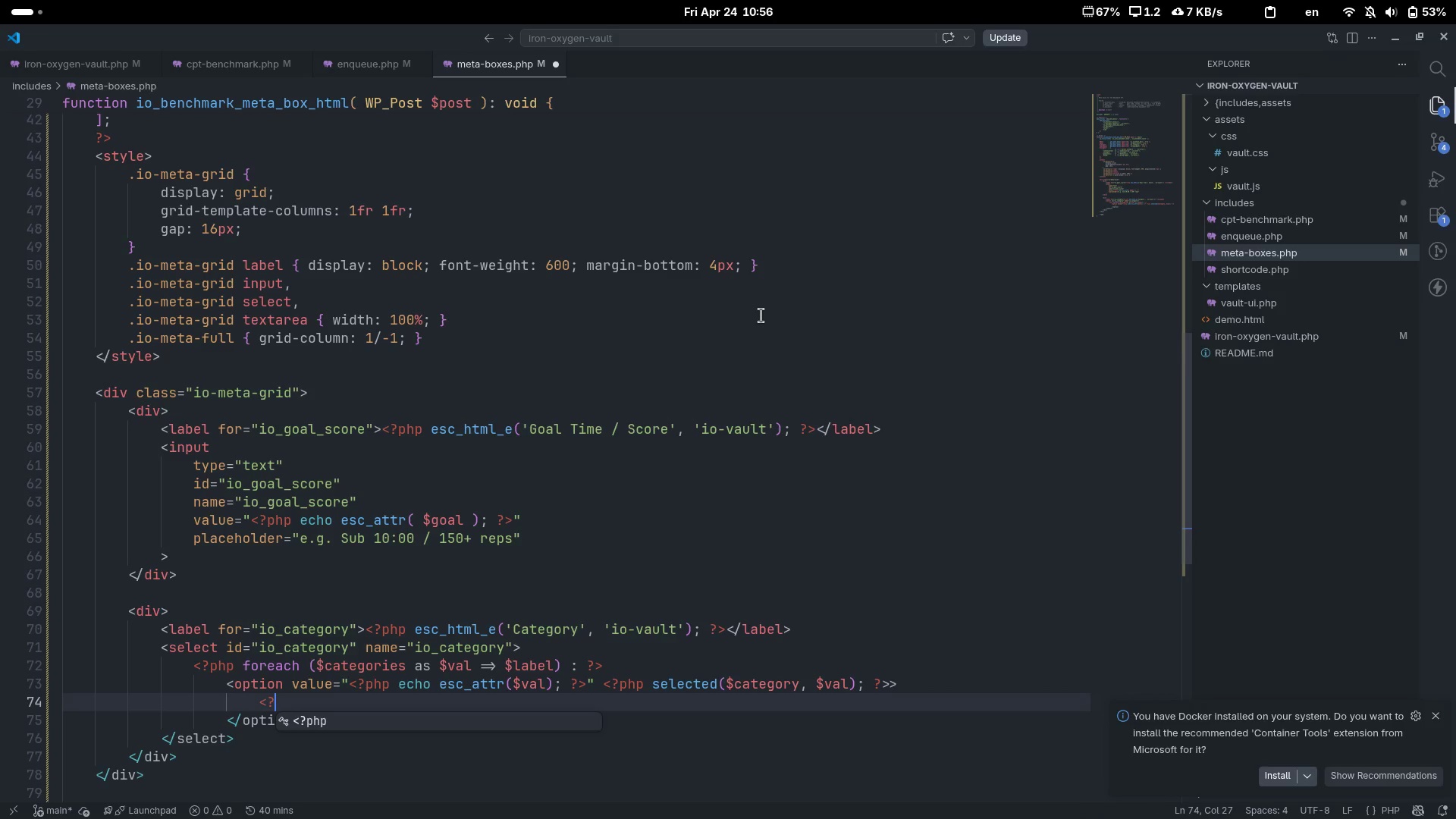 
key(Tab)
 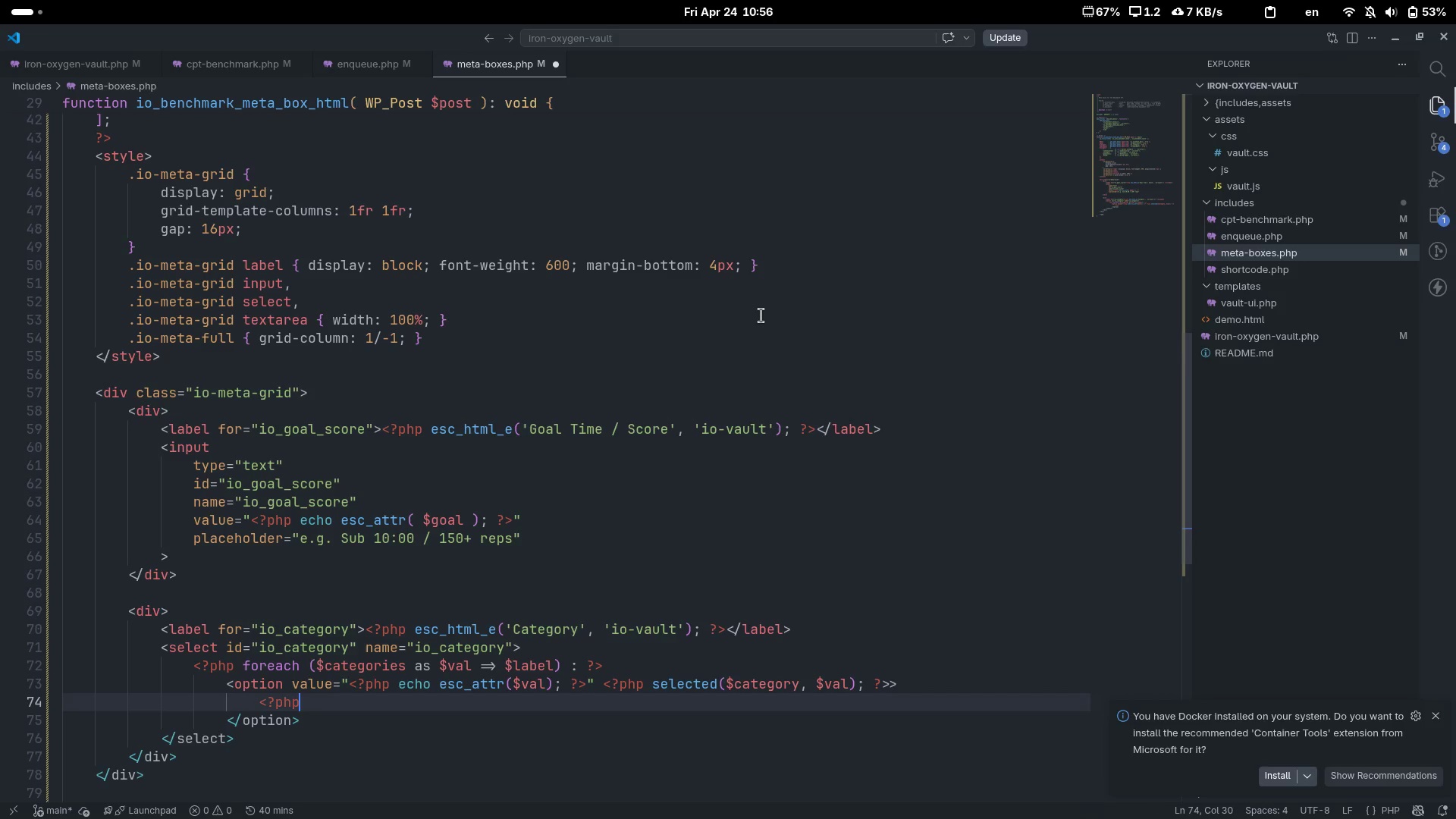 
key(Space)
 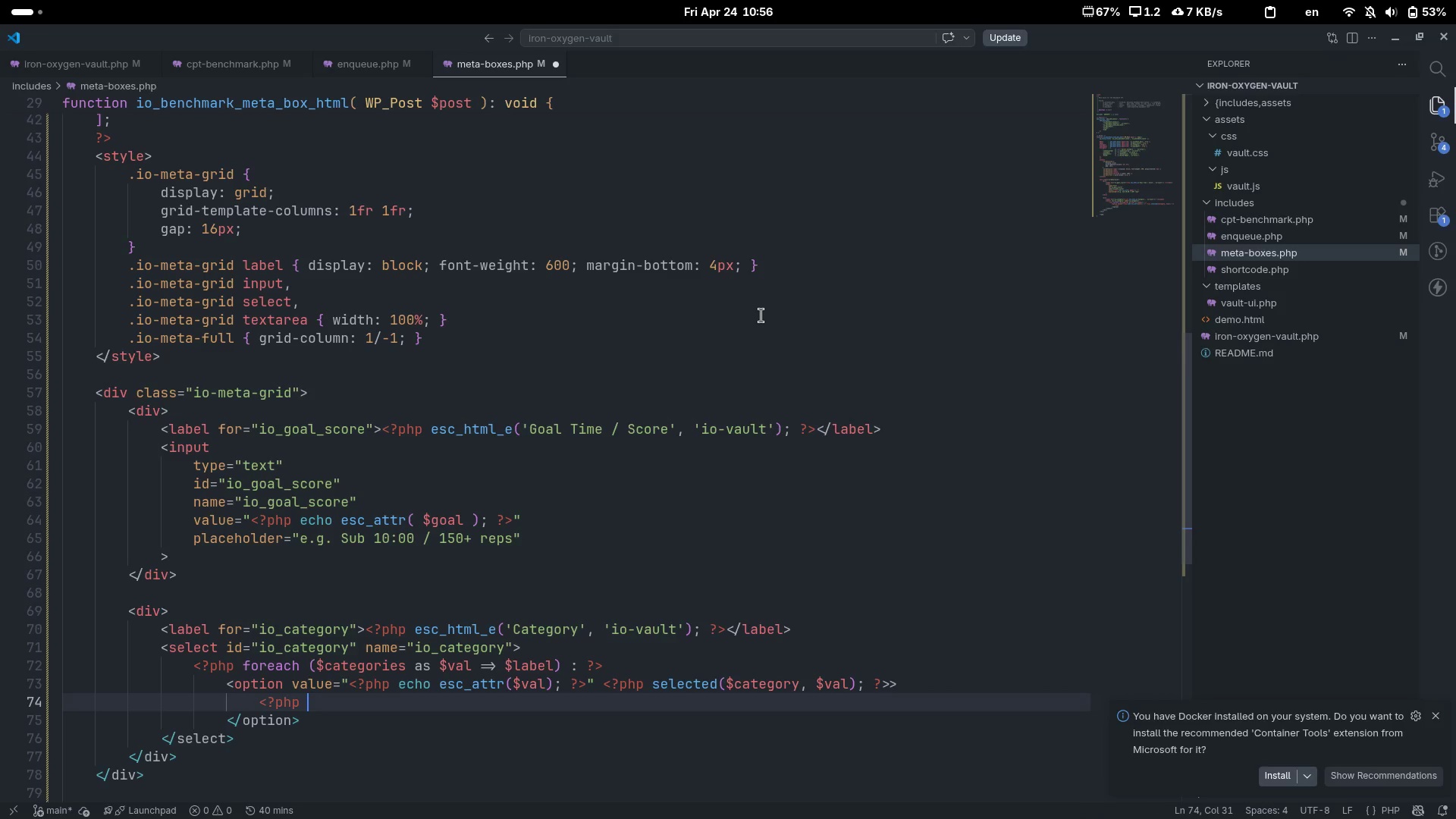 
key(Shift+Slash)
 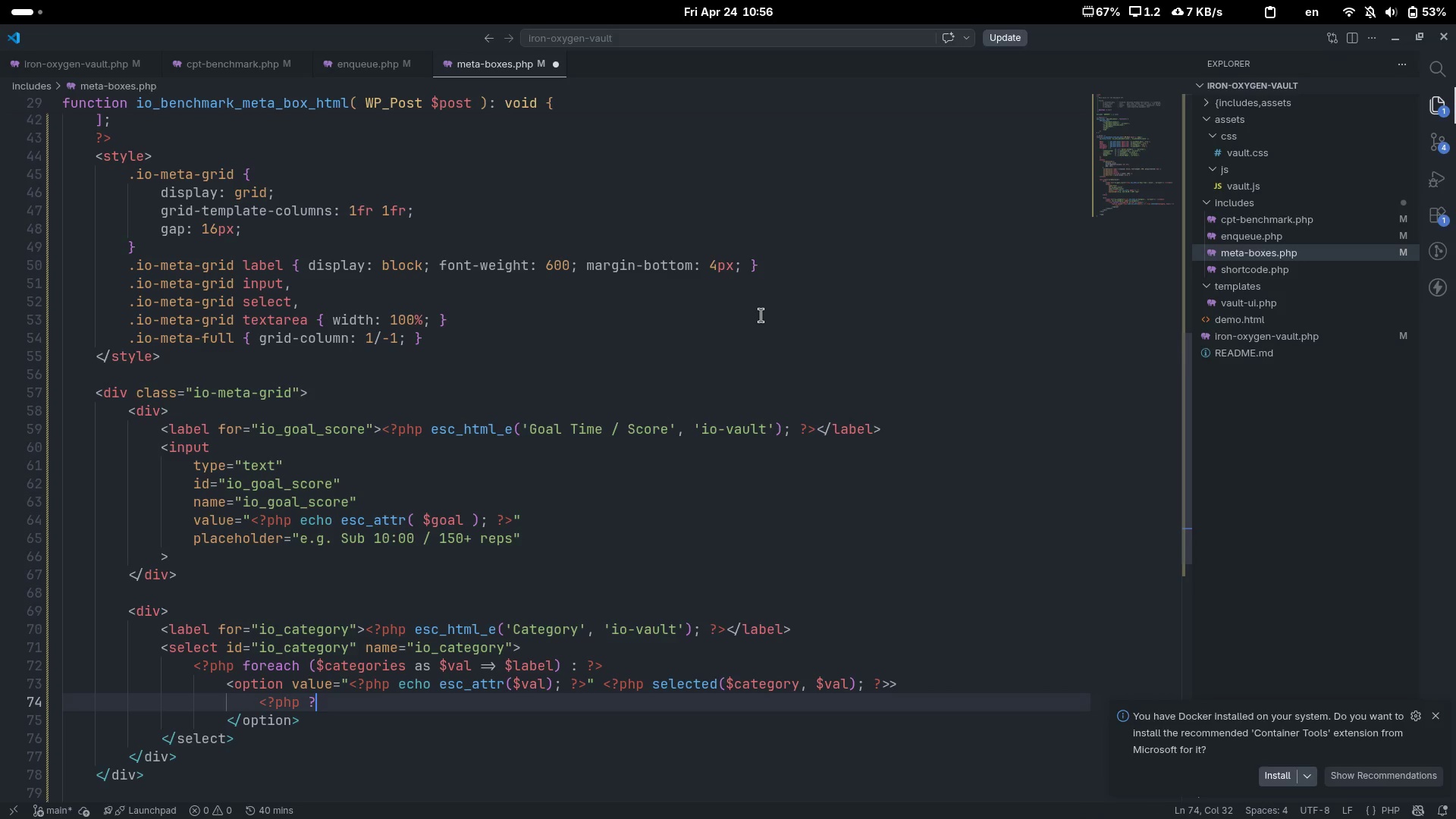 
key(Shift+Period)
 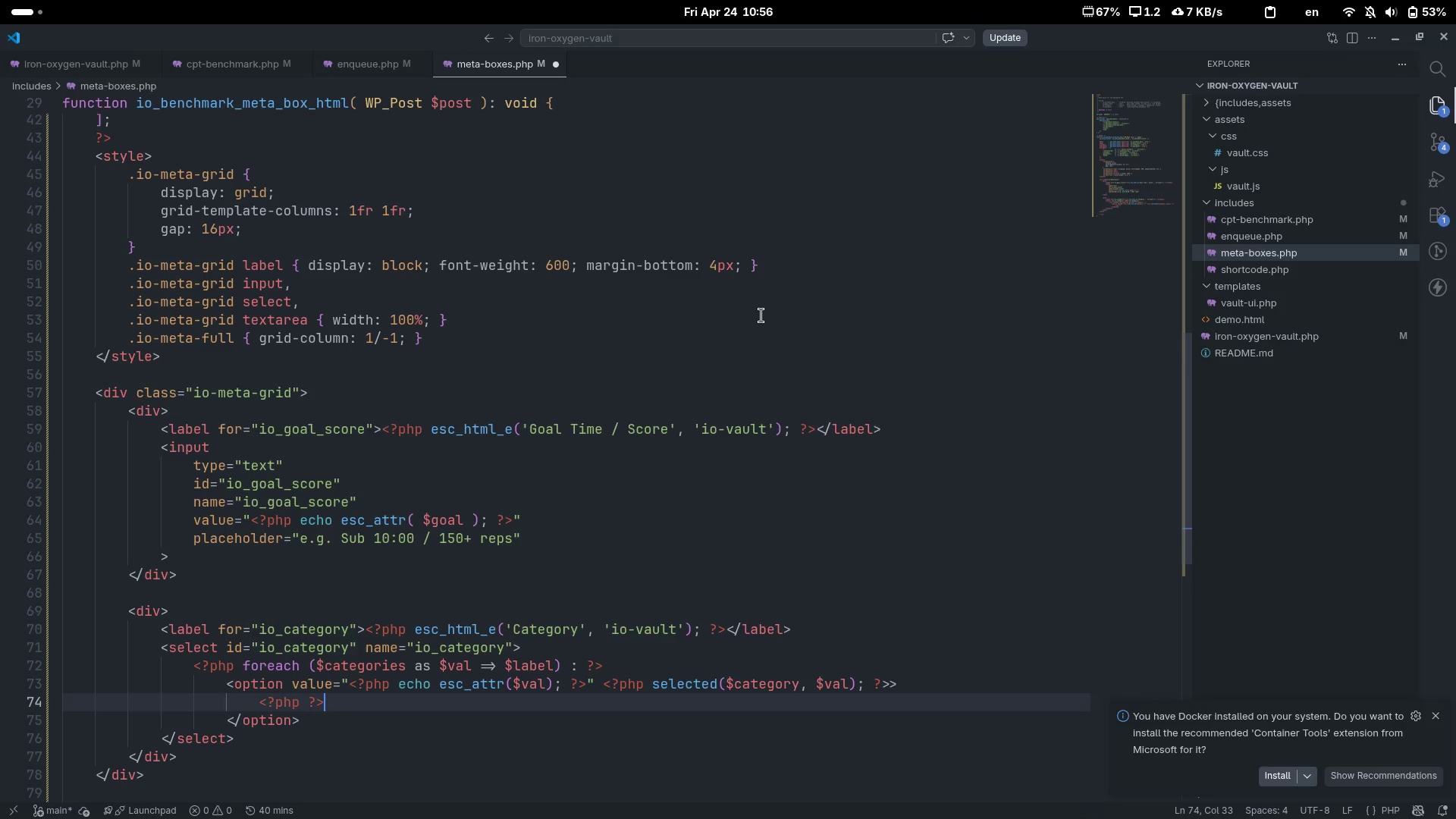 
key(ArrowLeft)
 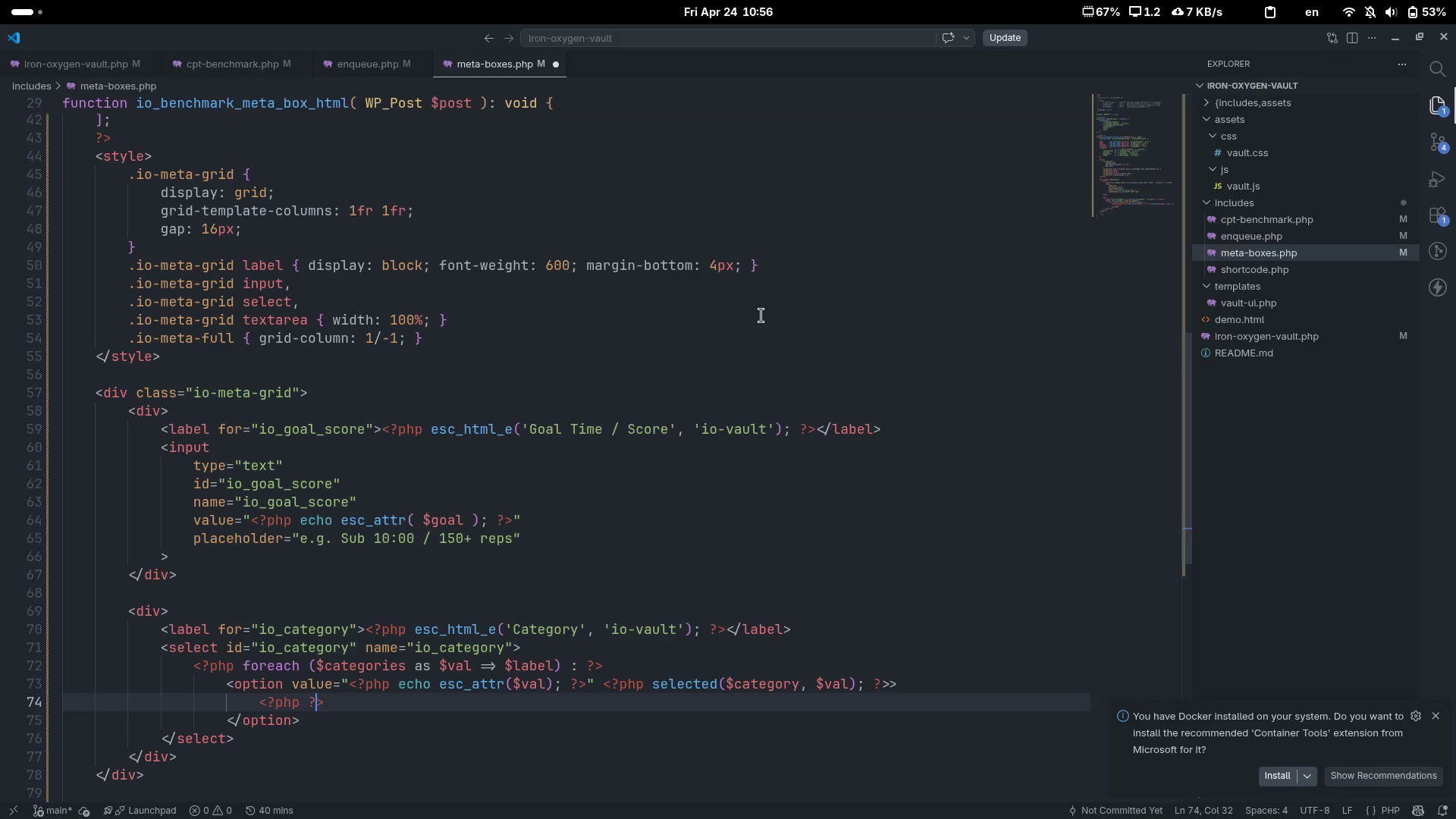 
key(ArrowLeft)
 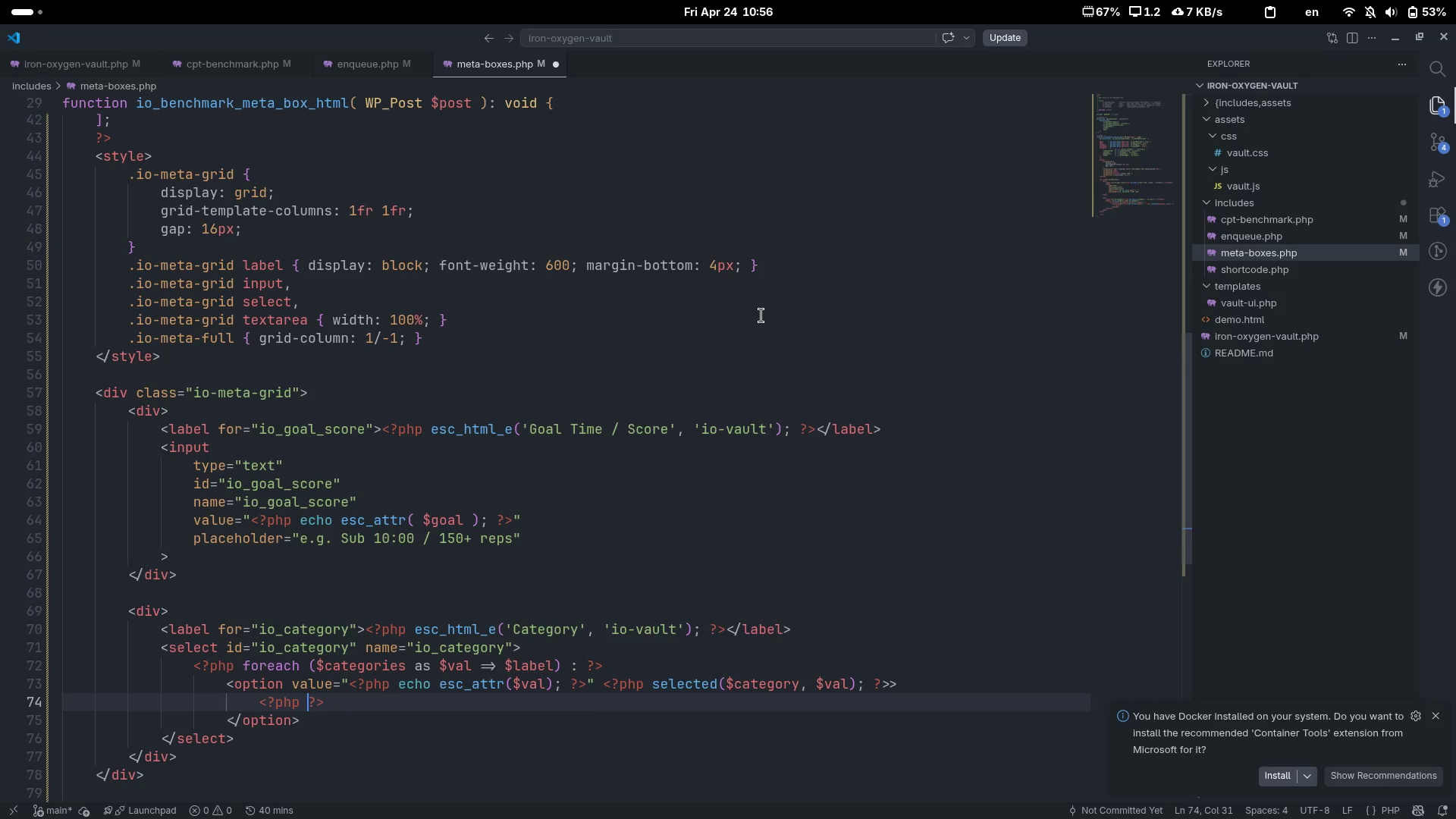 
key(ArrowLeft)
 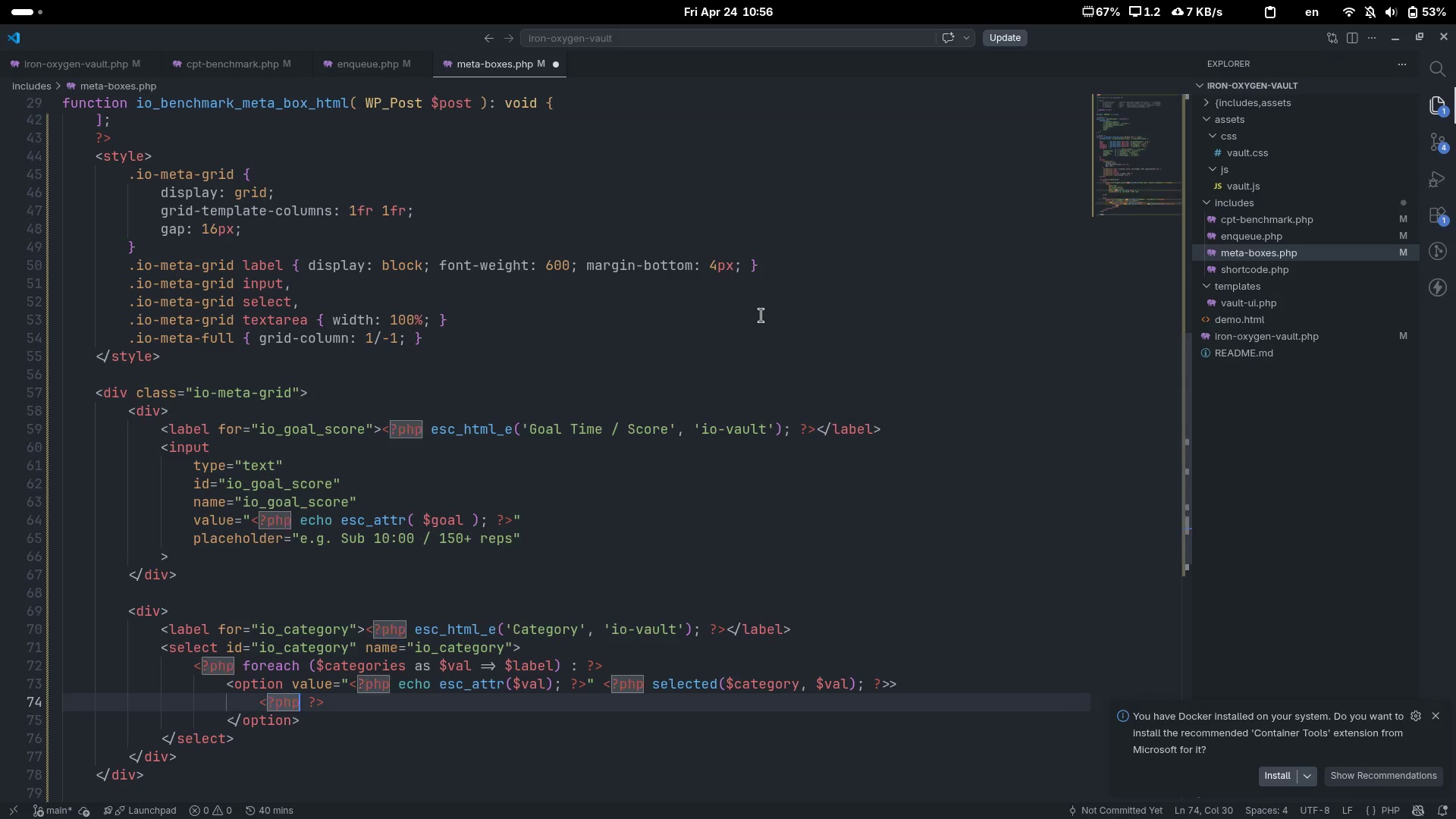 
type( ech)
key(Backspace)
key(Backspace)
type(scho)
 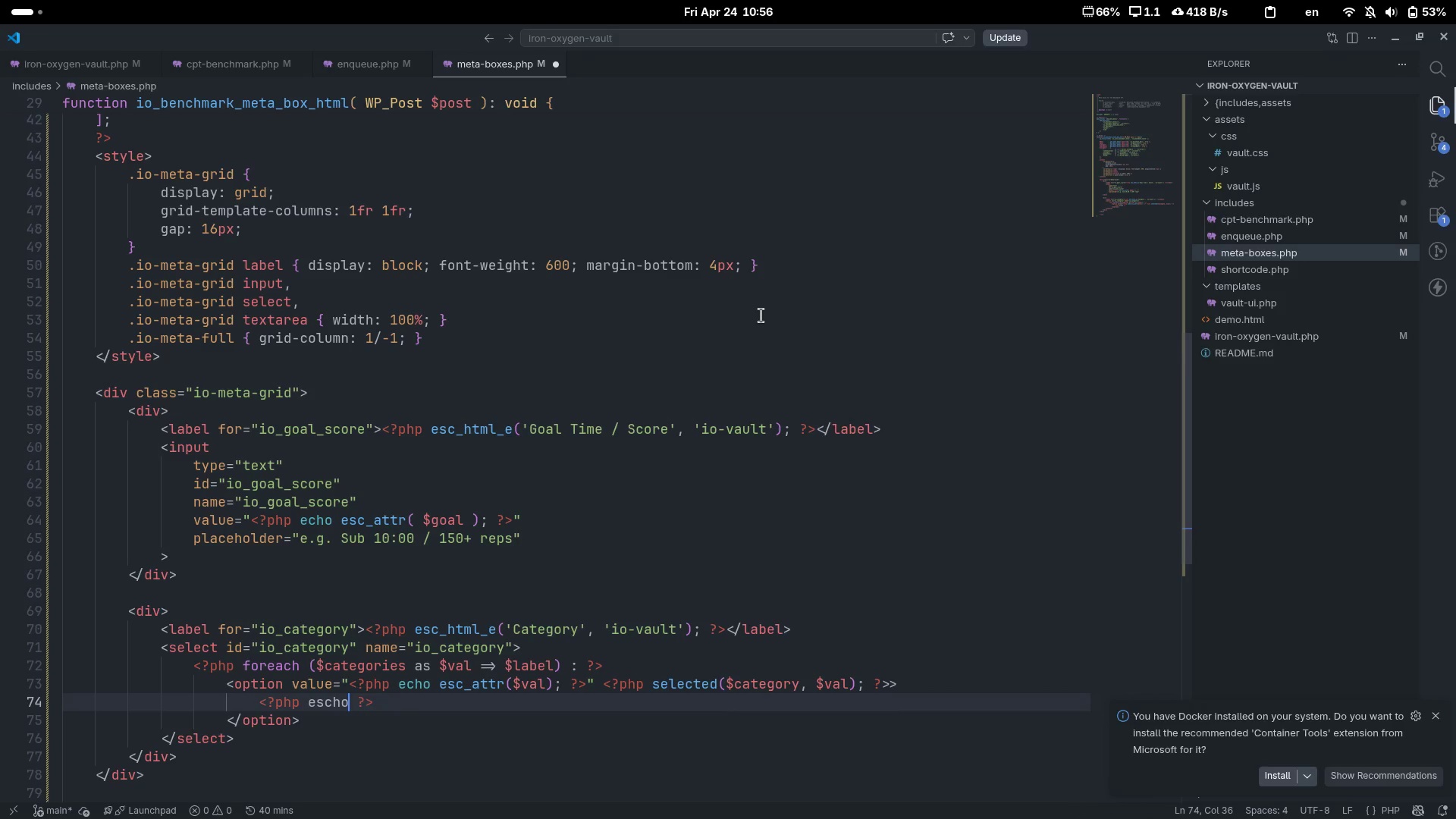 
key(Control+ControlLeft)
 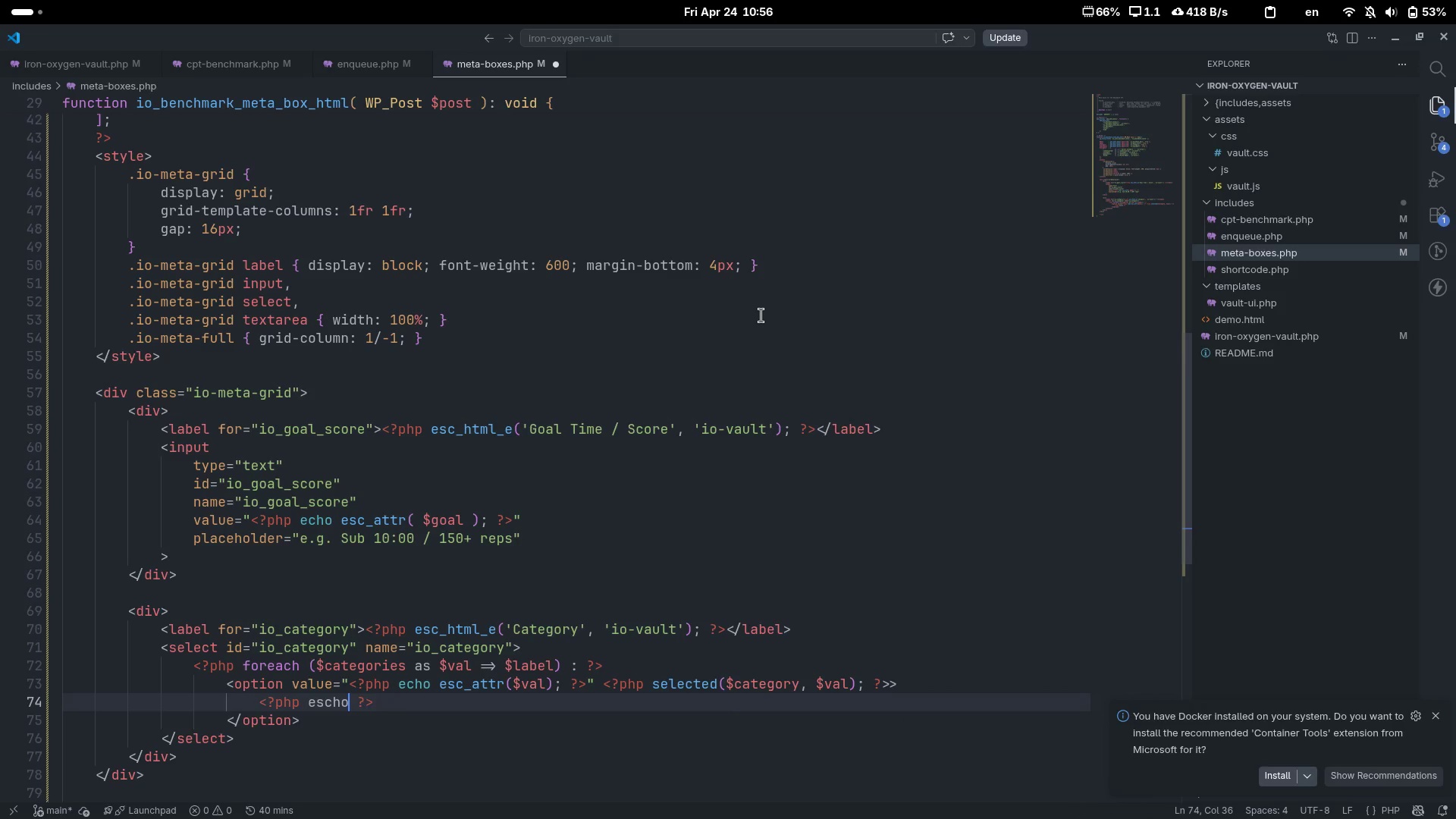 
key(Control+Backspace)
 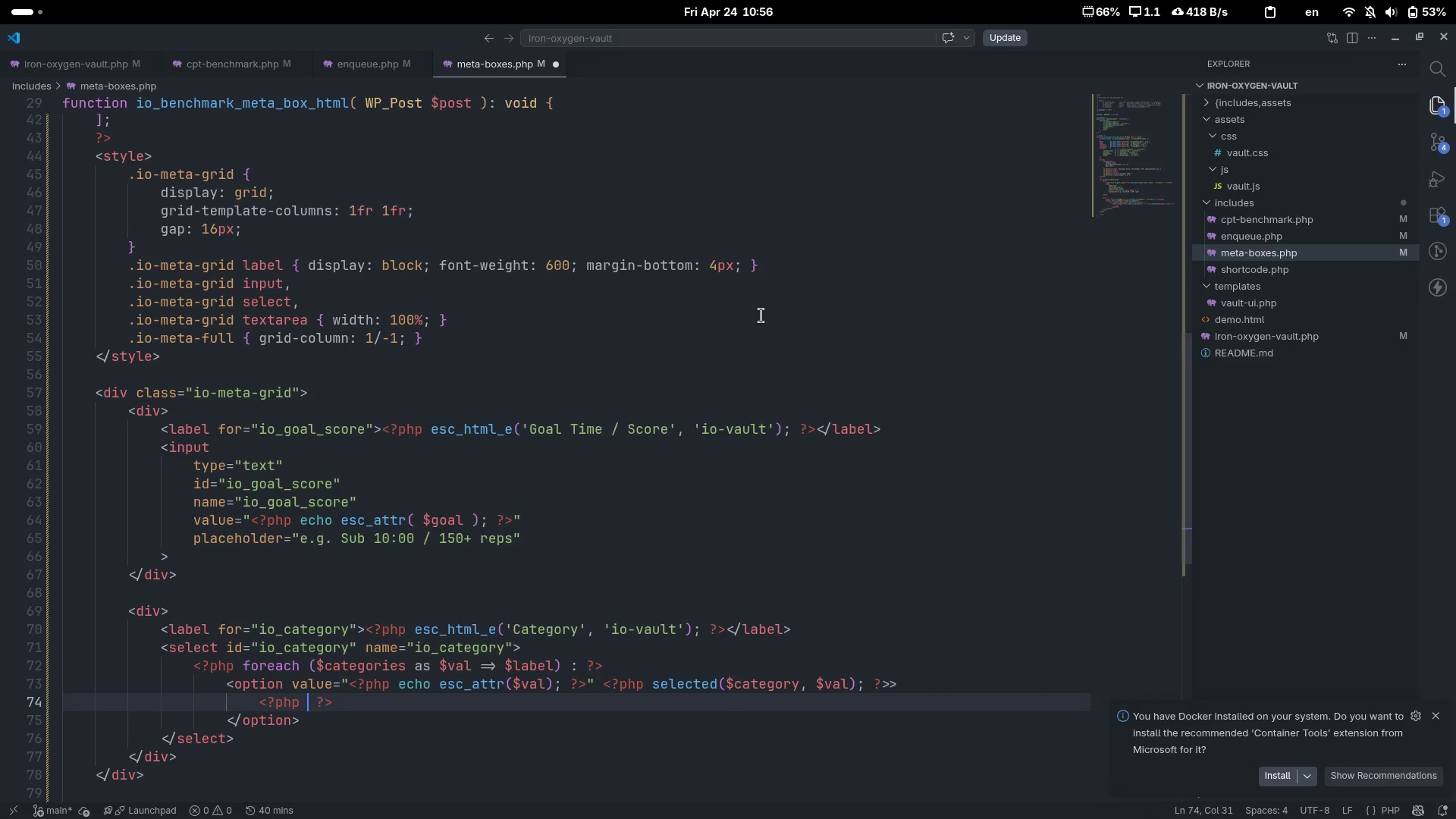 
type(echo esc_html( )
 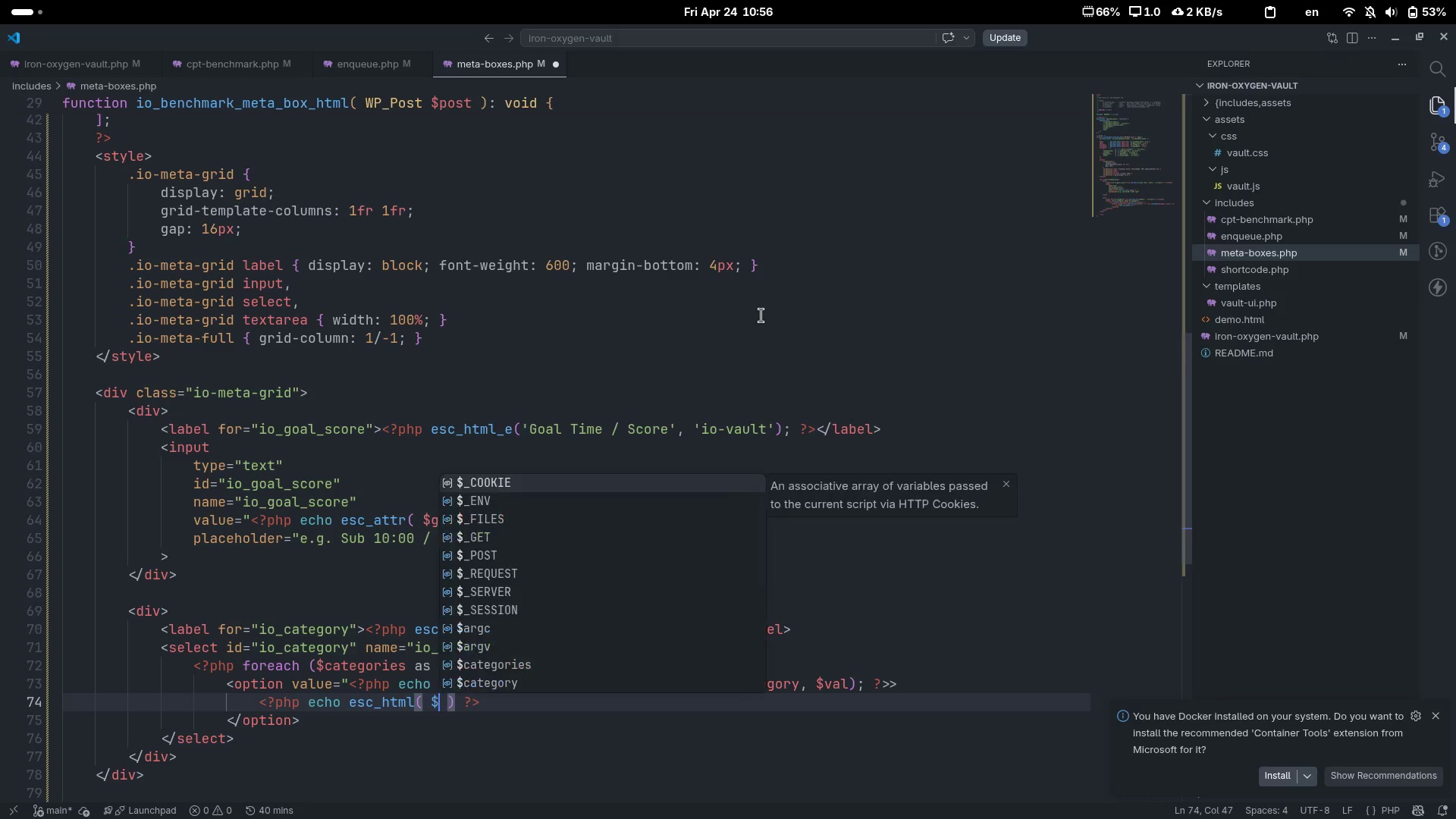 
 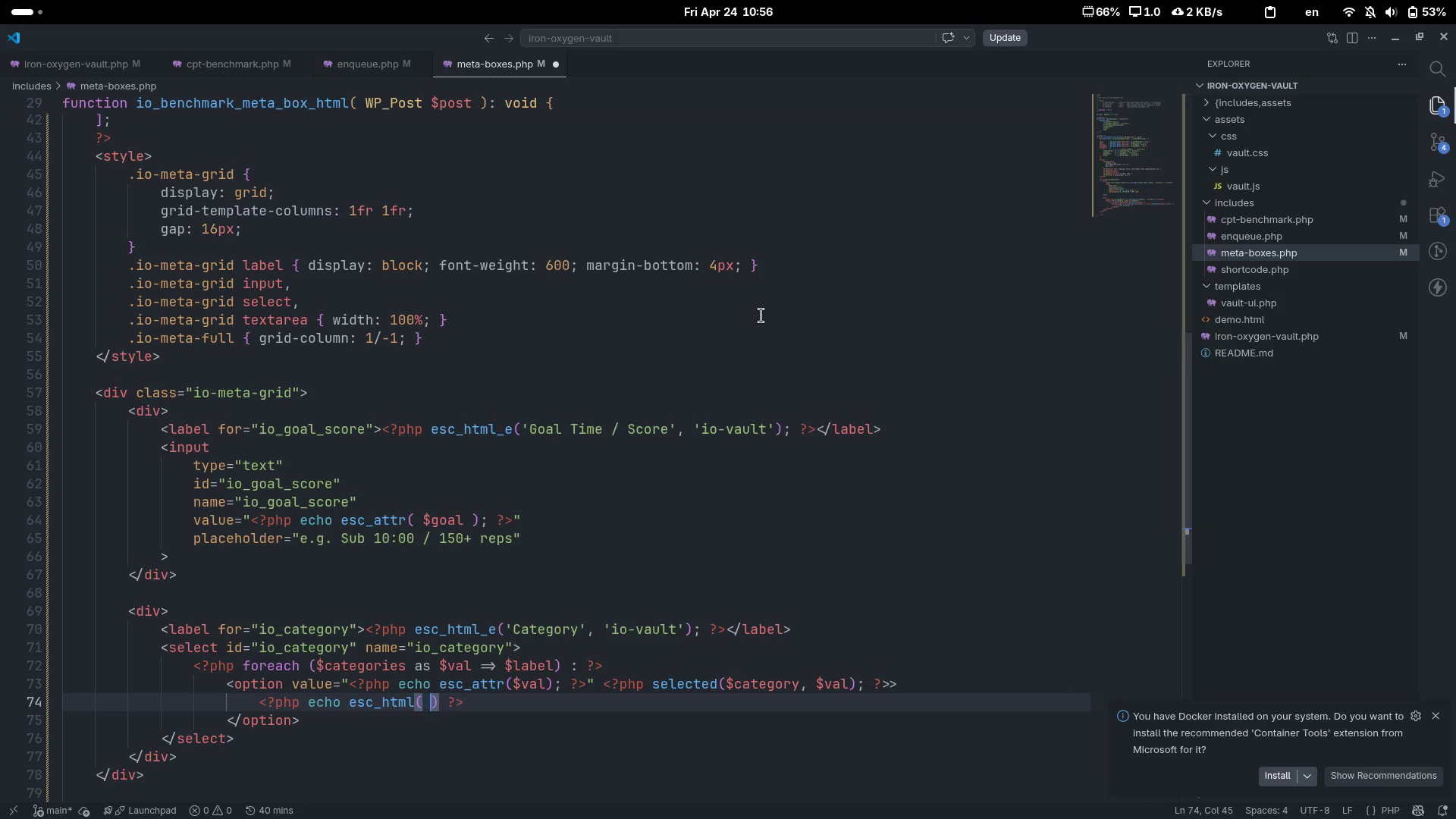 
key(ArrowLeft)
 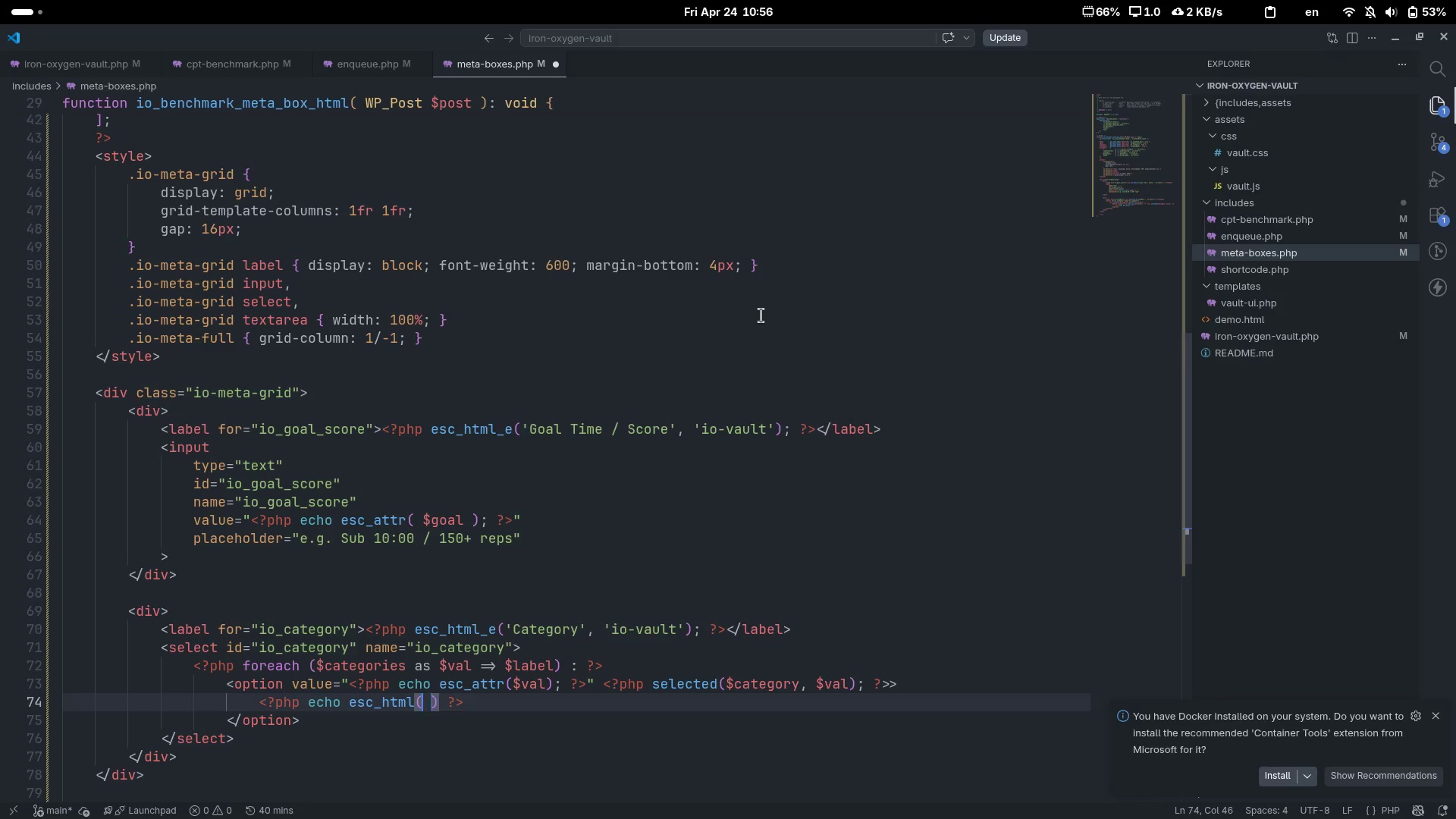 
type( $label)
 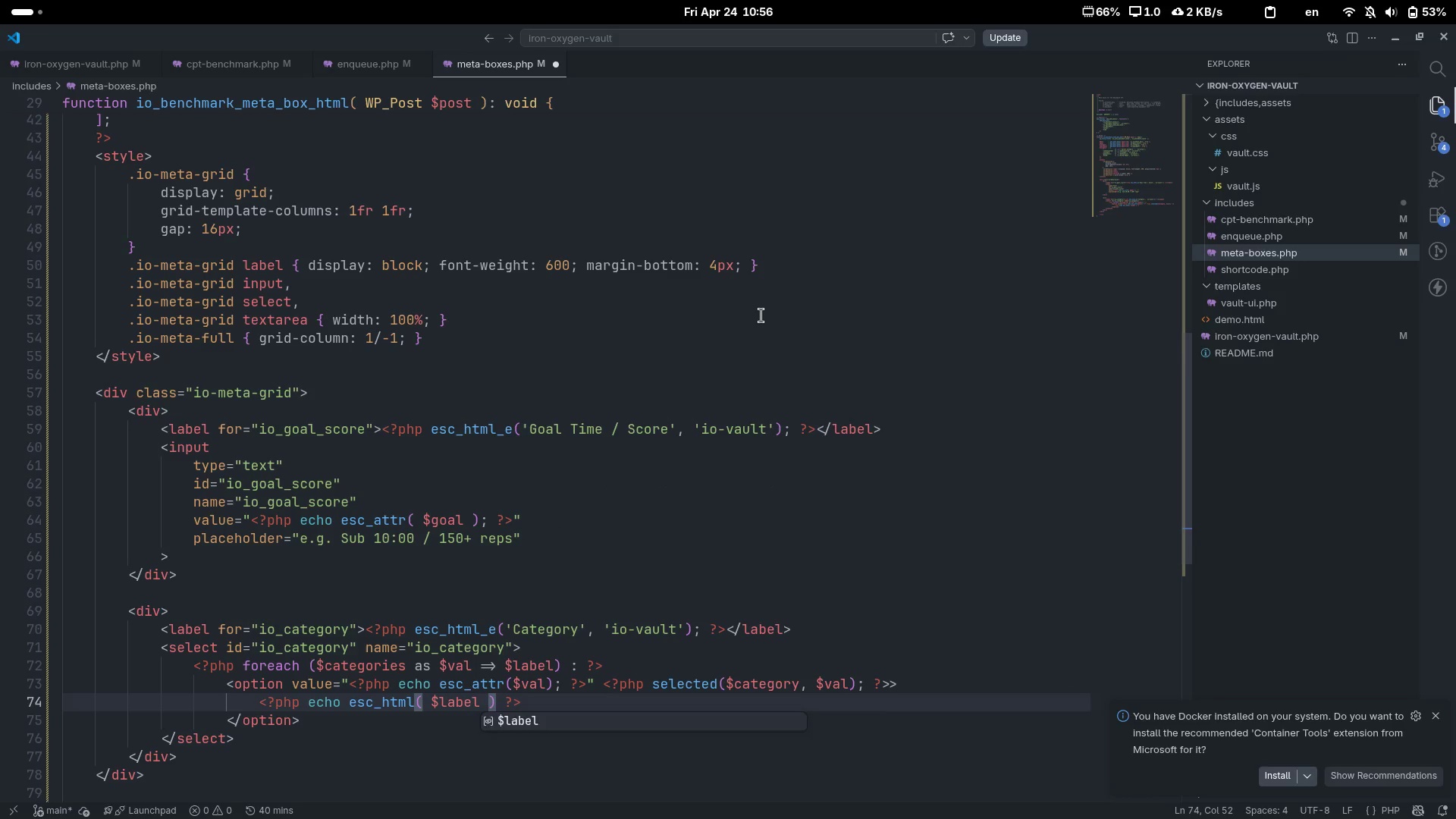 
 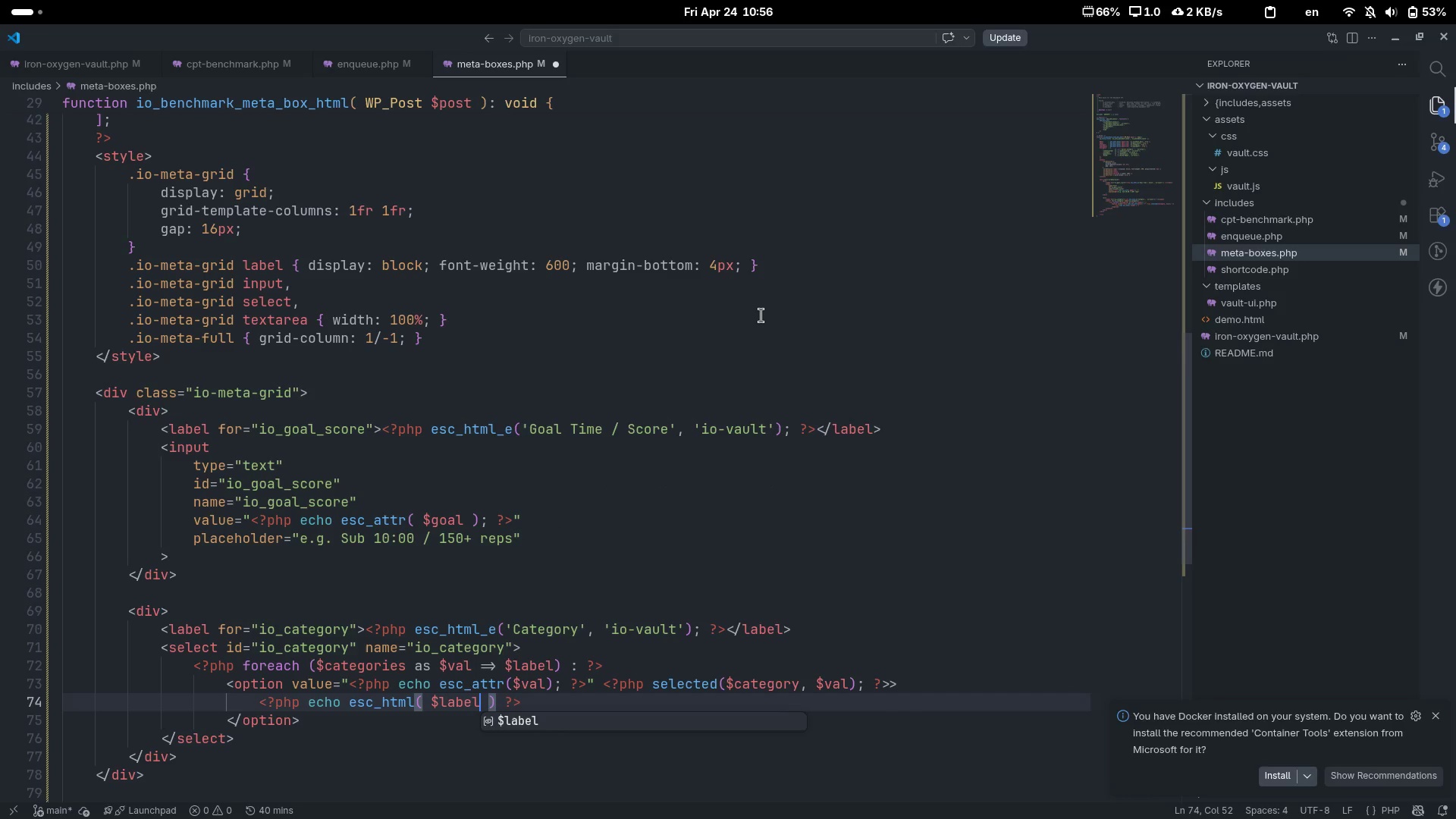 
key(Control+ControlLeft)
 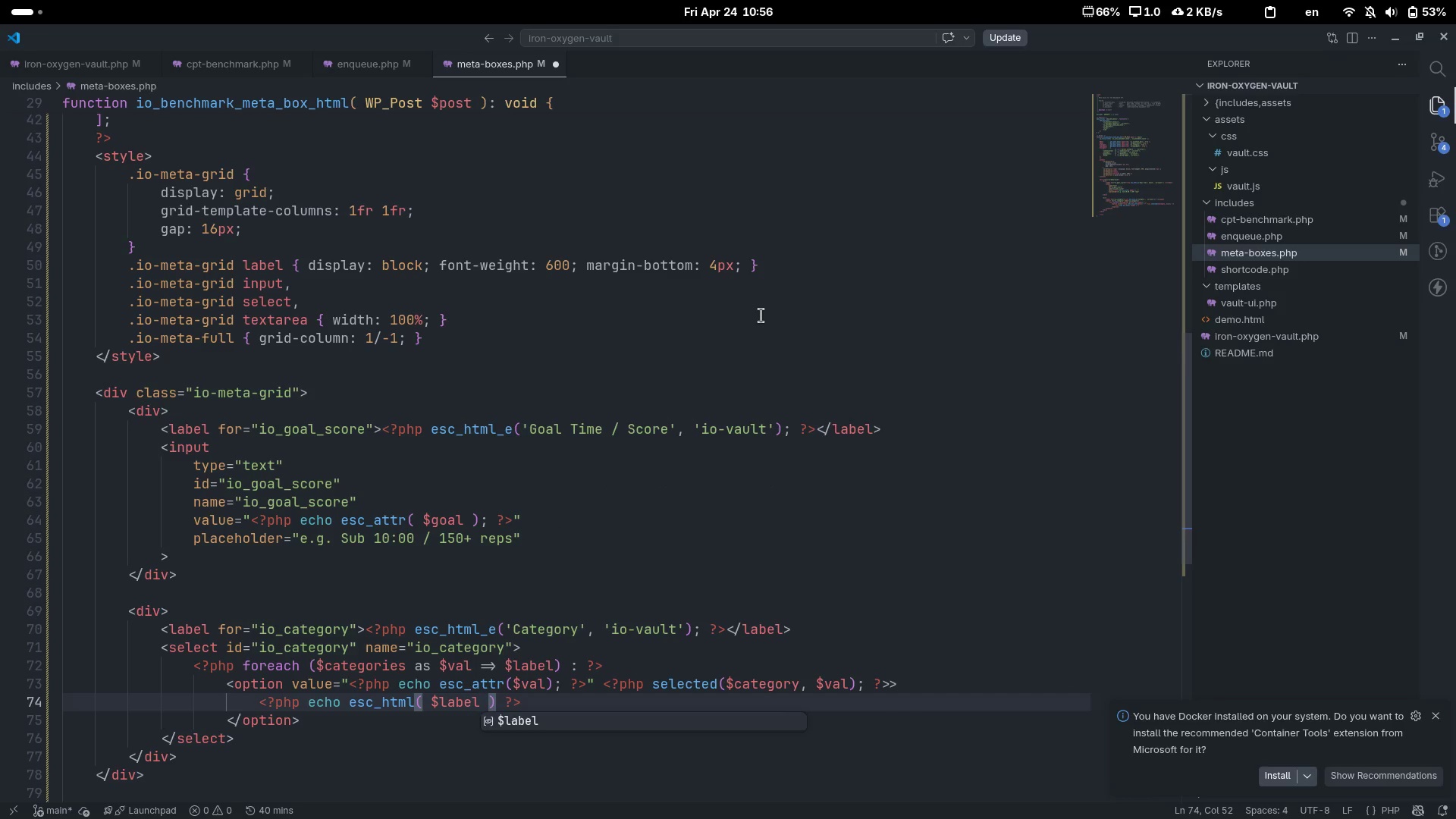 
key(Control+ArrowRight)
 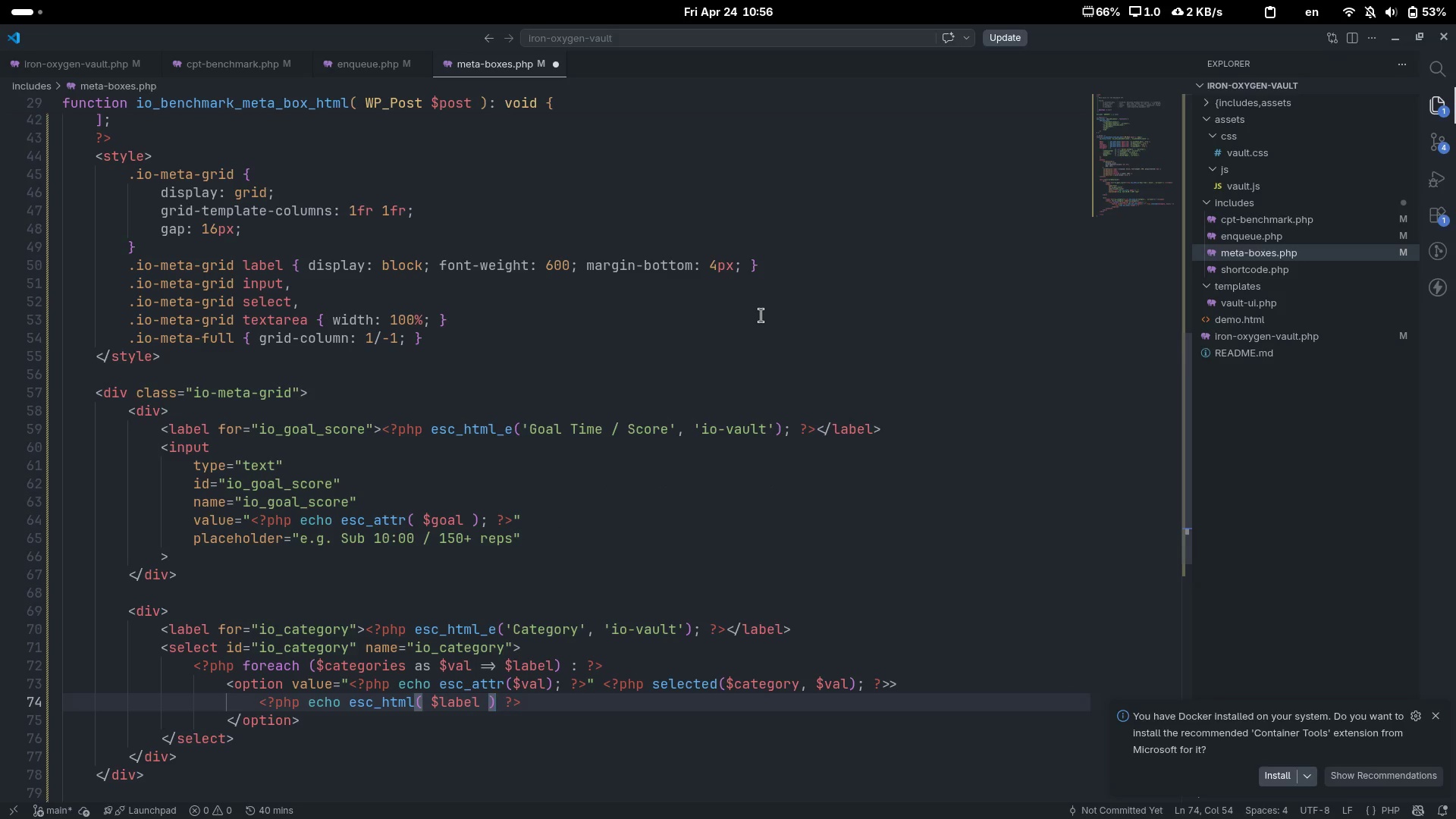 
key(Semicolon)
 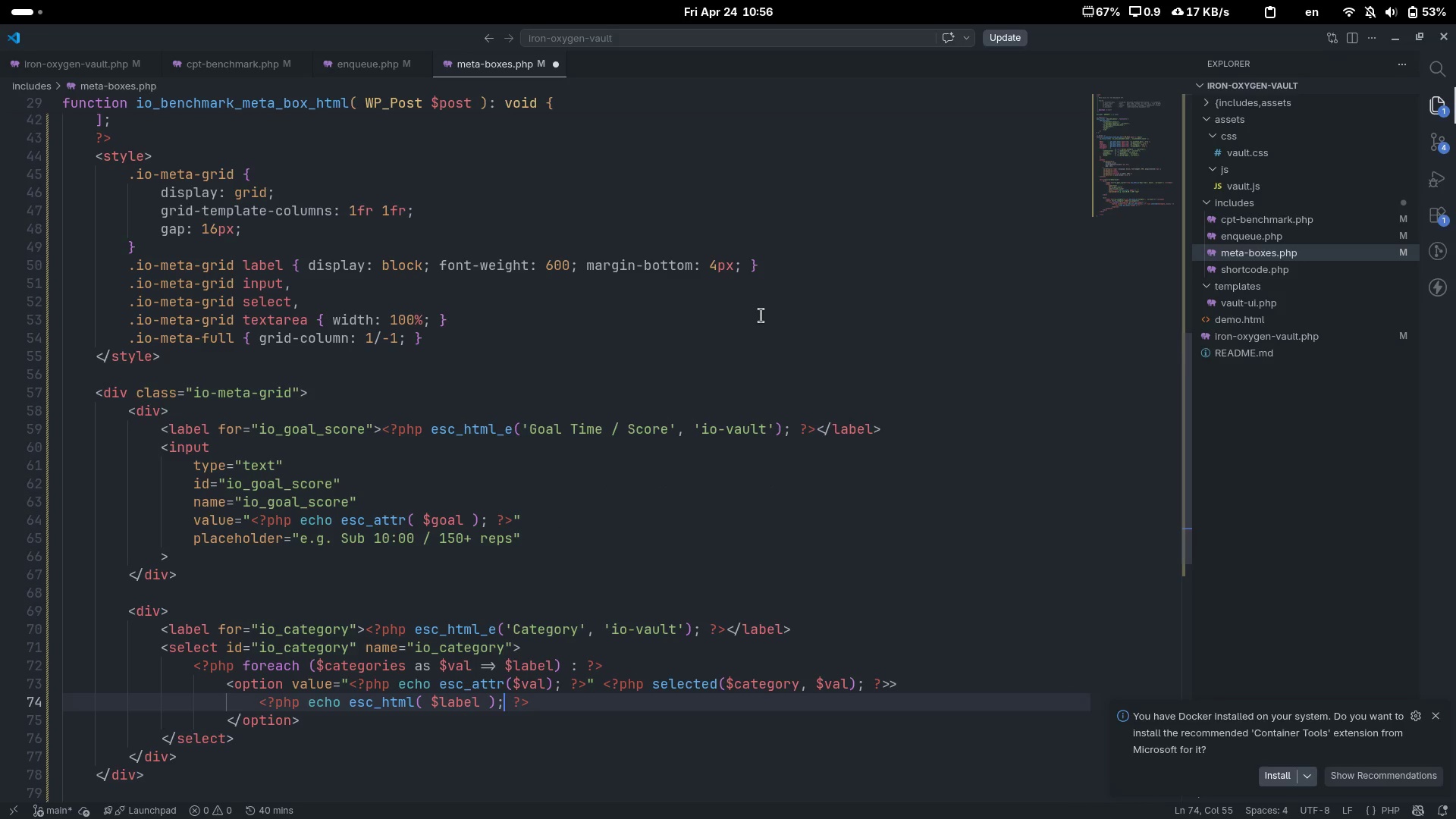 
key(ArrowDown)
 